 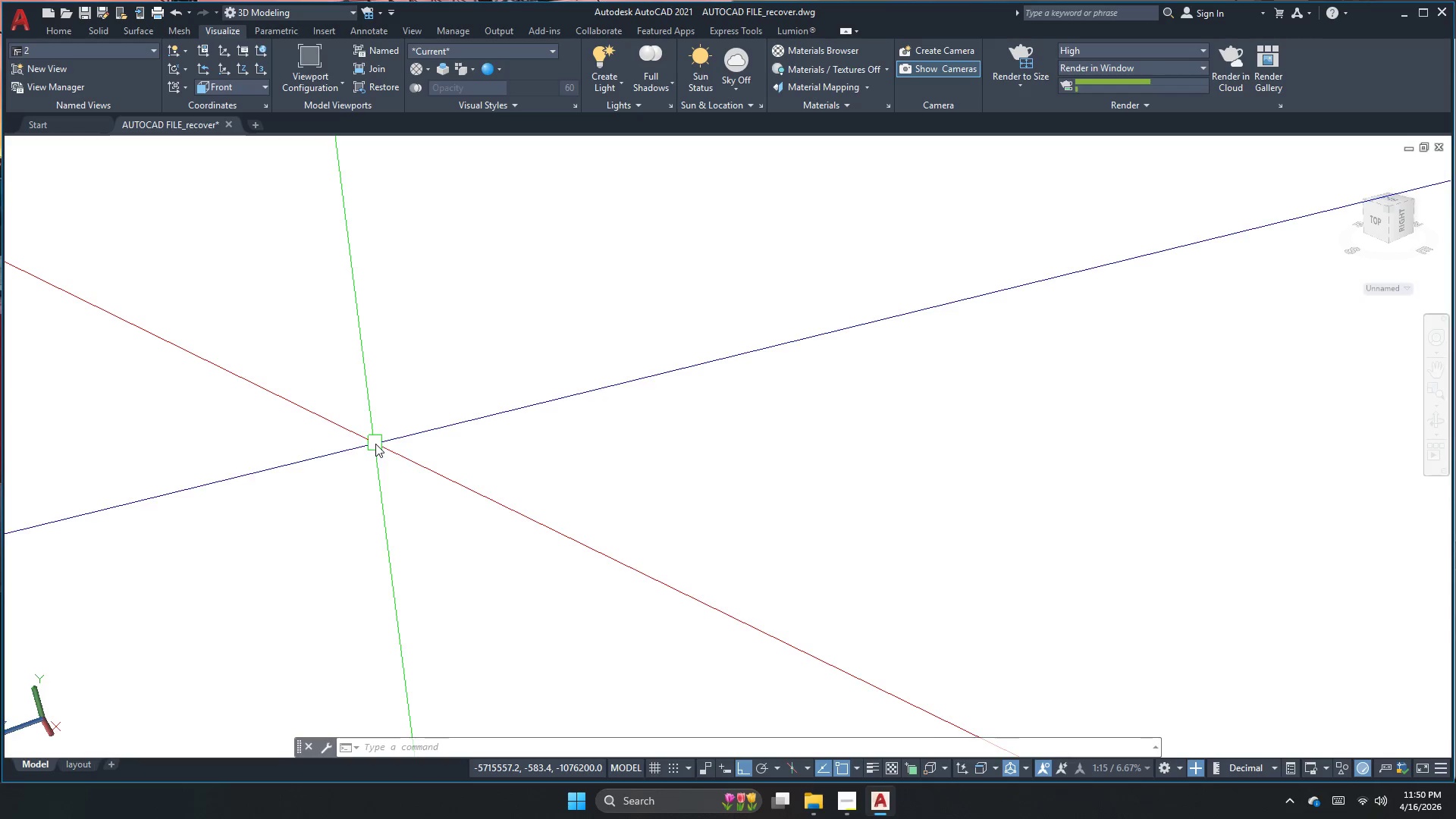 
scroll: coordinate [612, 450], scroll_direction: down, amount: 1.0
 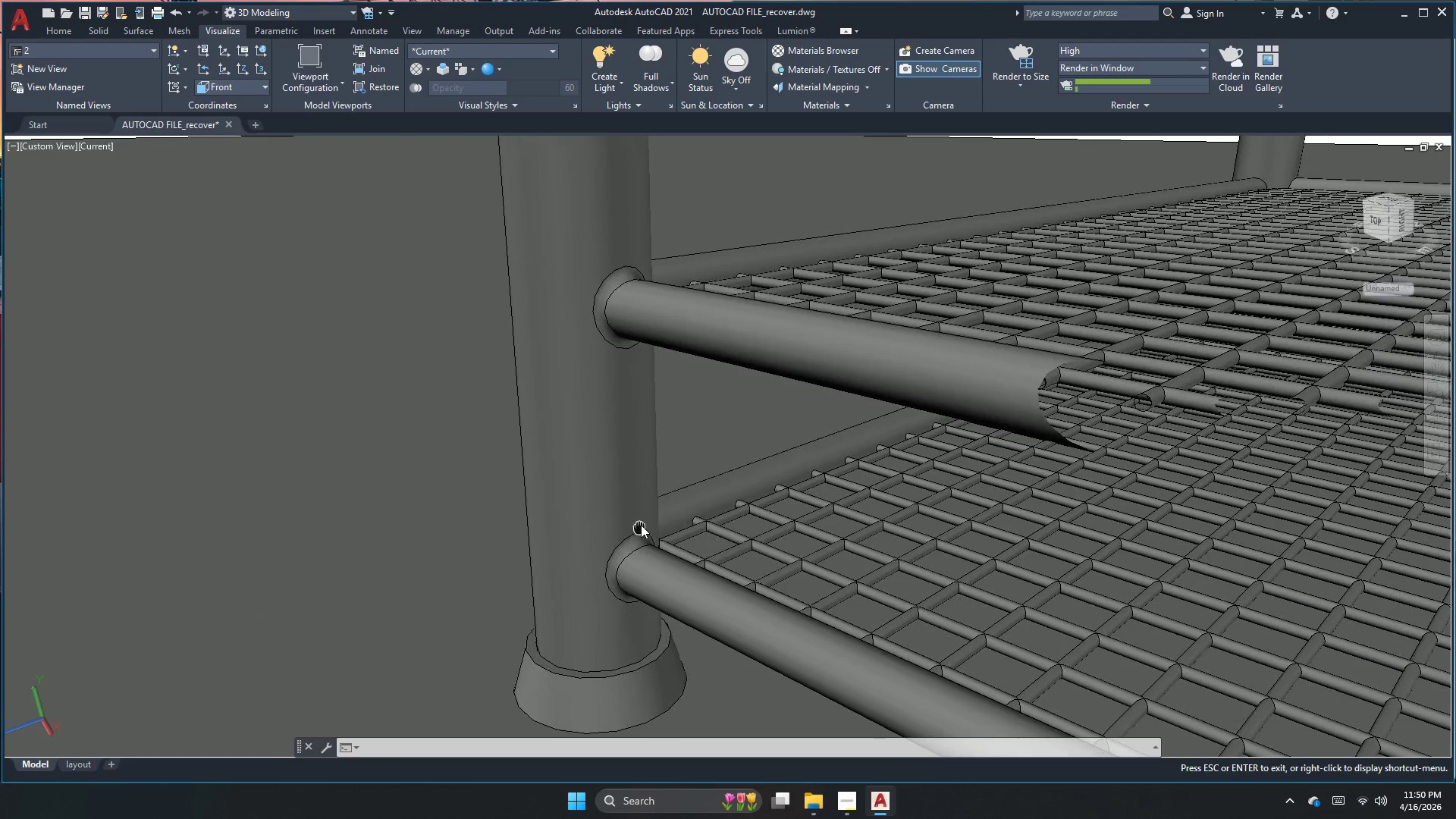 
left_click_drag(start_coordinate=[874, 500], to_coordinate=[878, 500])
 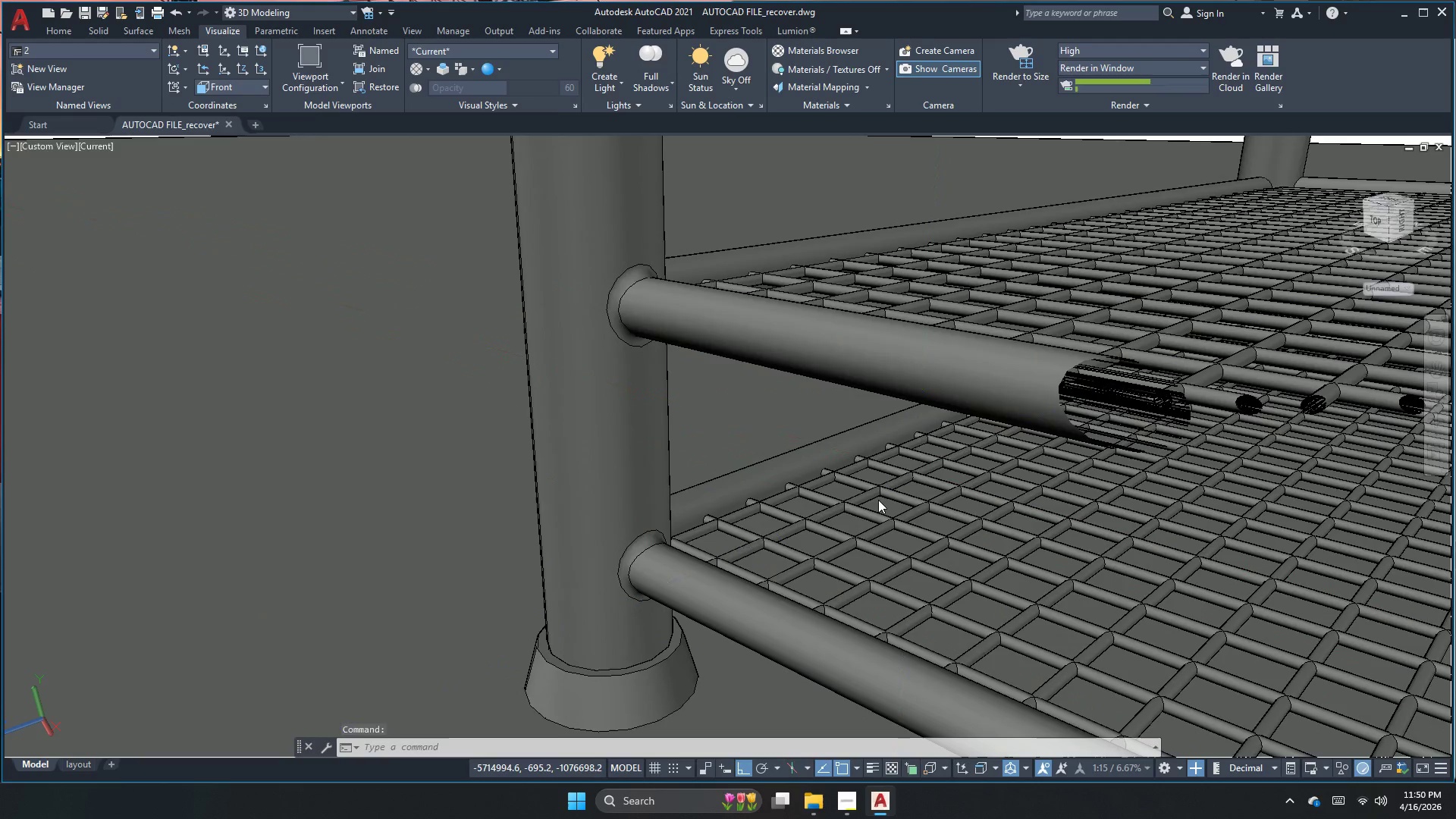 
key(Escape)
 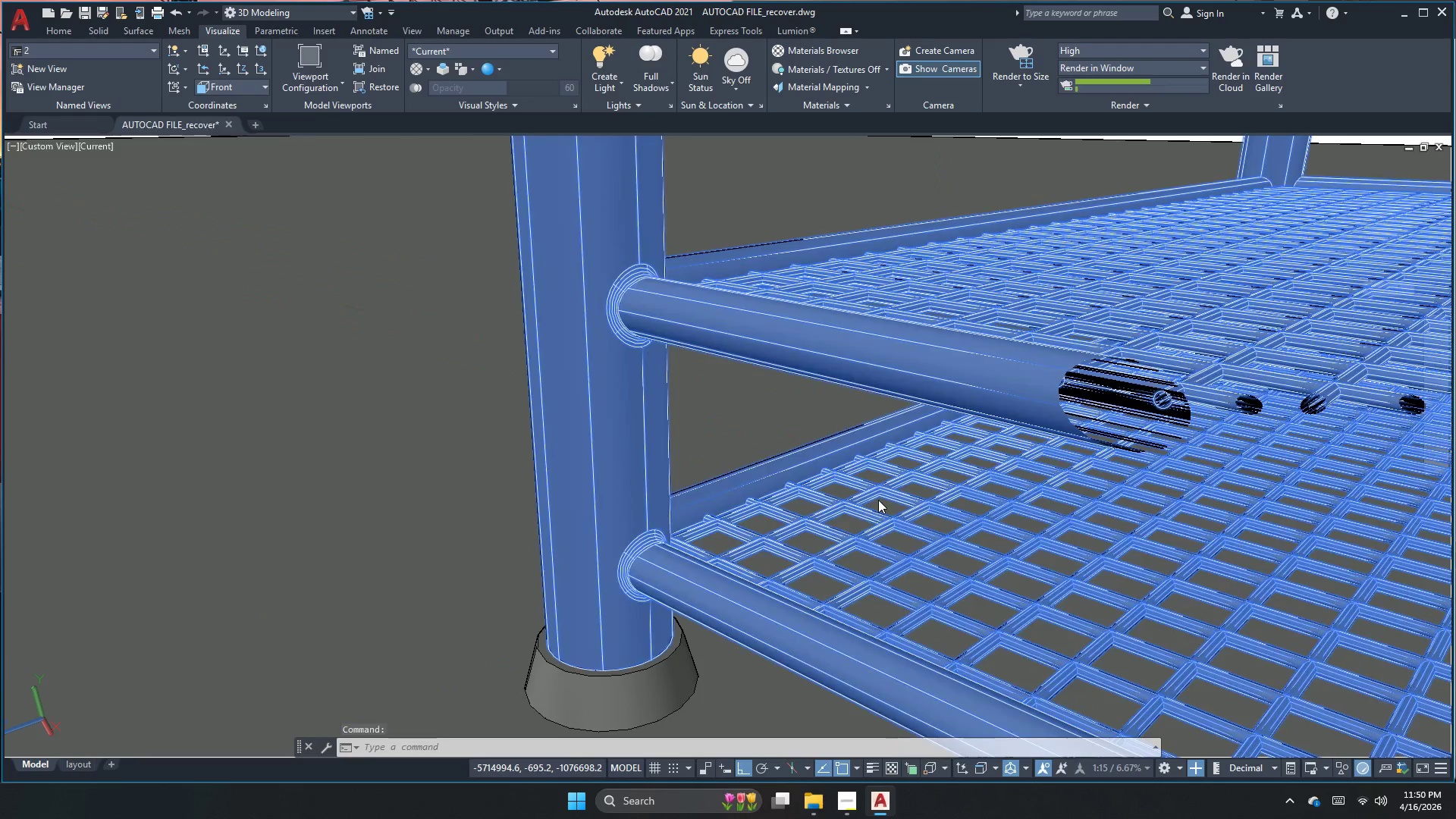 
key(Escape)
 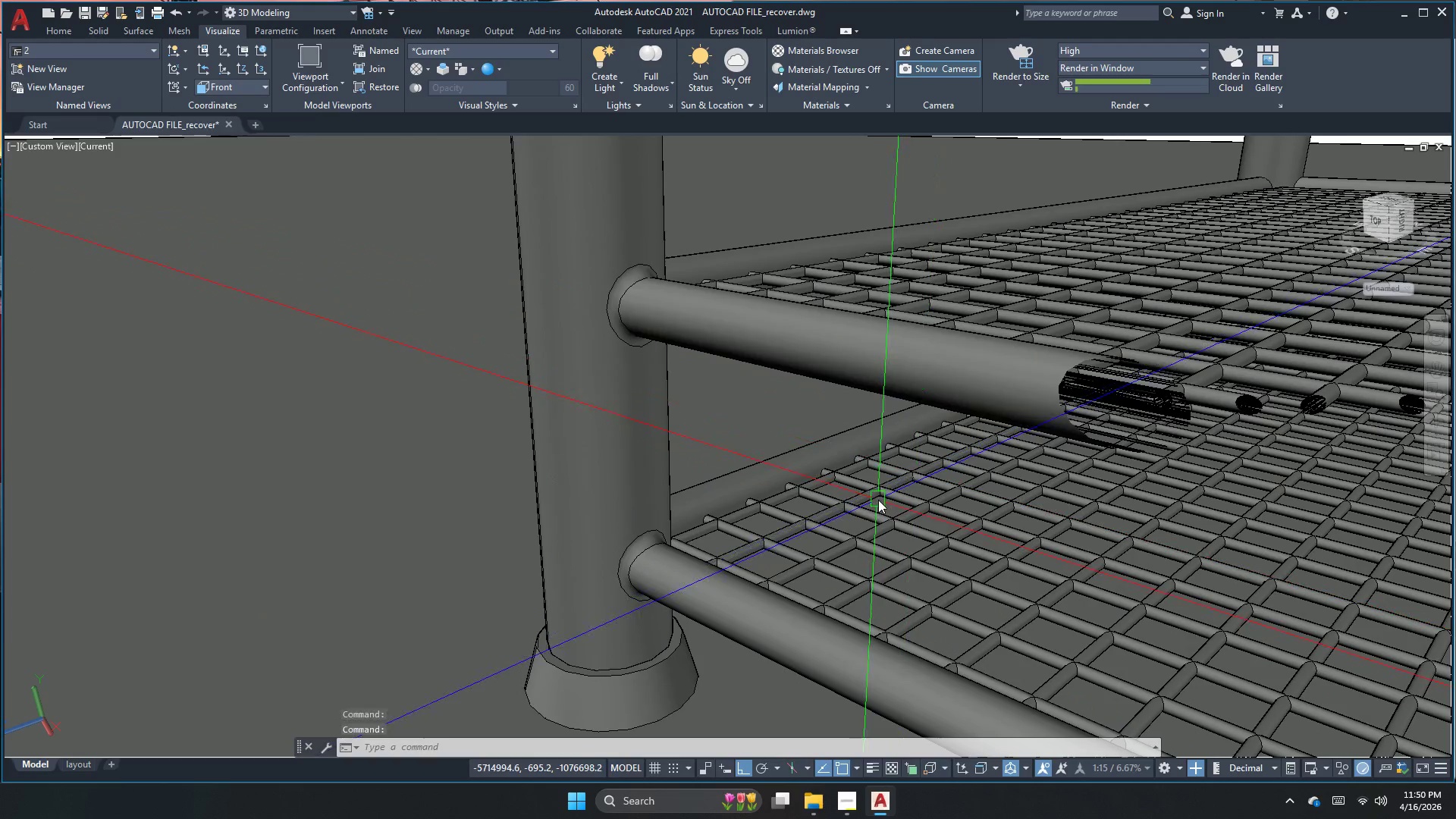 
key(Escape)
 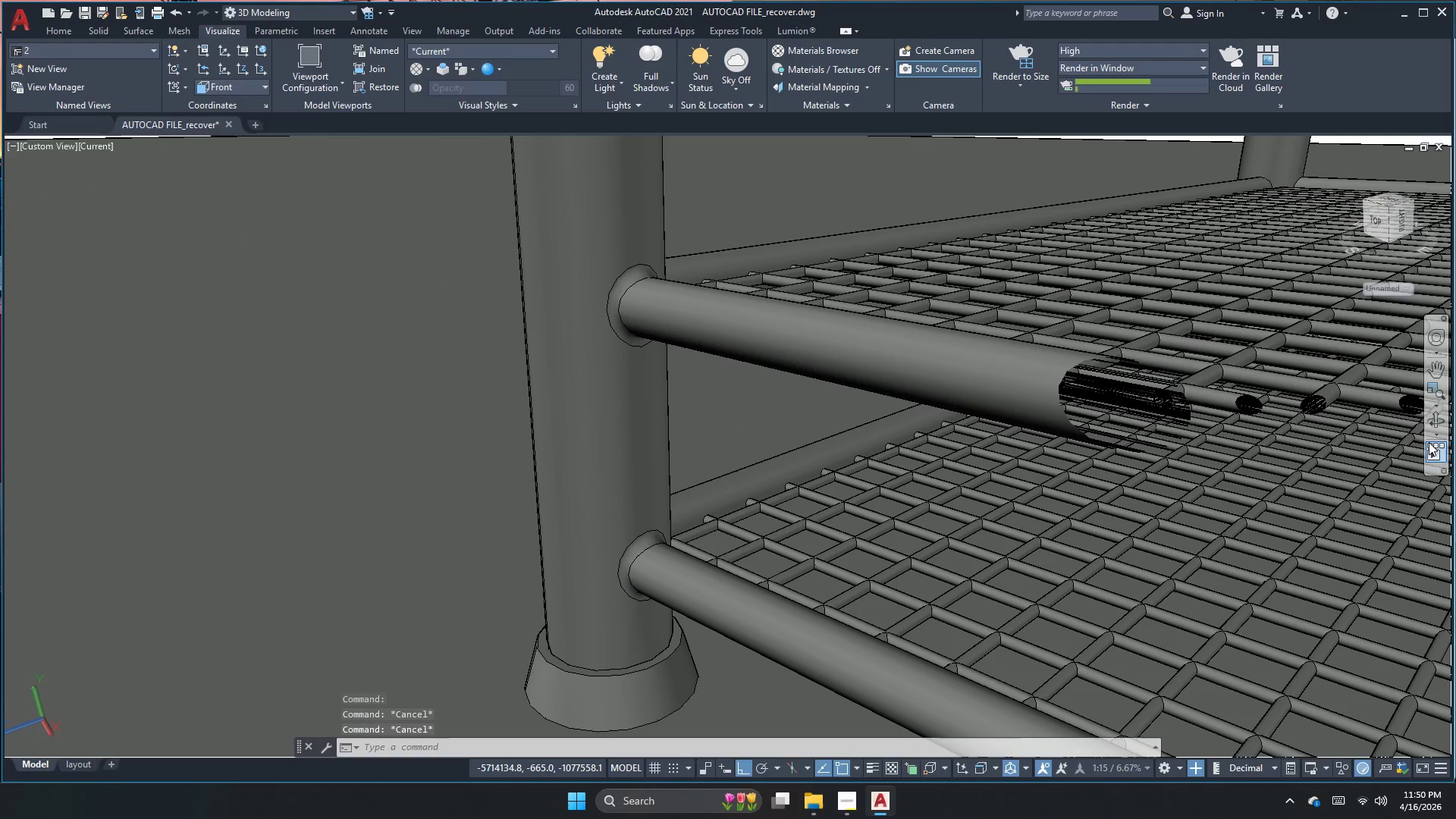 
left_click([1433, 425])
 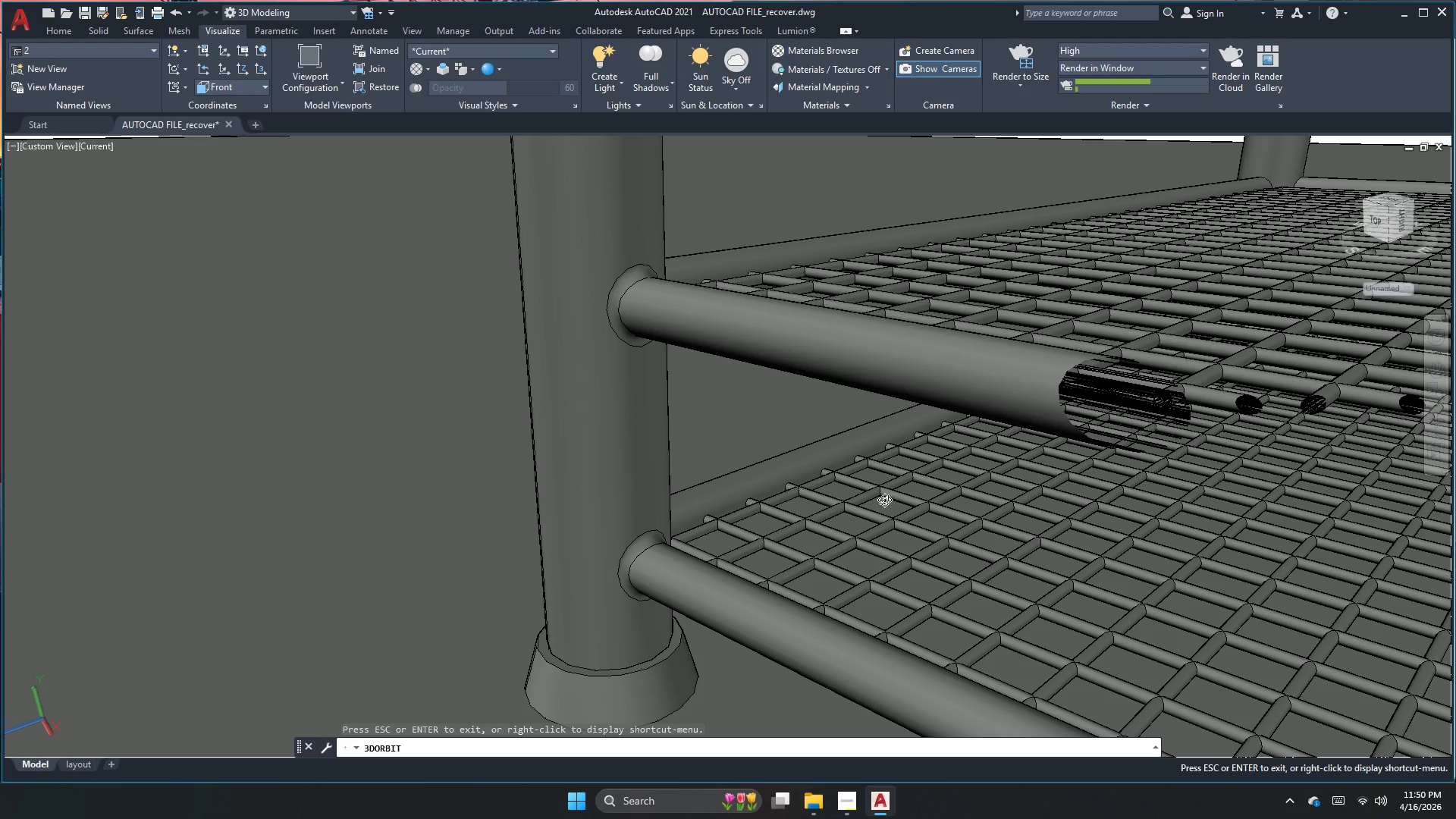 
left_click_drag(start_coordinate=[853, 524], to_coordinate=[858, 519])
 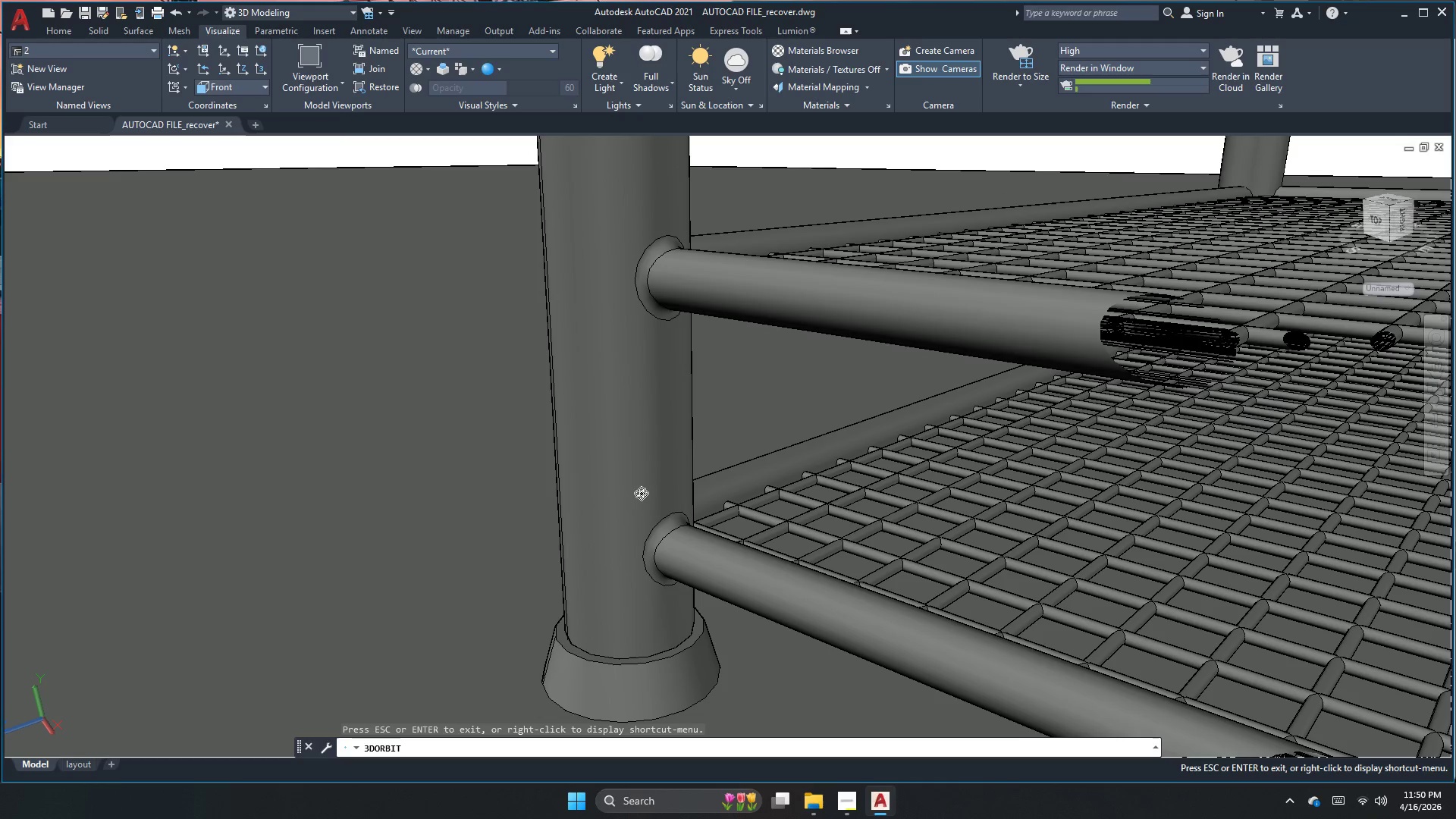 
scroll: coordinate [641, 493], scroll_direction: up, amount: 1.0
 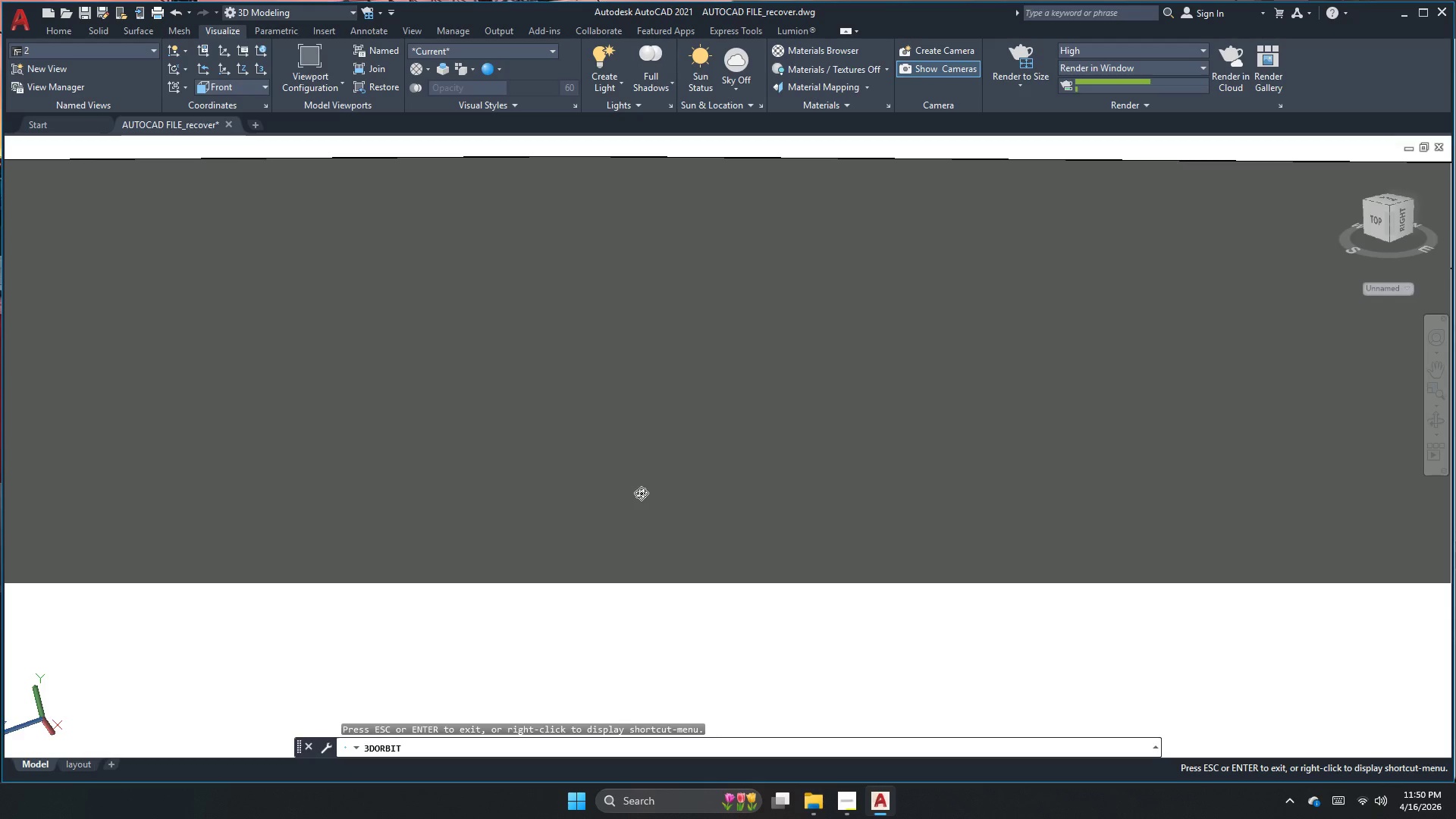 
scroll: coordinate [643, 493], scroll_direction: down, amount: 2.0
 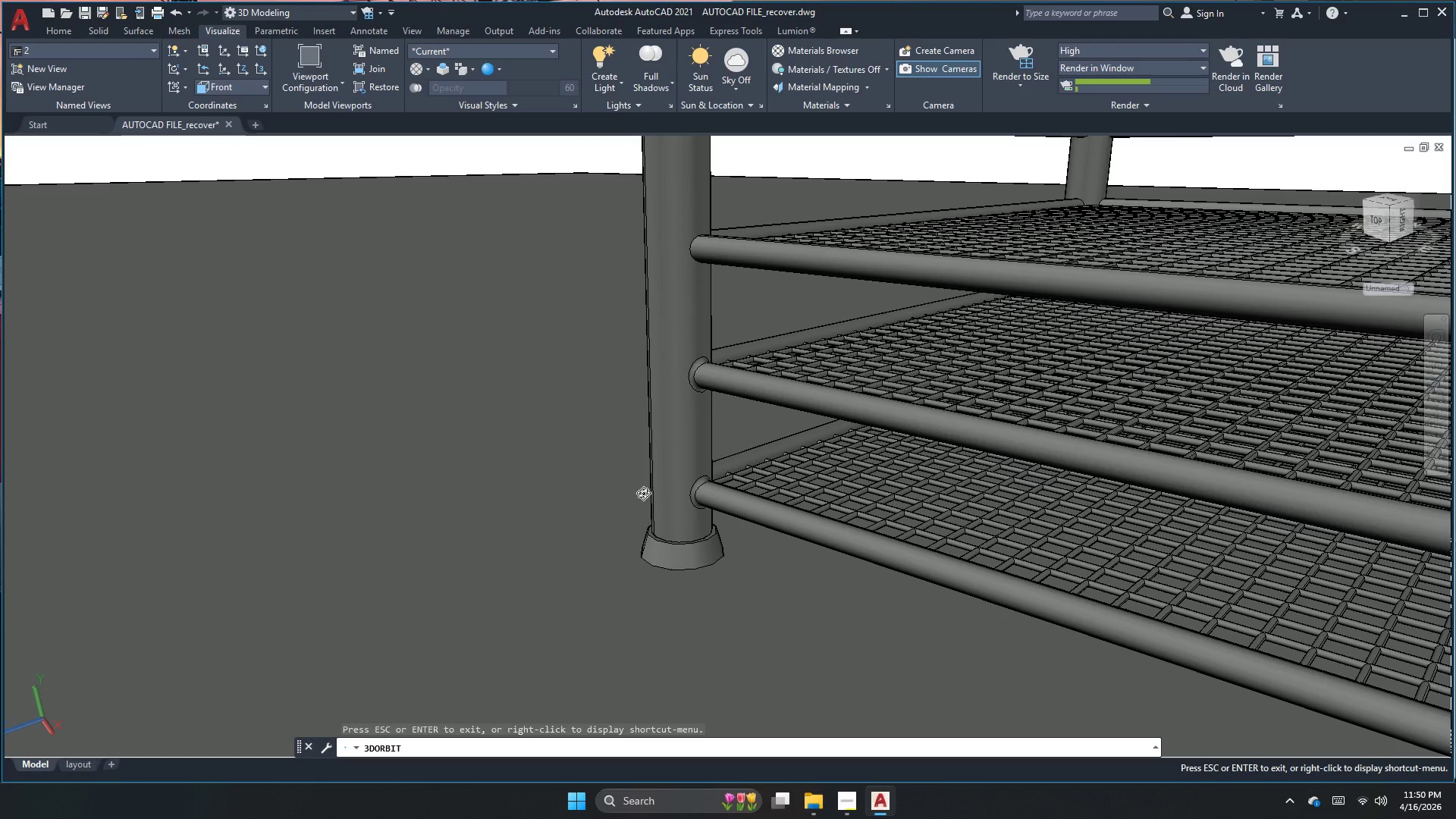 
key(Escape)
 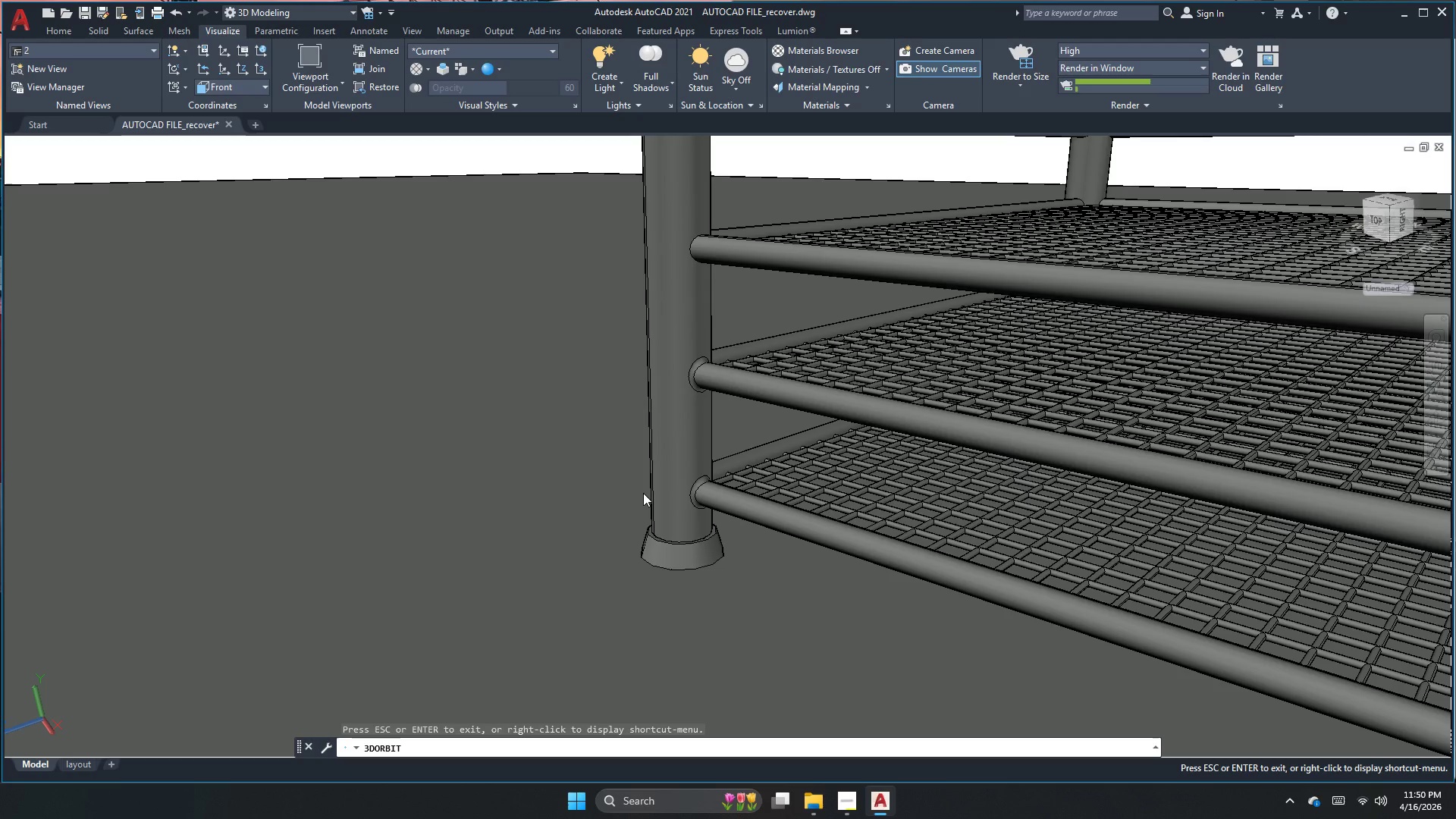 
key(Escape)
 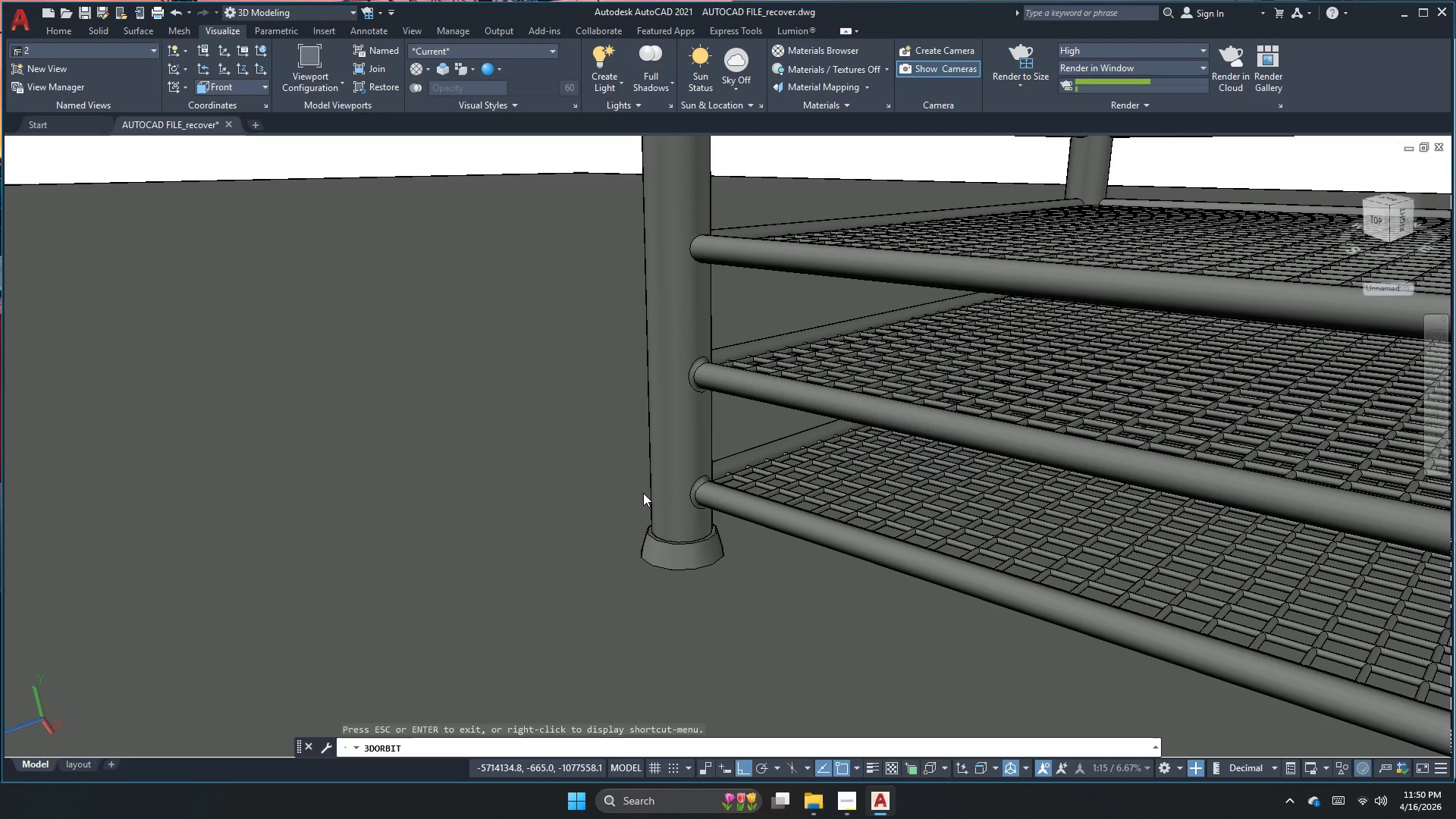 
key(Z)
 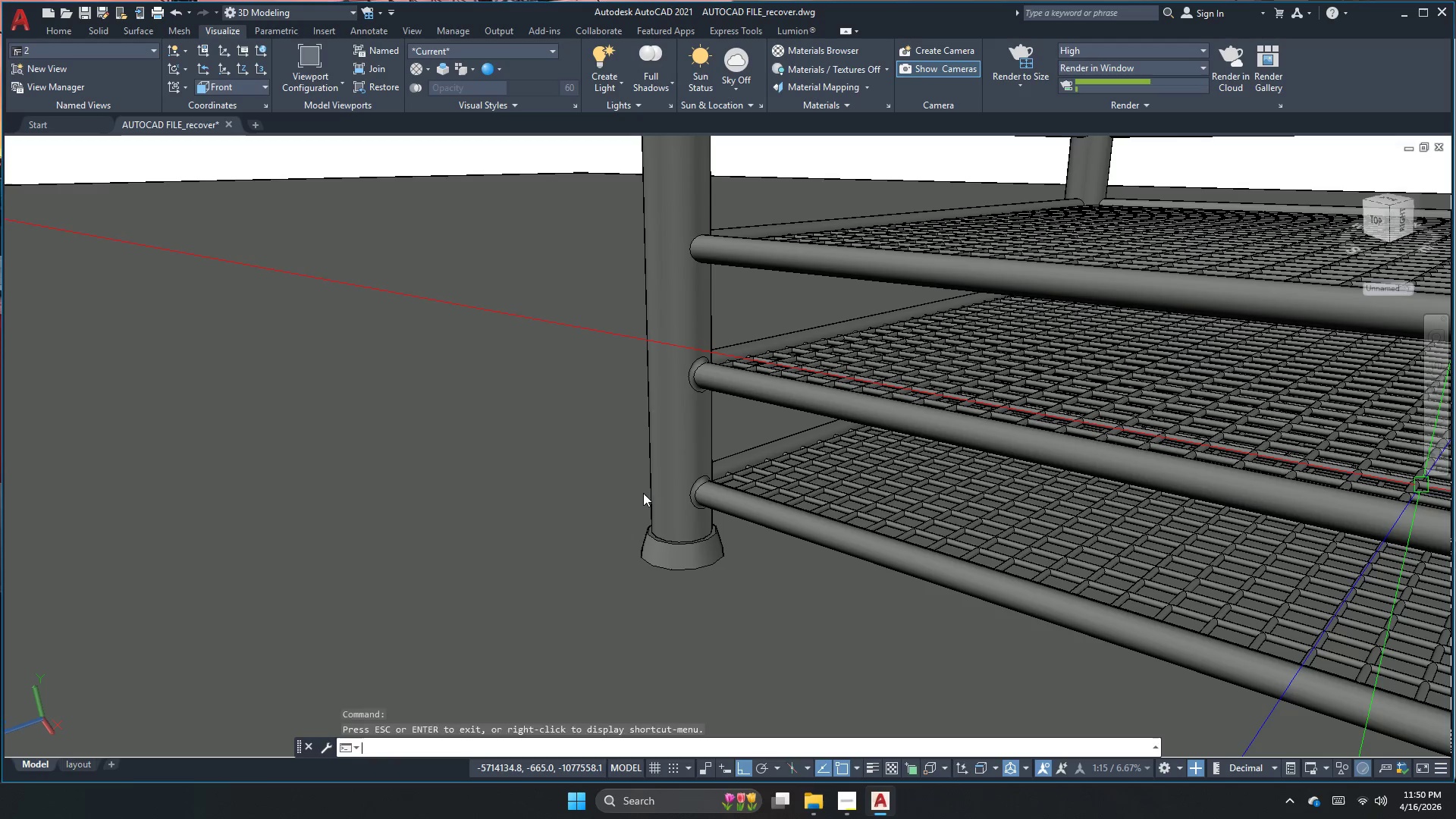 
key(Space)
 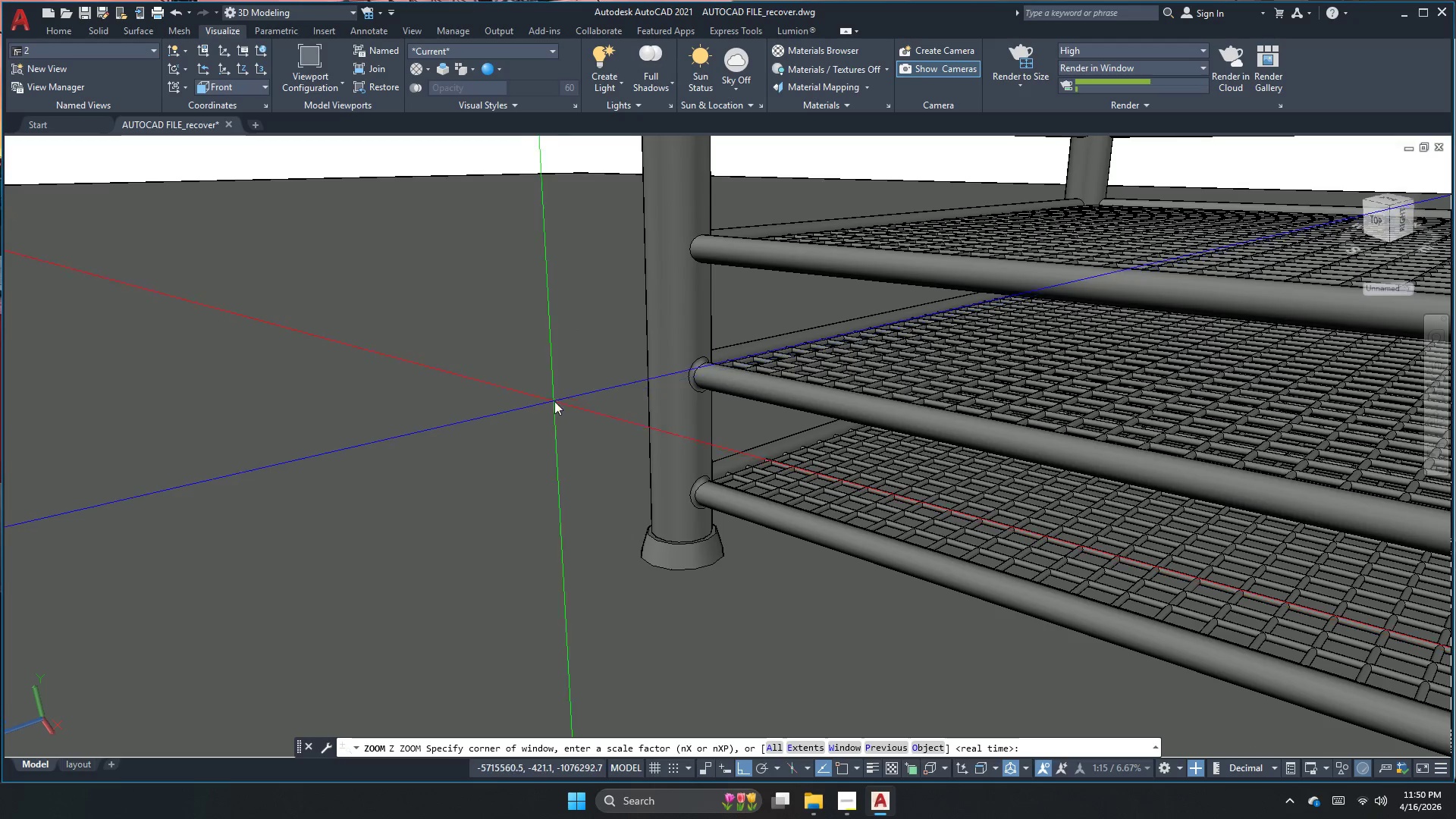 
hold_key(key=Backquote, duration=1.5)
 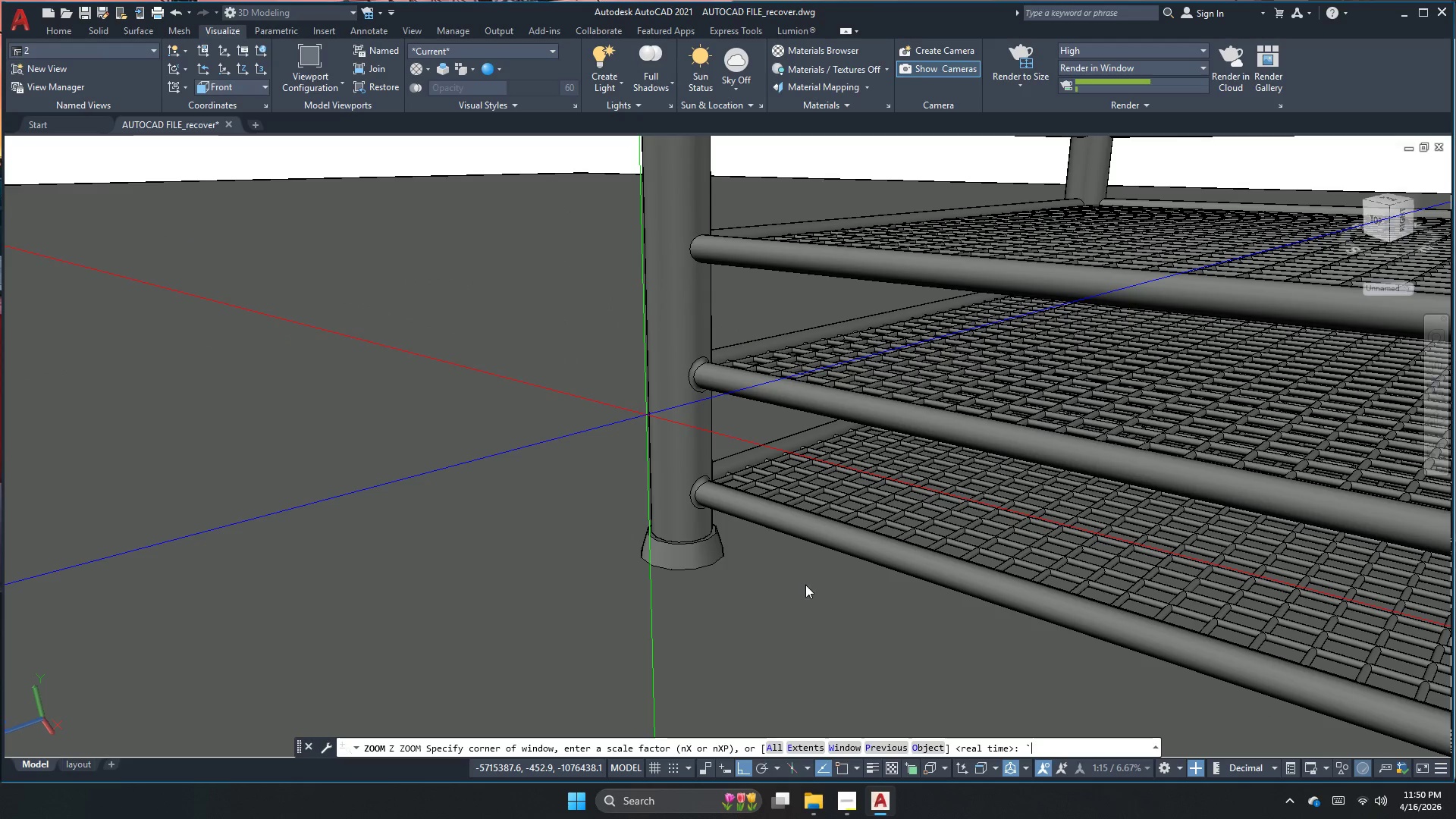 
hold_key(key=Backquote, duration=1.52)
 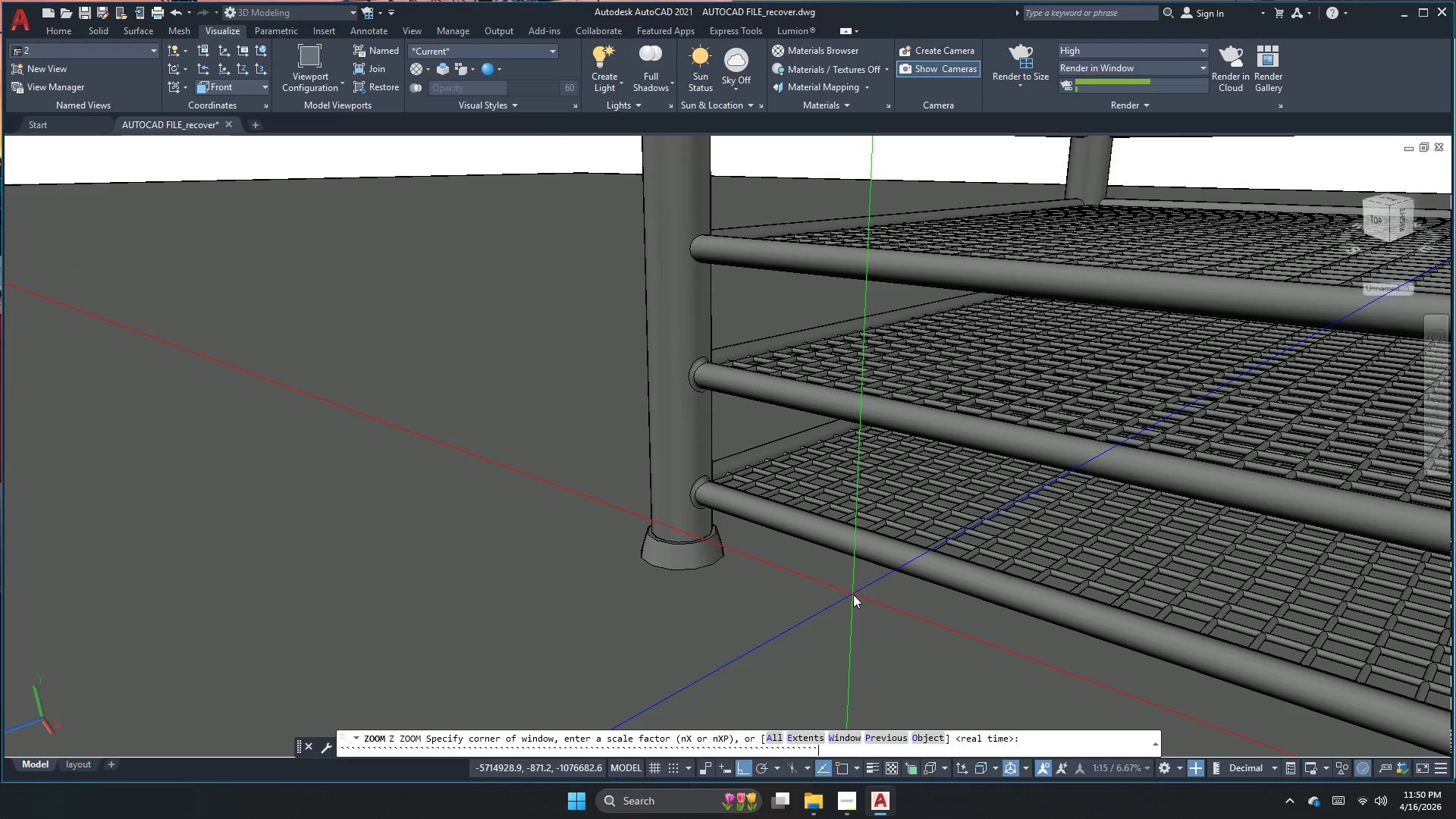 
hold_key(key=Backquote, duration=0.94)
 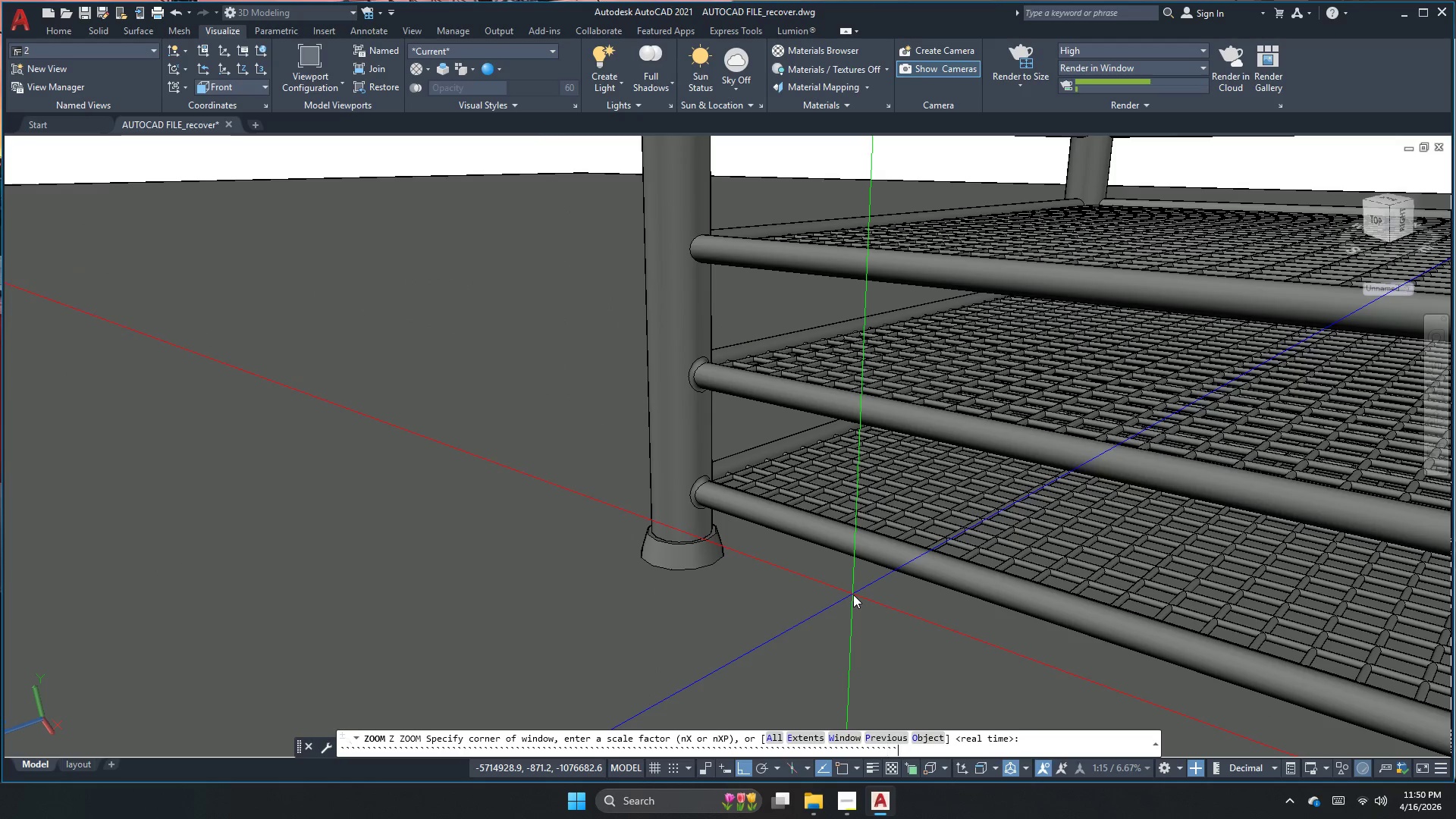 
key(Escape)
 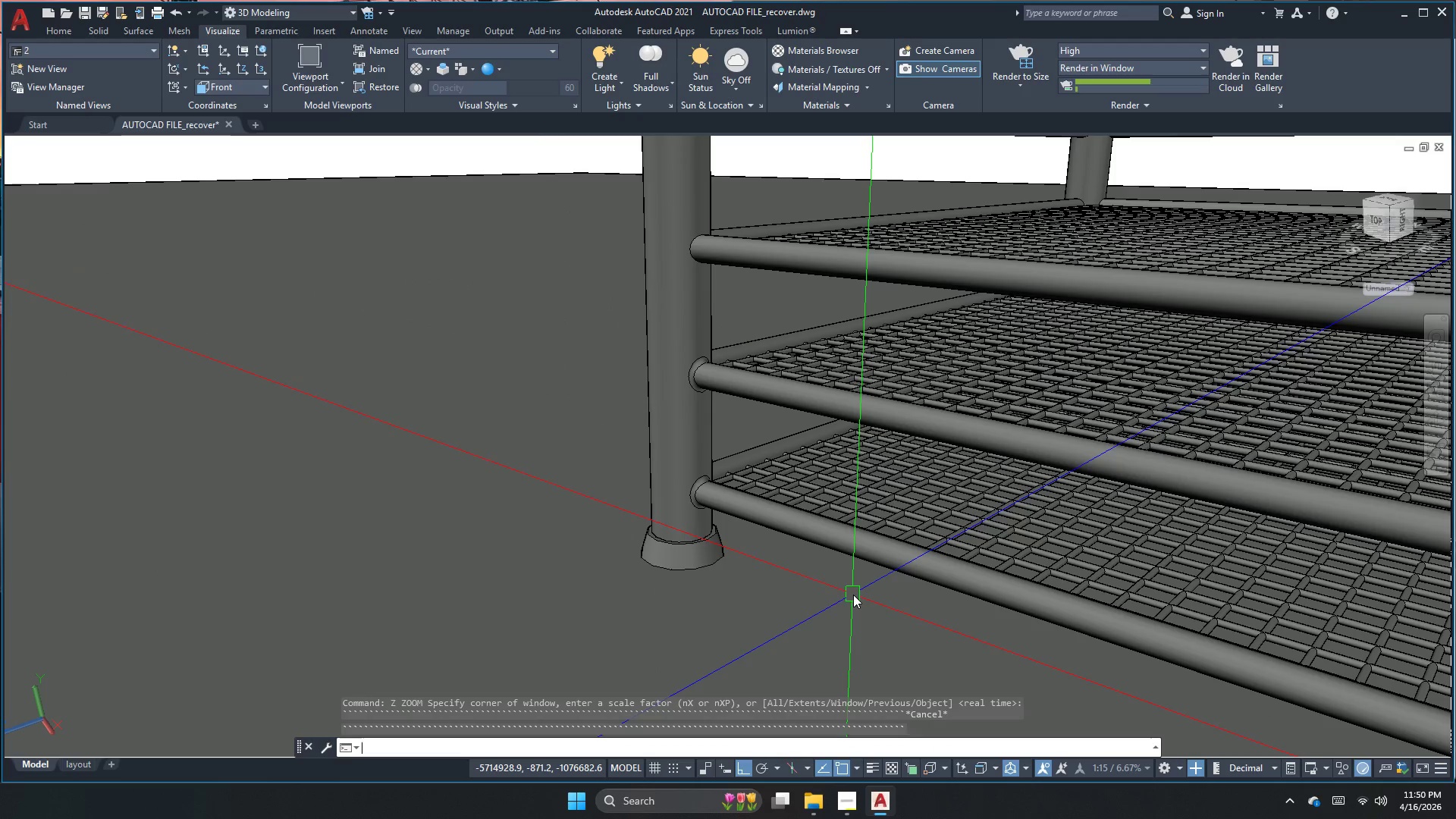 
key(Escape)
 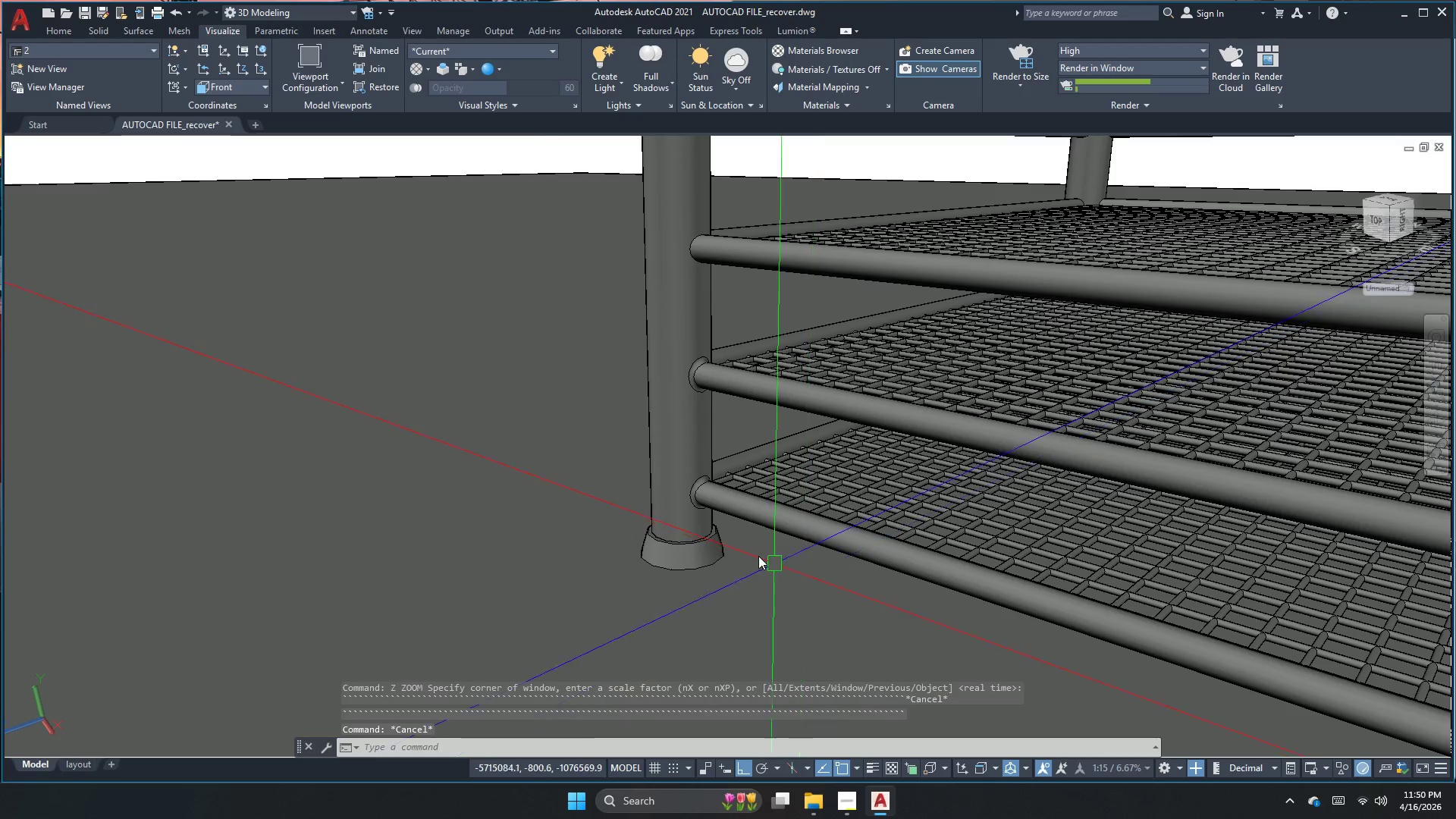 
key(Space)
 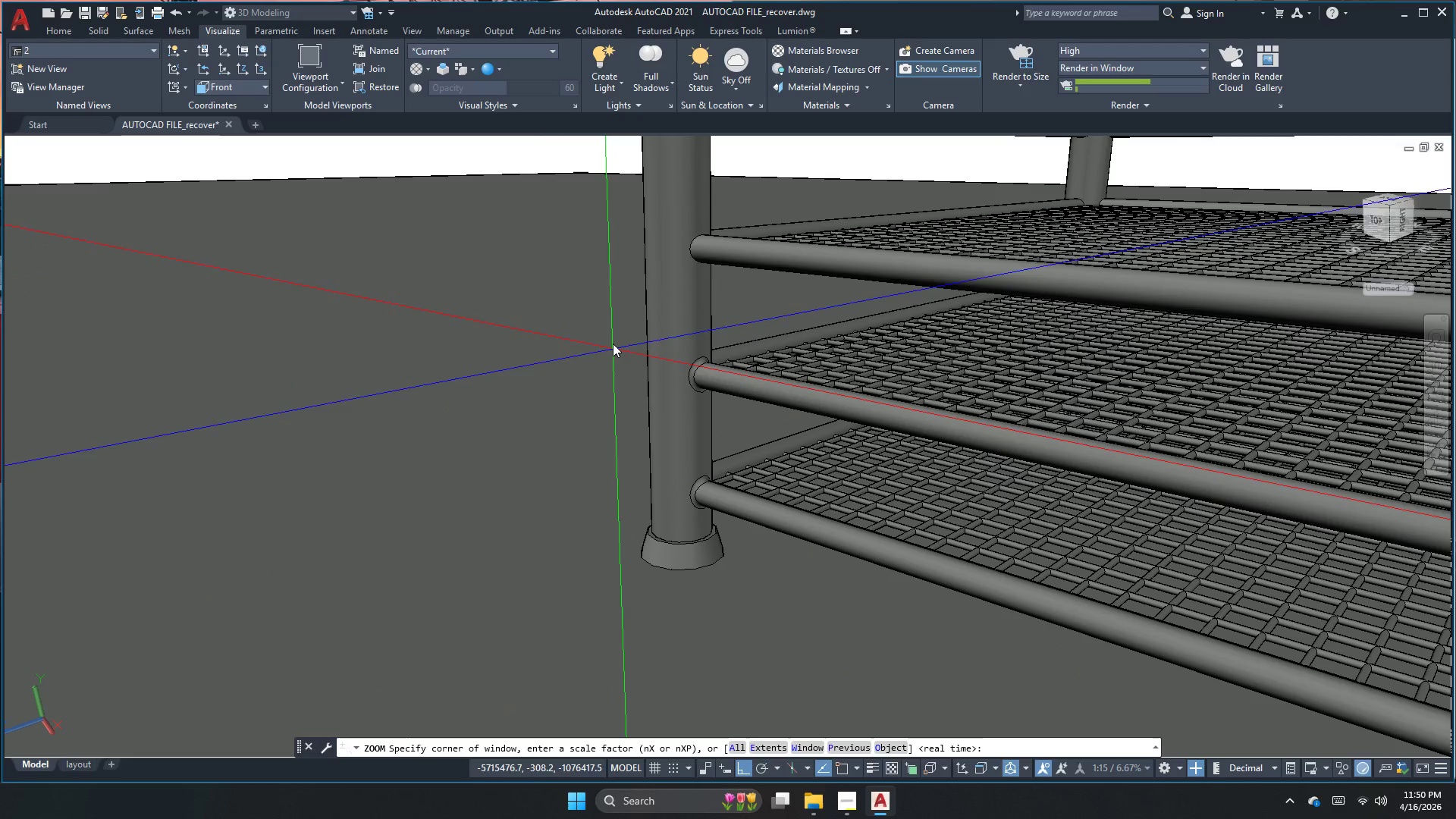 
left_click([615, 321])
 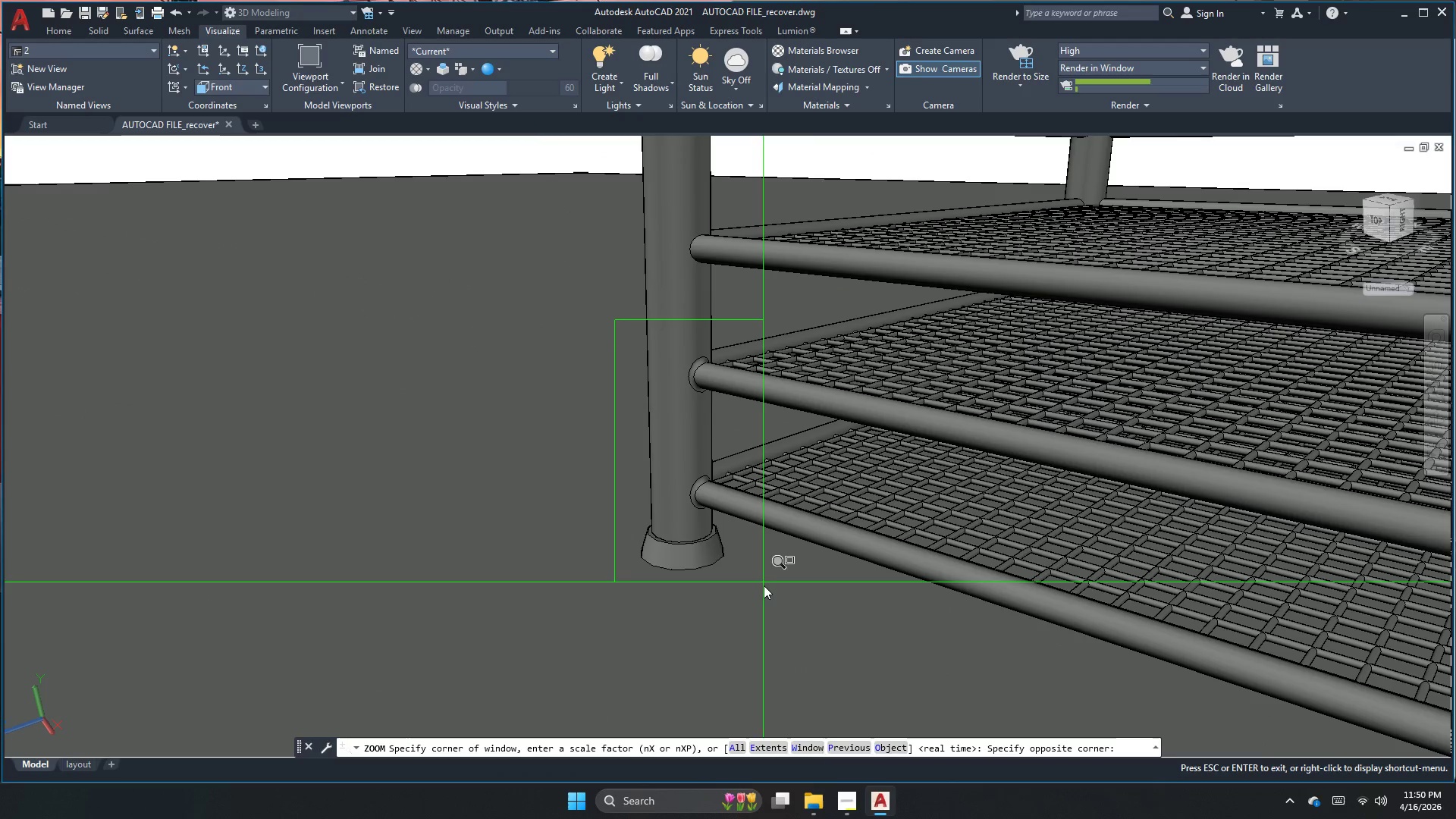 
left_click([761, 597])
 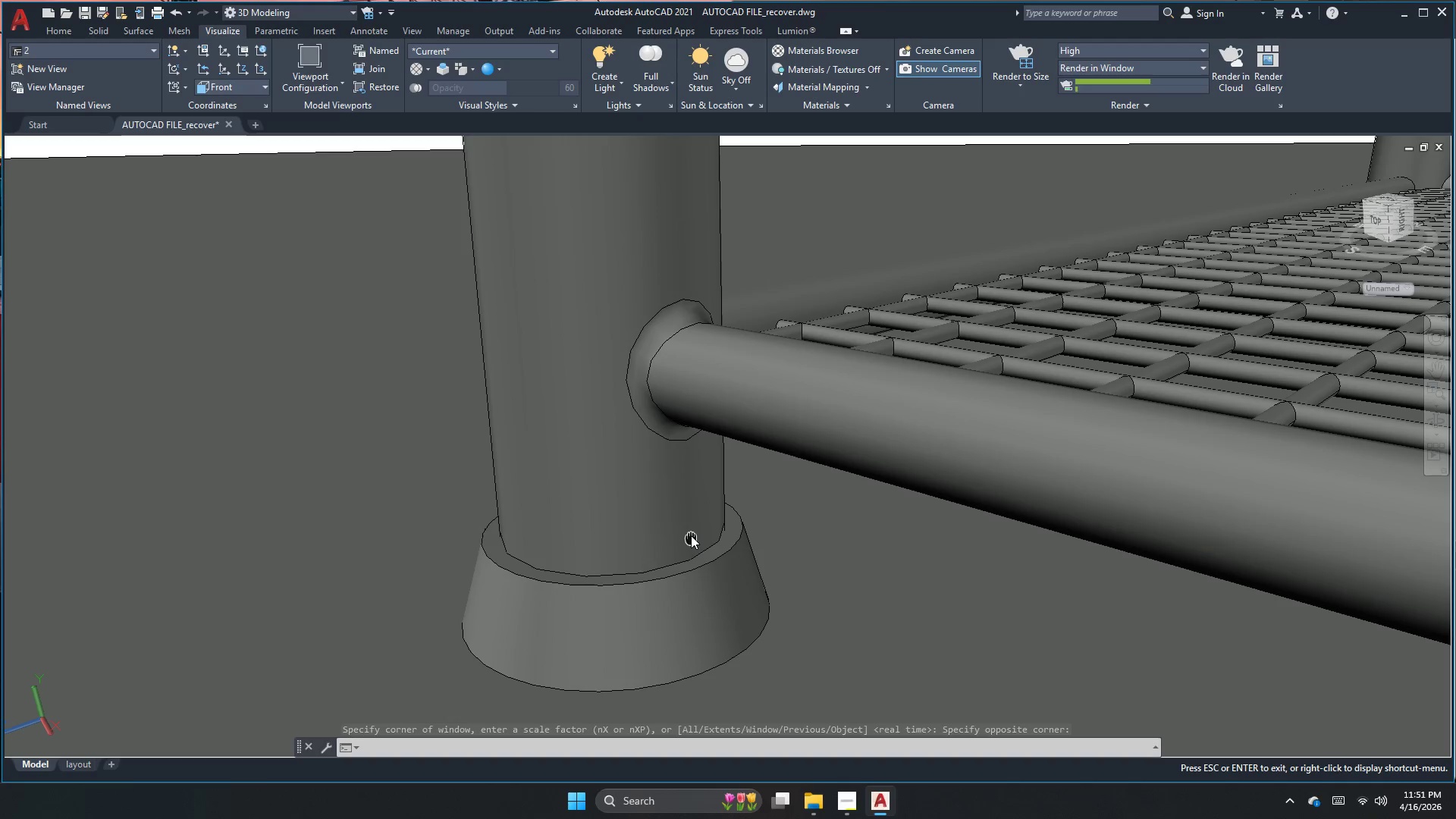 
wait(6.89)
 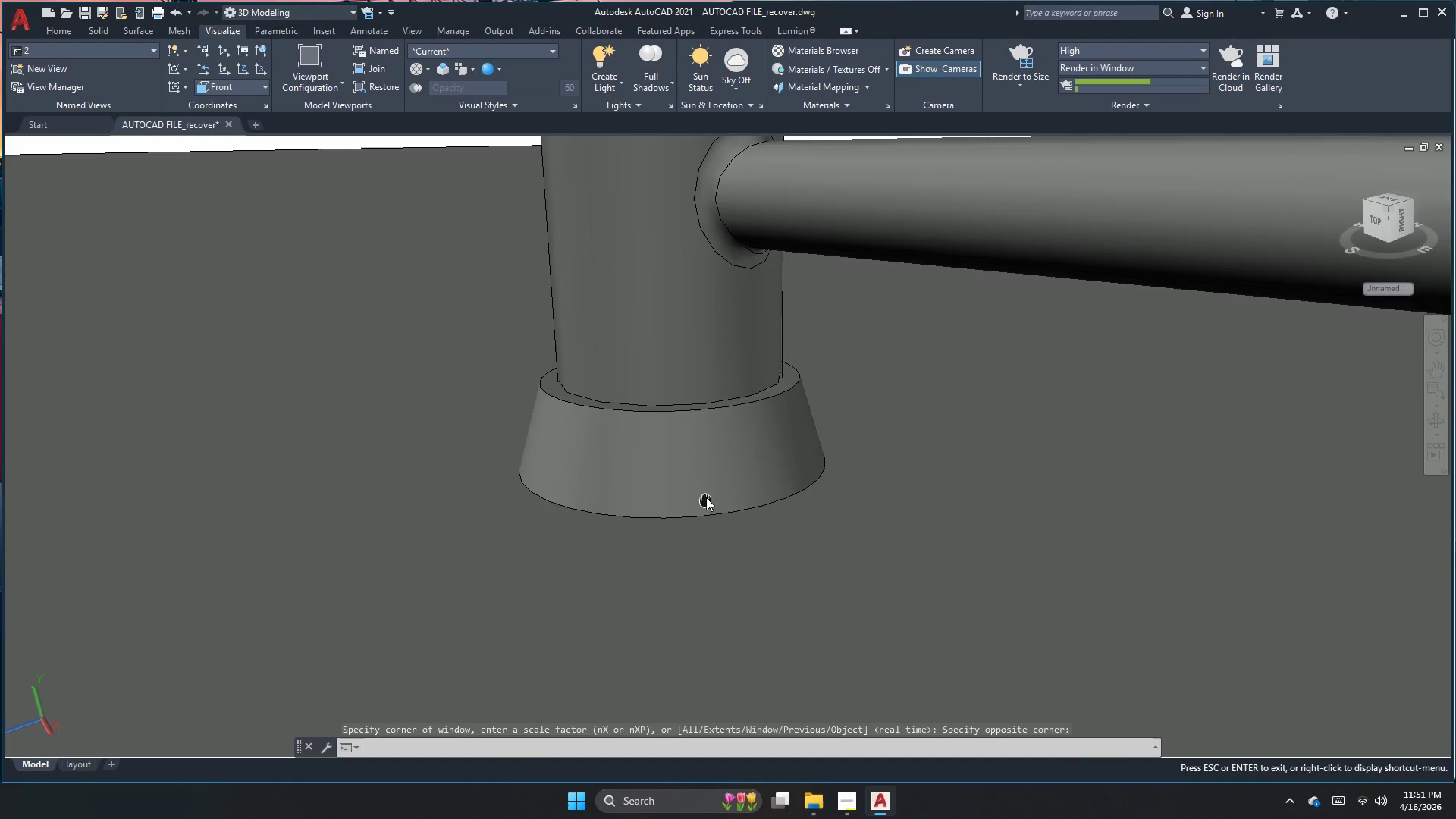 
left_click([1017, 65])
 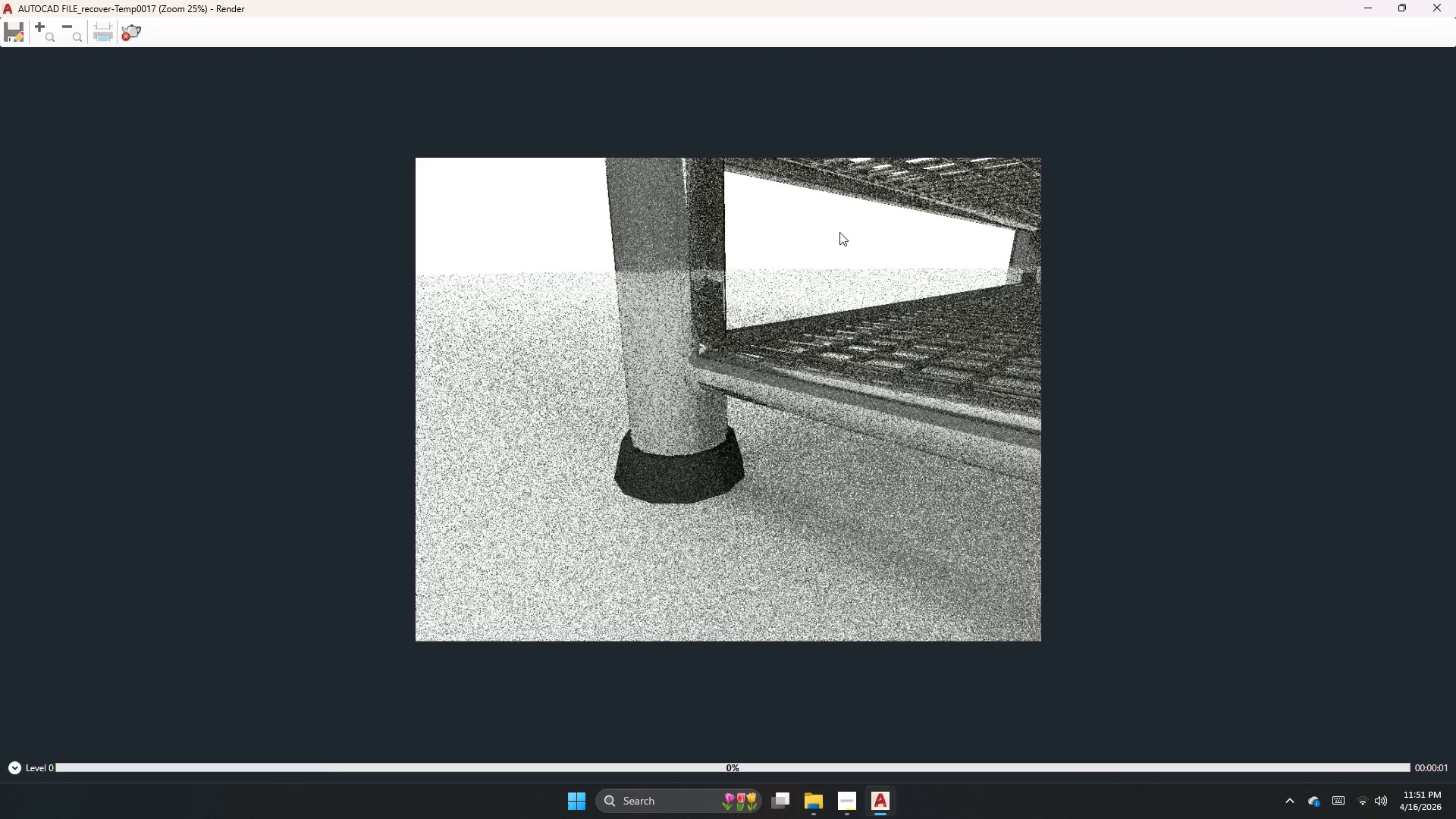 
scroll: coordinate [722, 358], scroll_direction: up, amount: 1.0
 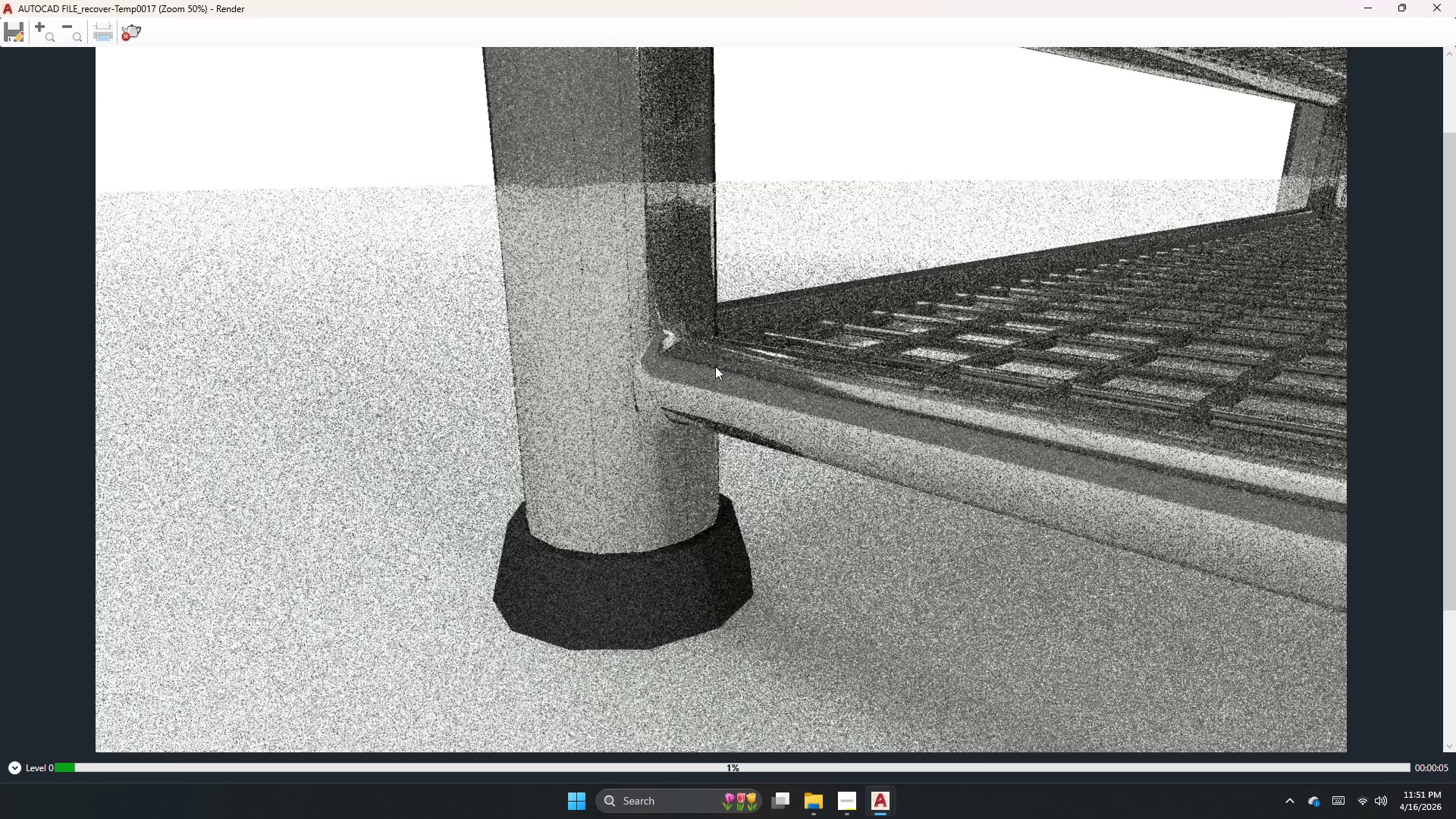 
scroll: coordinate [706, 392], scroll_direction: down, amount: 1.0
 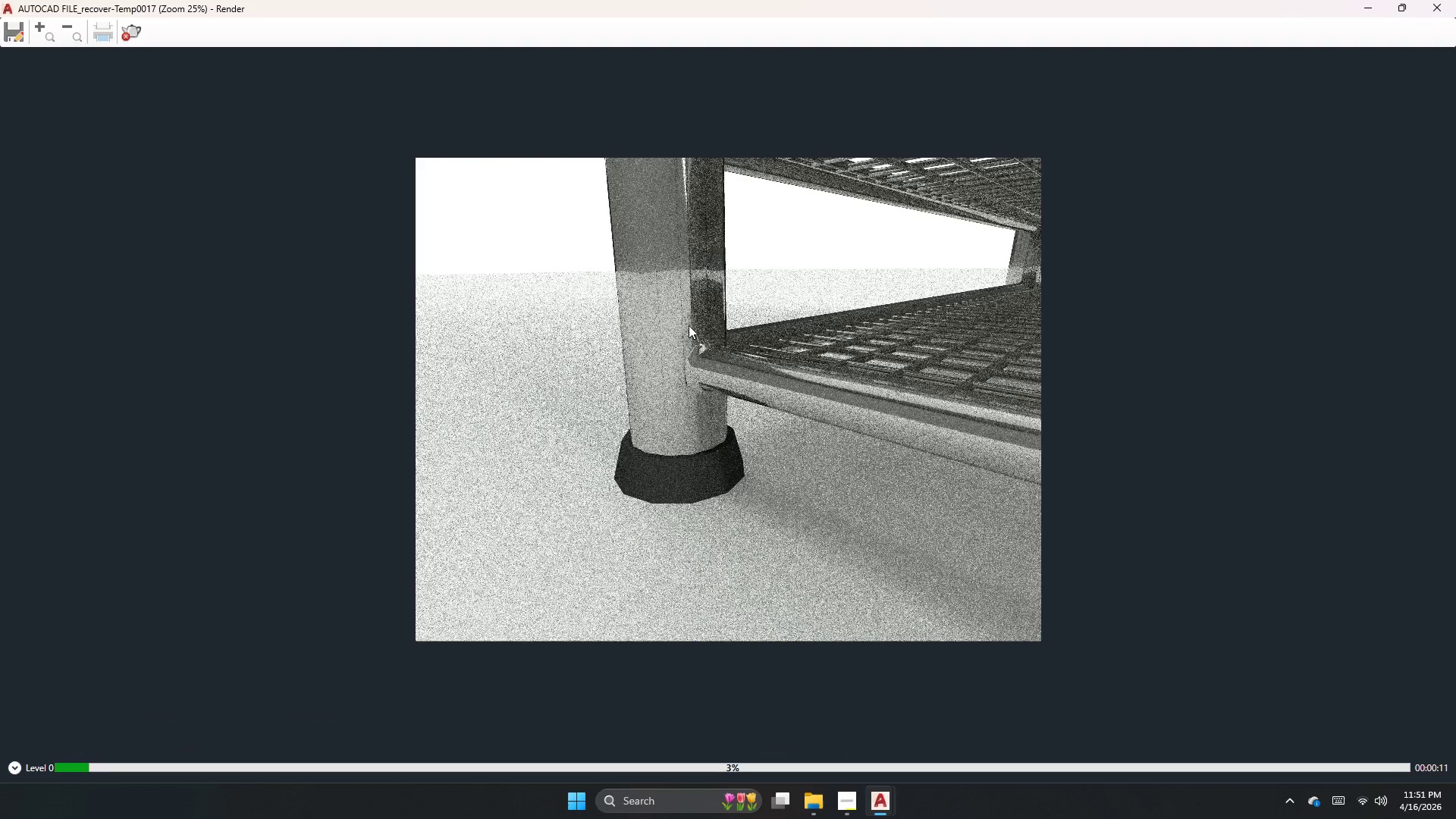 
wait(5.62)
 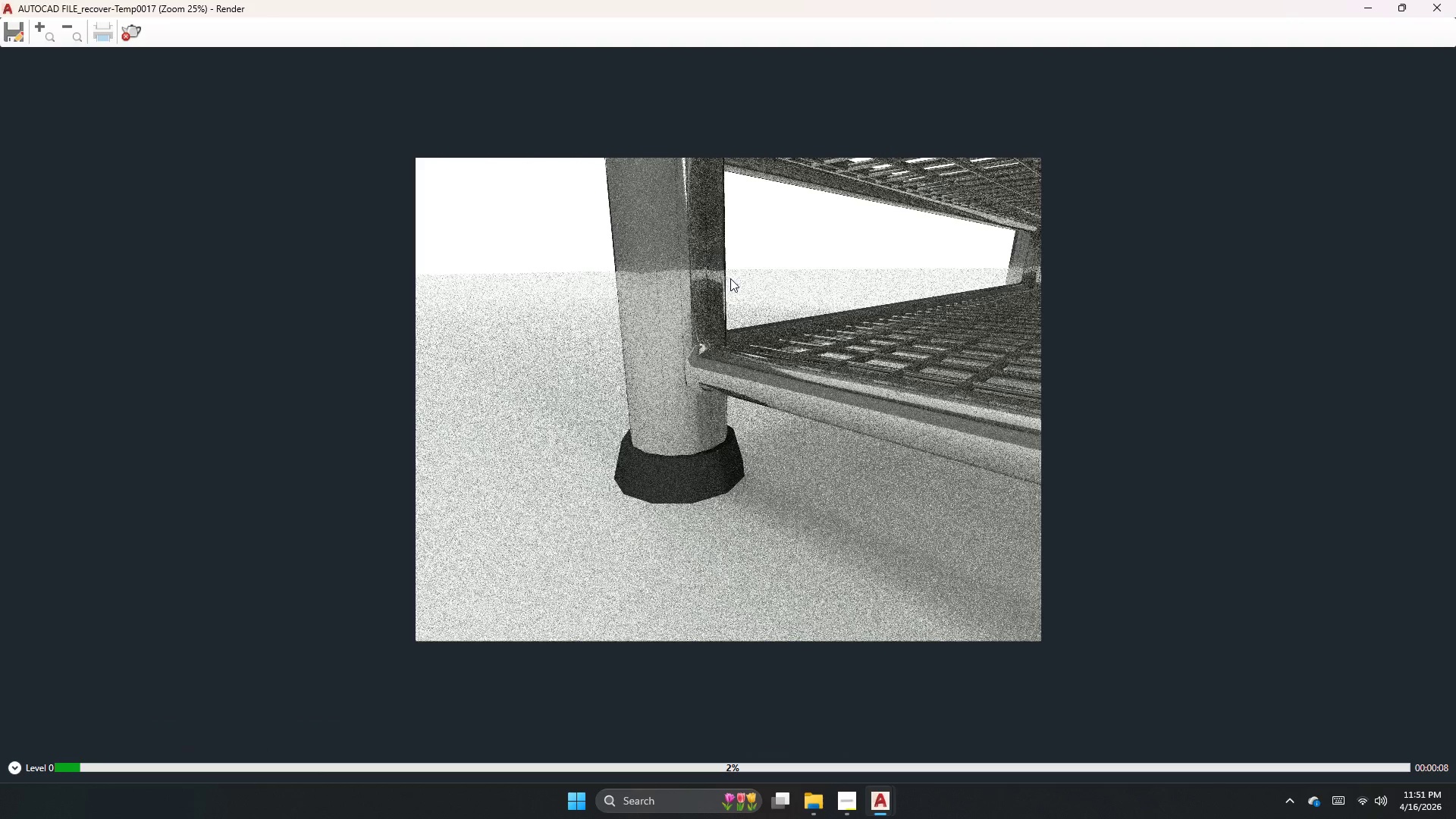 
left_click([132, 42])
 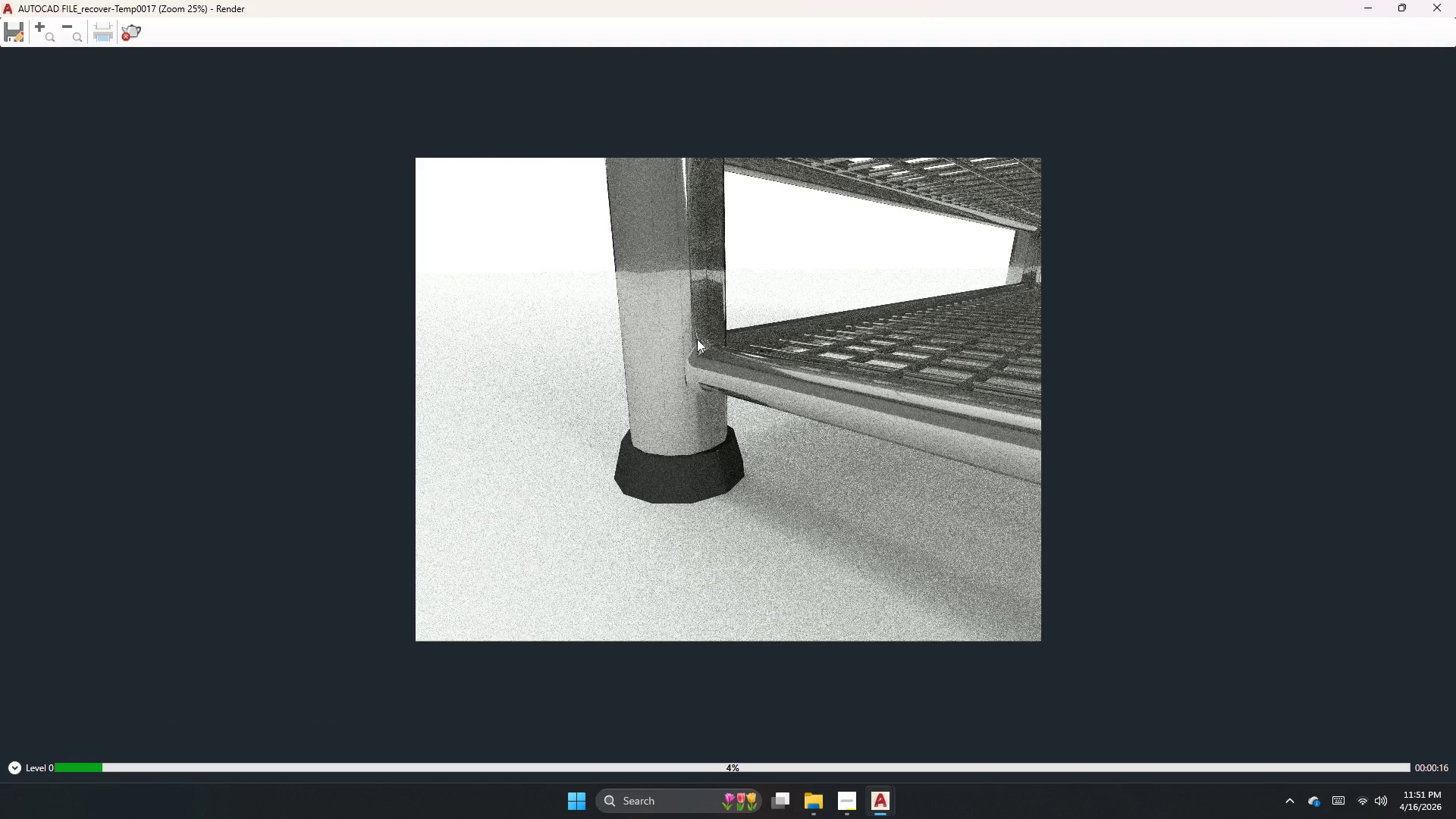 
wait(5.31)
 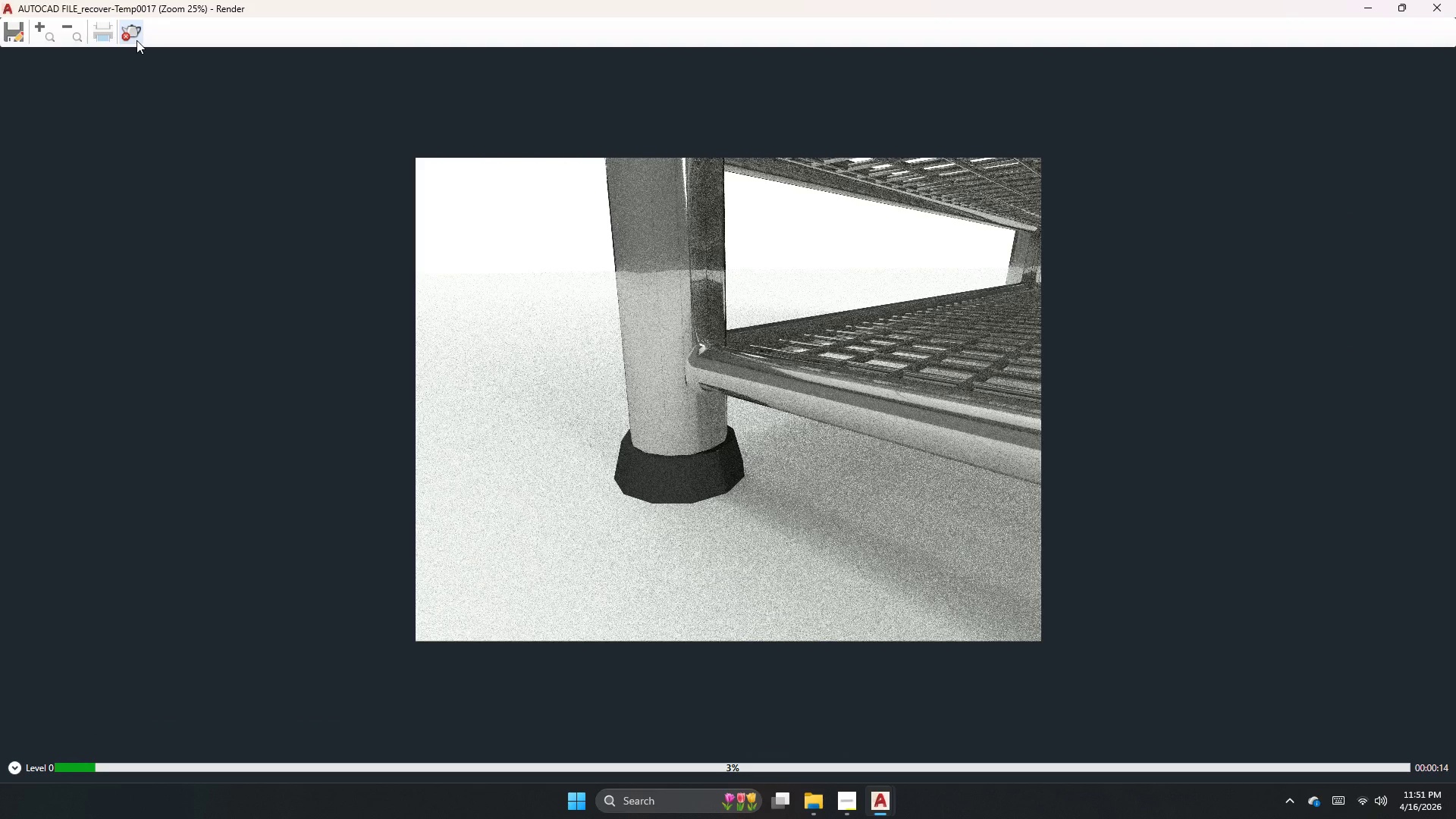 
scroll: coordinate [696, 364], scroll_direction: up, amount: 2.0
 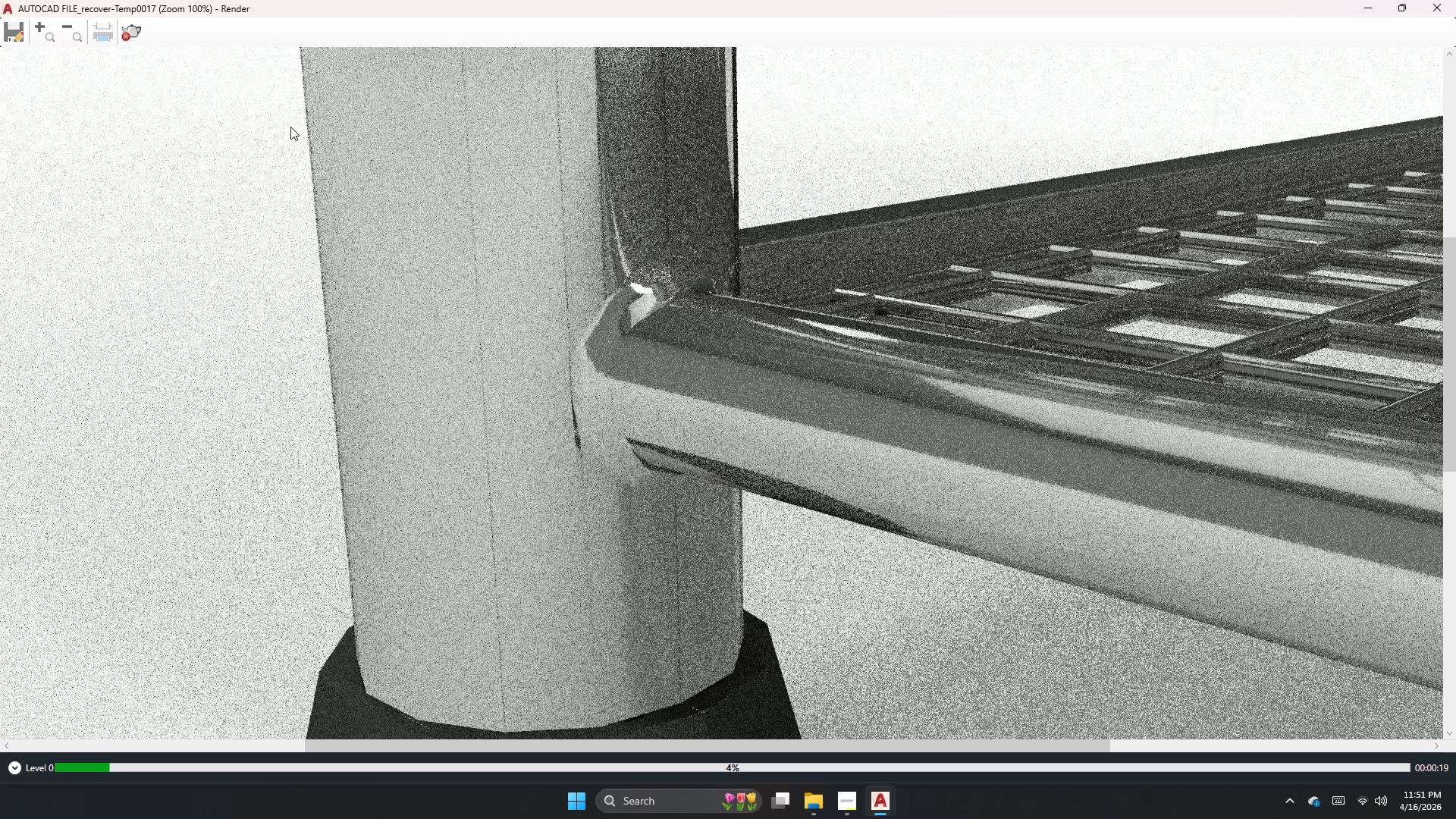 
left_click([130, 36])
 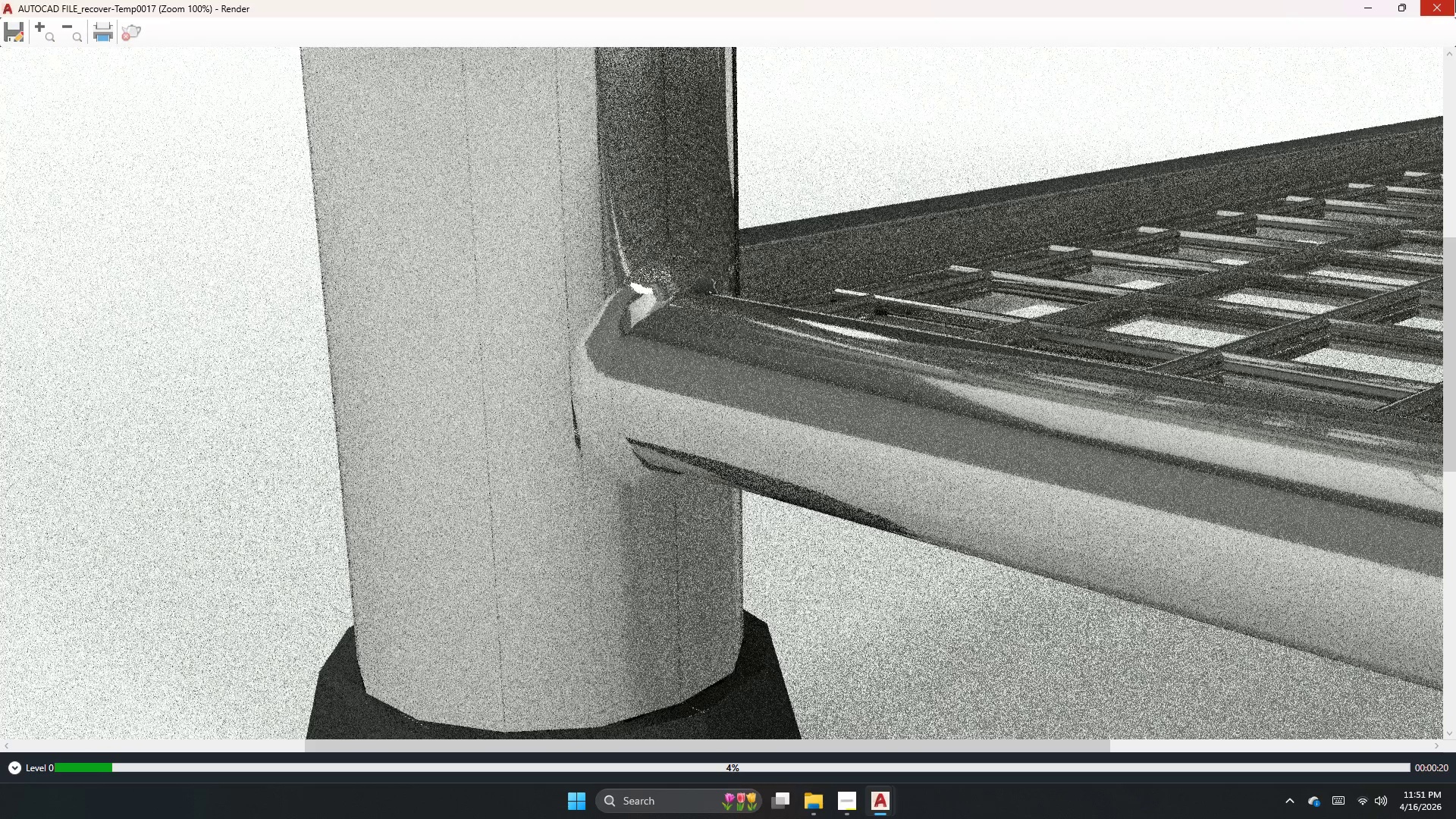 
left_click([1455, 0])
 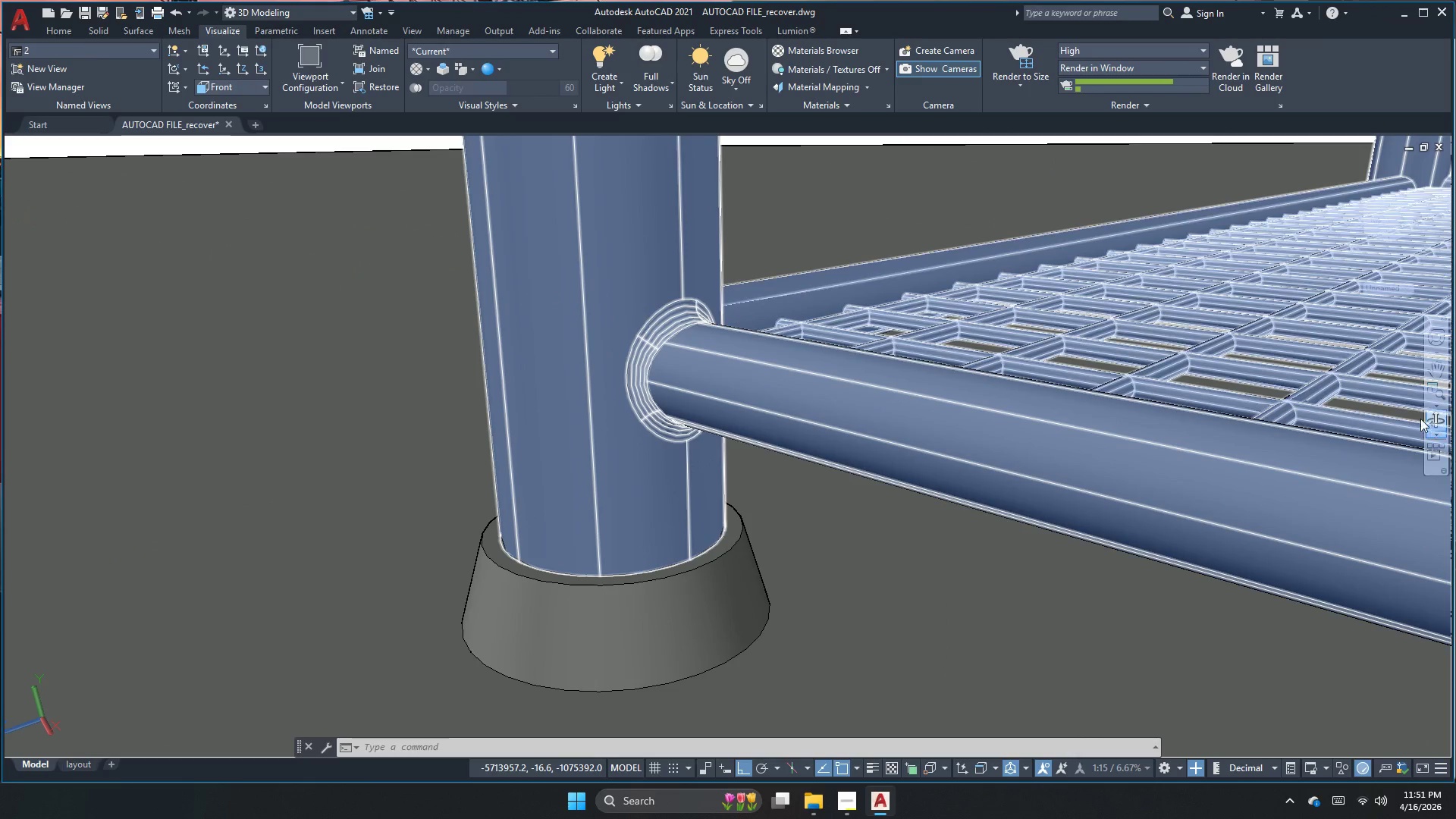 
left_click([1431, 421])
 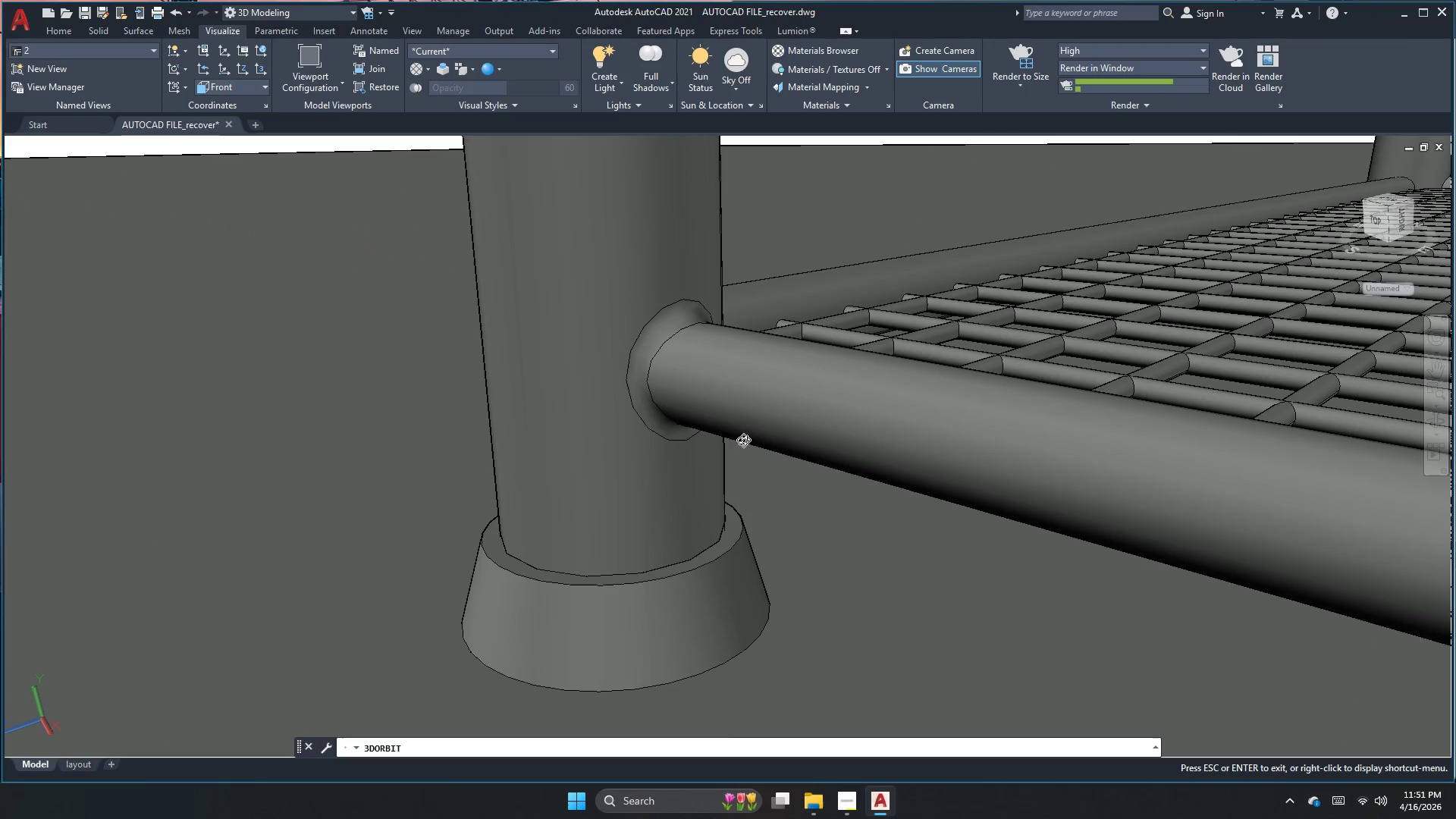 
left_click([720, 431])
 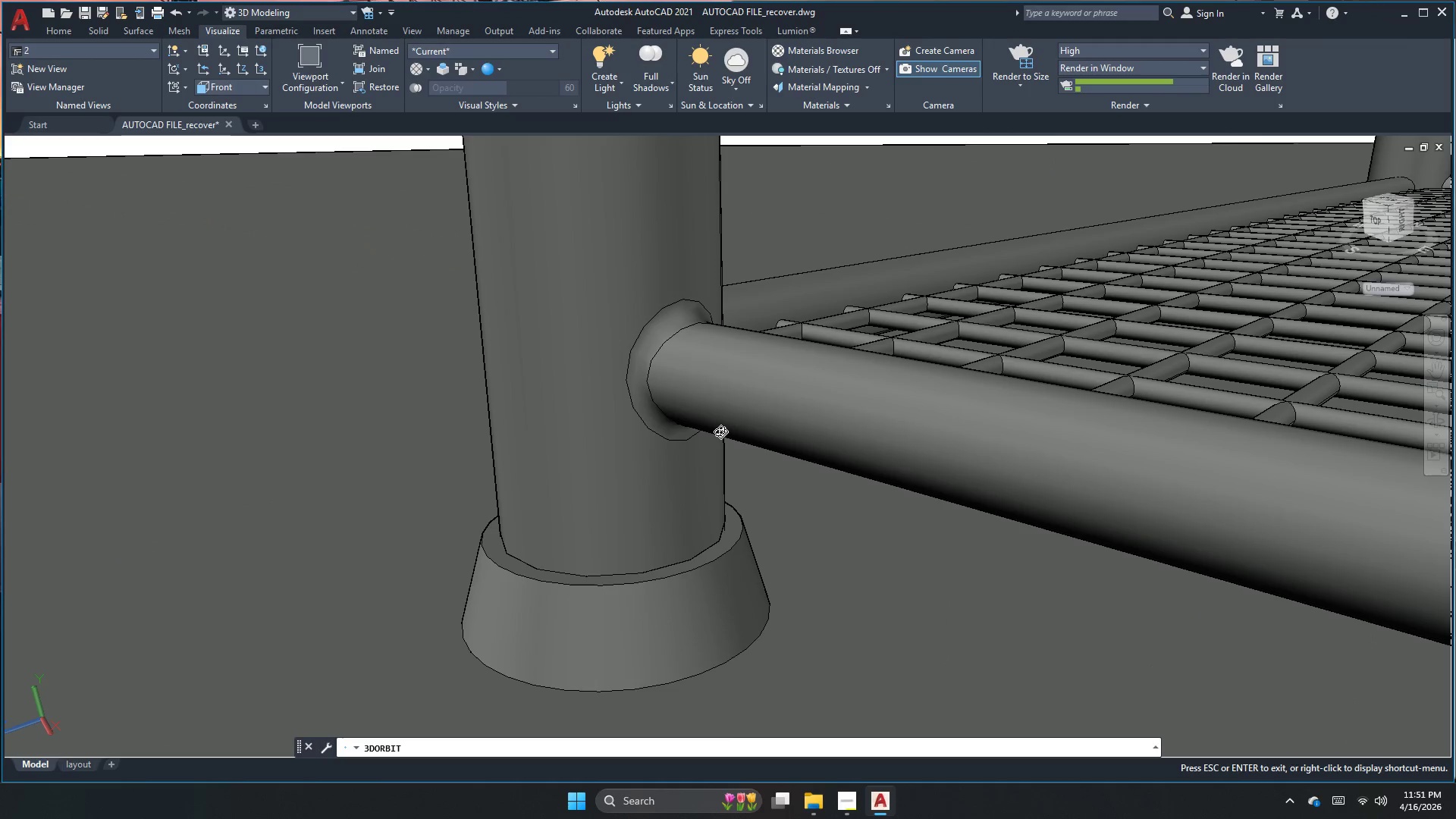 
left_click_drag(start_coordinate=[720, 431], to_coordinate=[718, 458])
 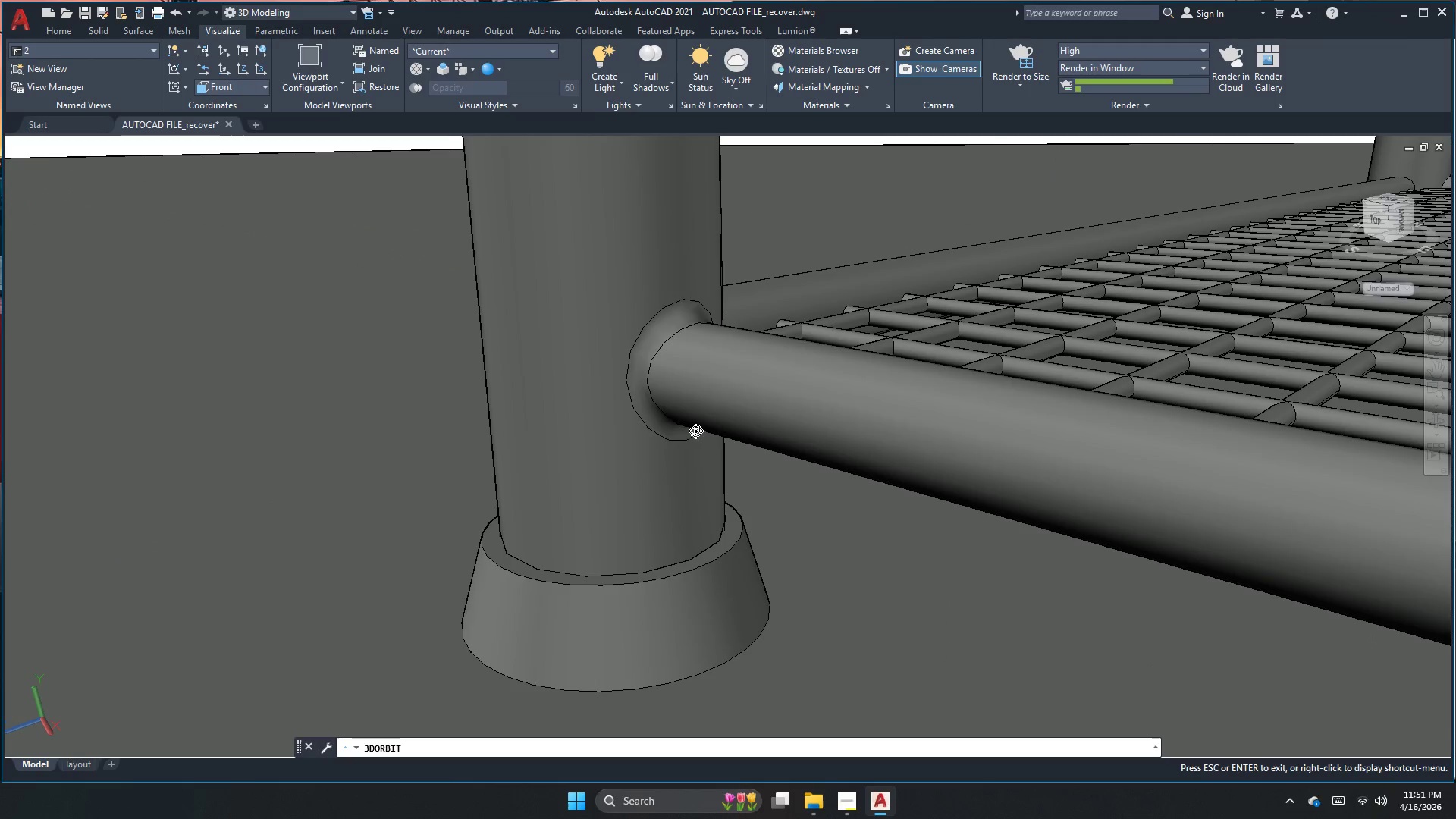 
left_click_drag(start_coordinate=[696, 430], to_coordinate=[704, 448])
 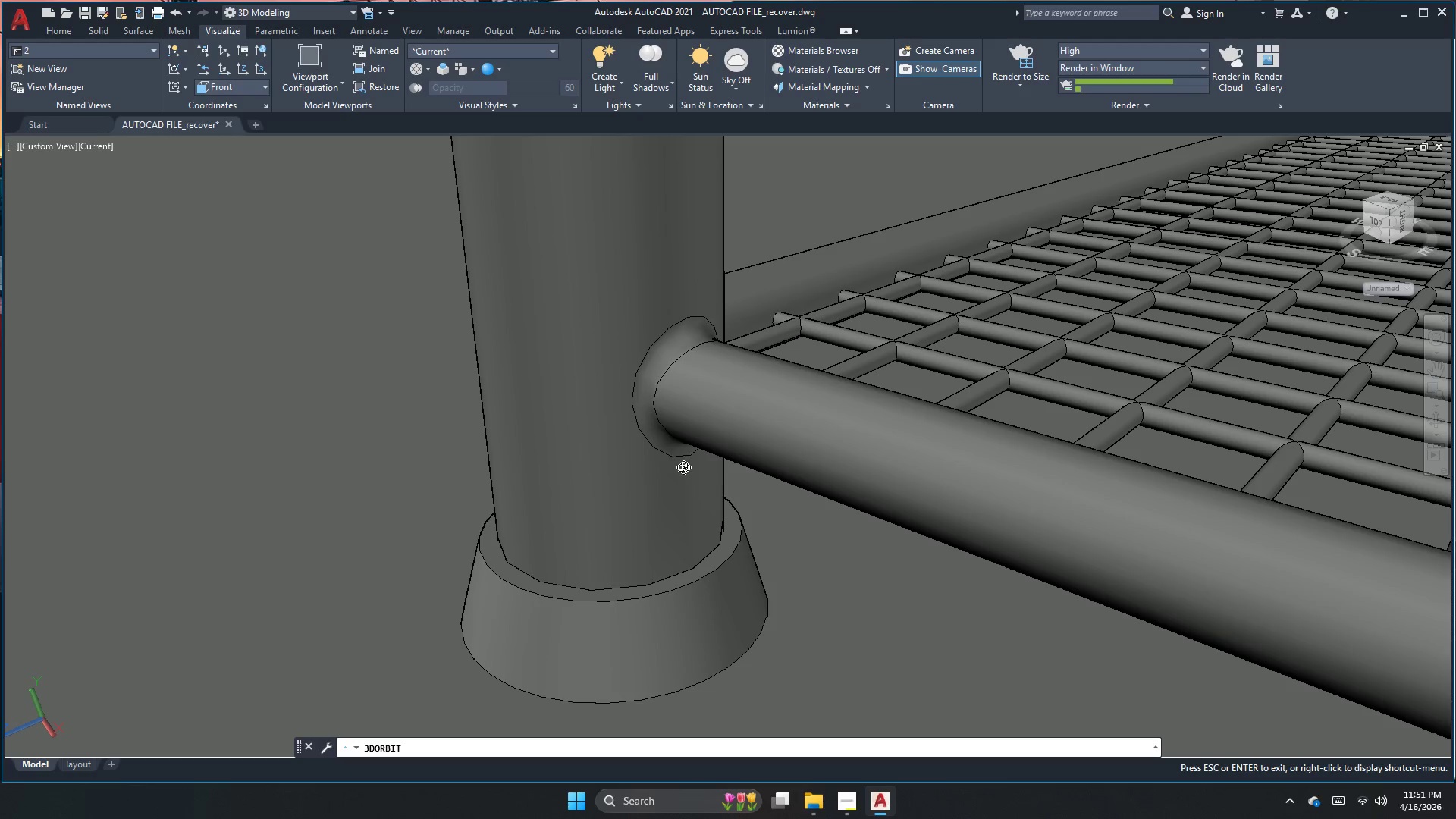 
scroll: coordinate [686, 451], scroll_direction: down, amount: 2.0
 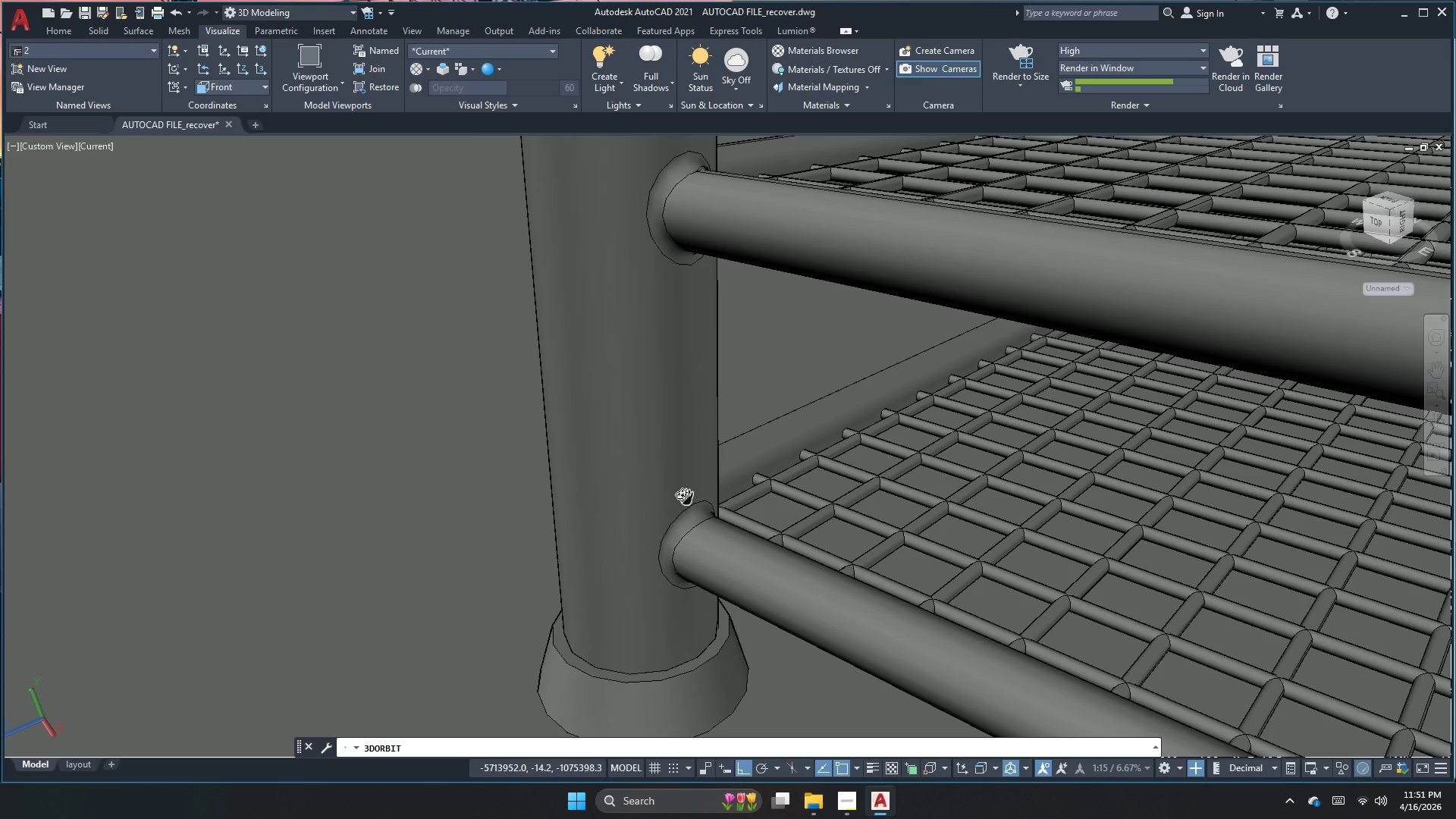 
wait(9.46)
 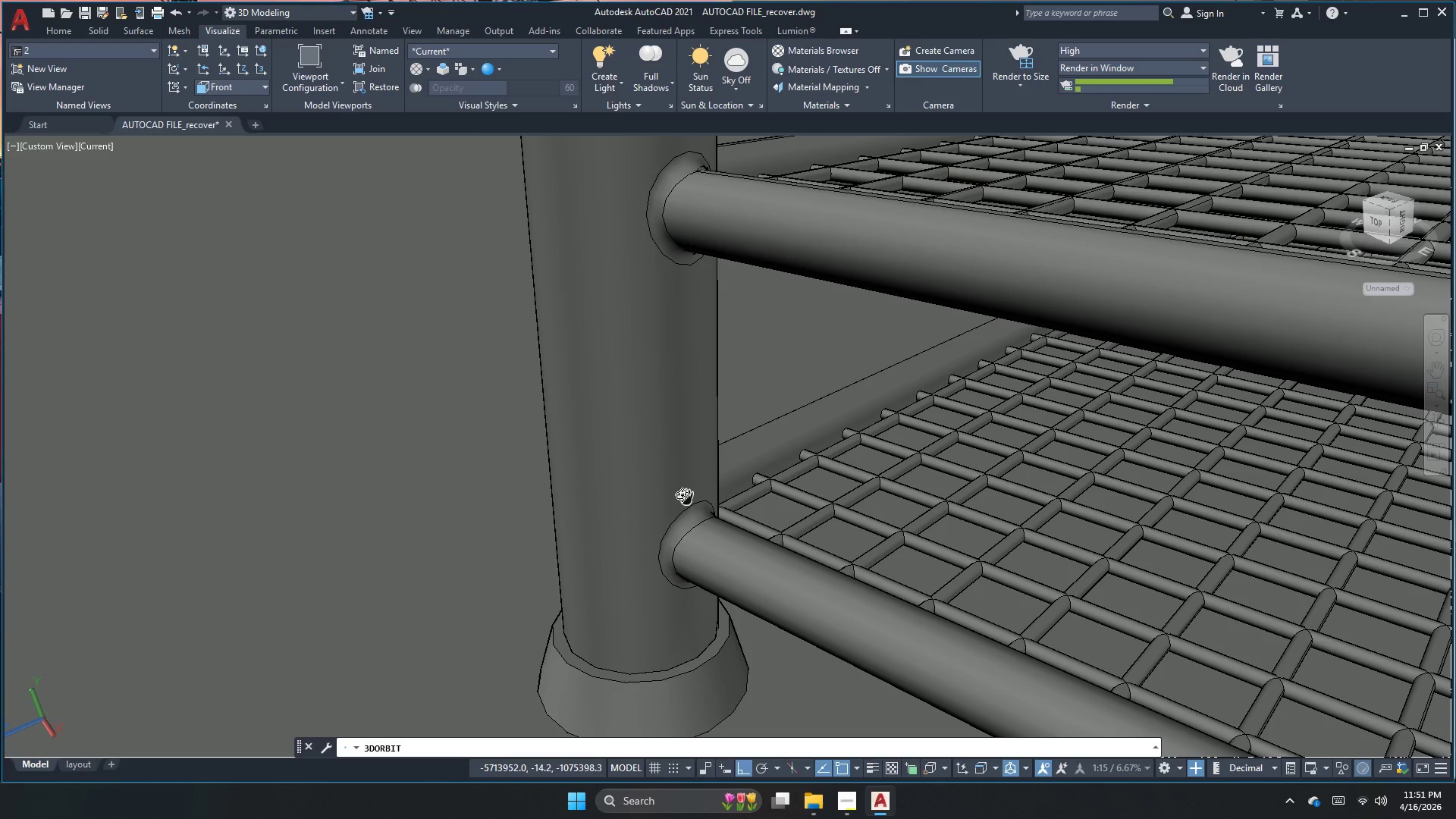 
left_click_drag(start_coordinate=[691, 467], to_coordinate=[690, 472])
 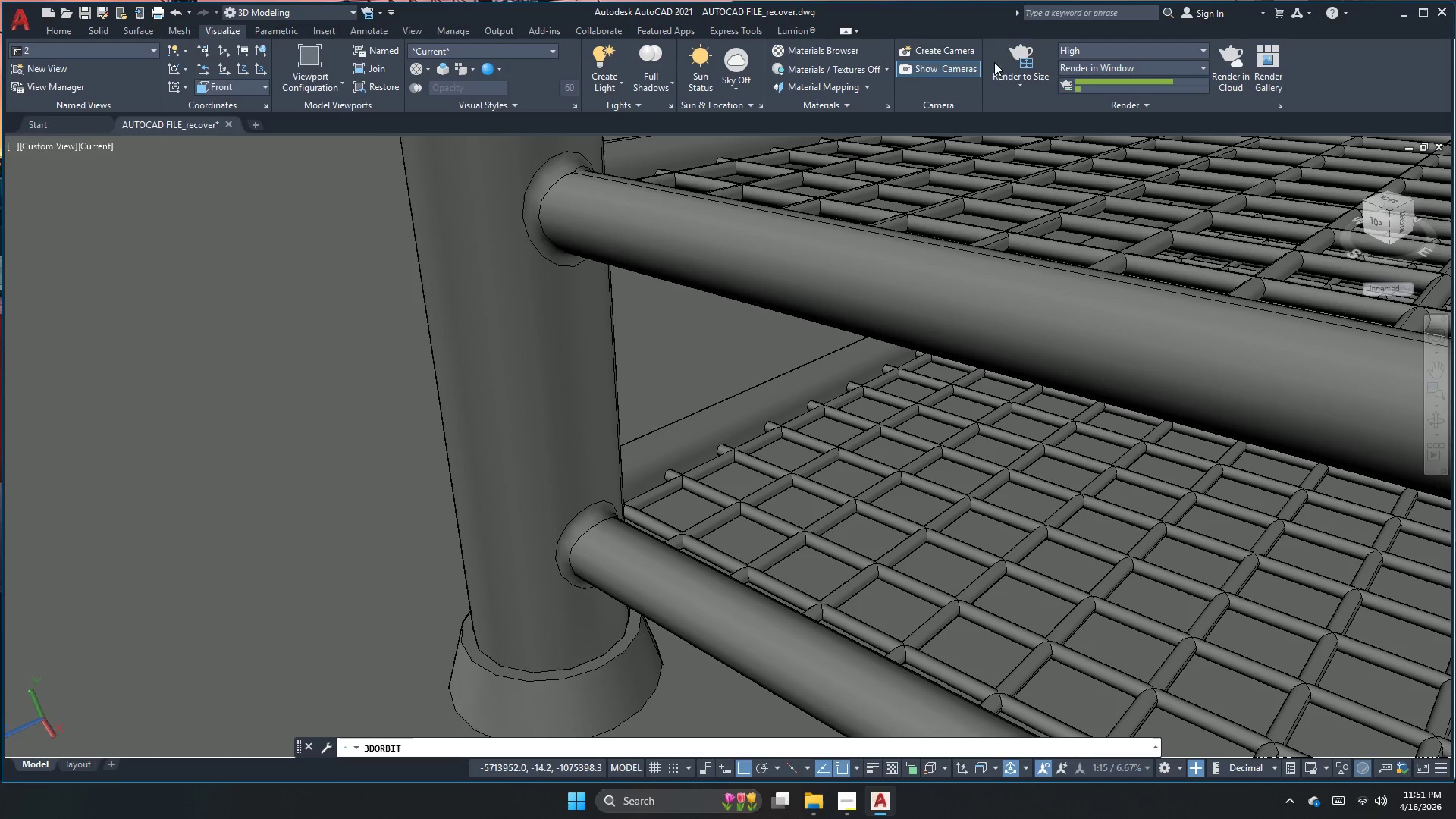 
left_click([1034, 50])
 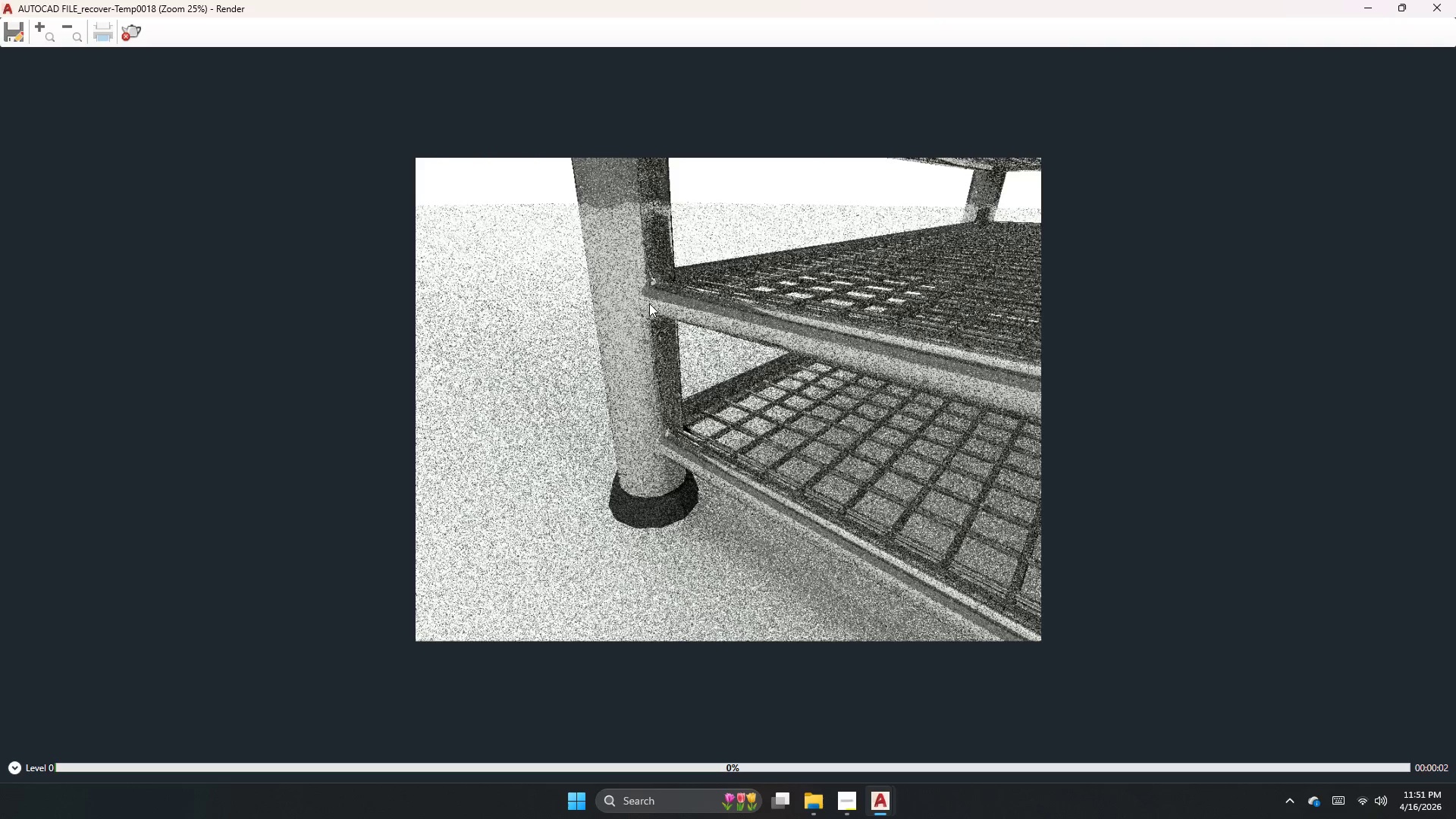 
scroll: coordinate [650, 330], scroll_direction: up, amount: 1.0
 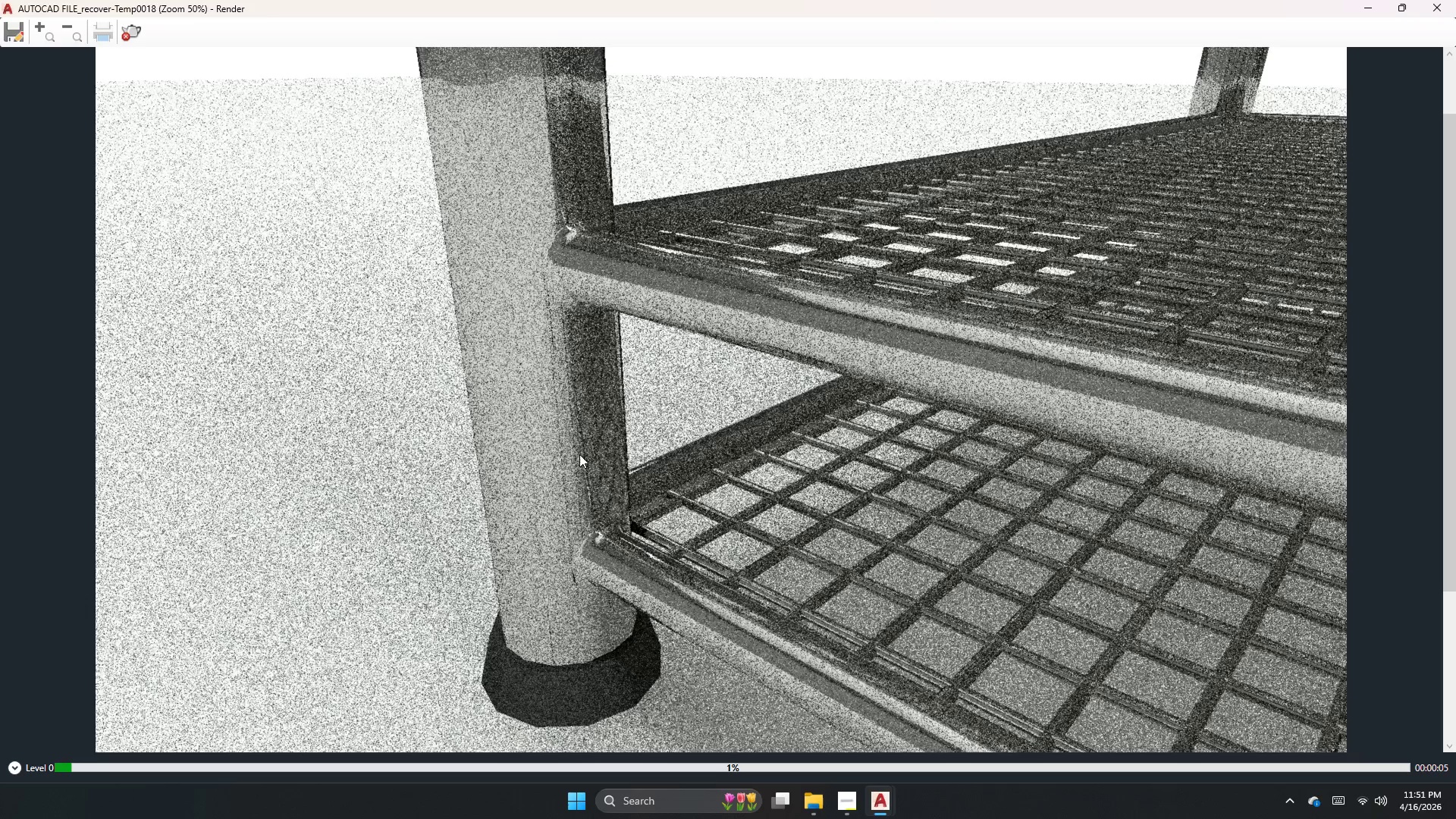 
scroll: coordinate [589, 447], scroll_direction: down, amount: 1.0
 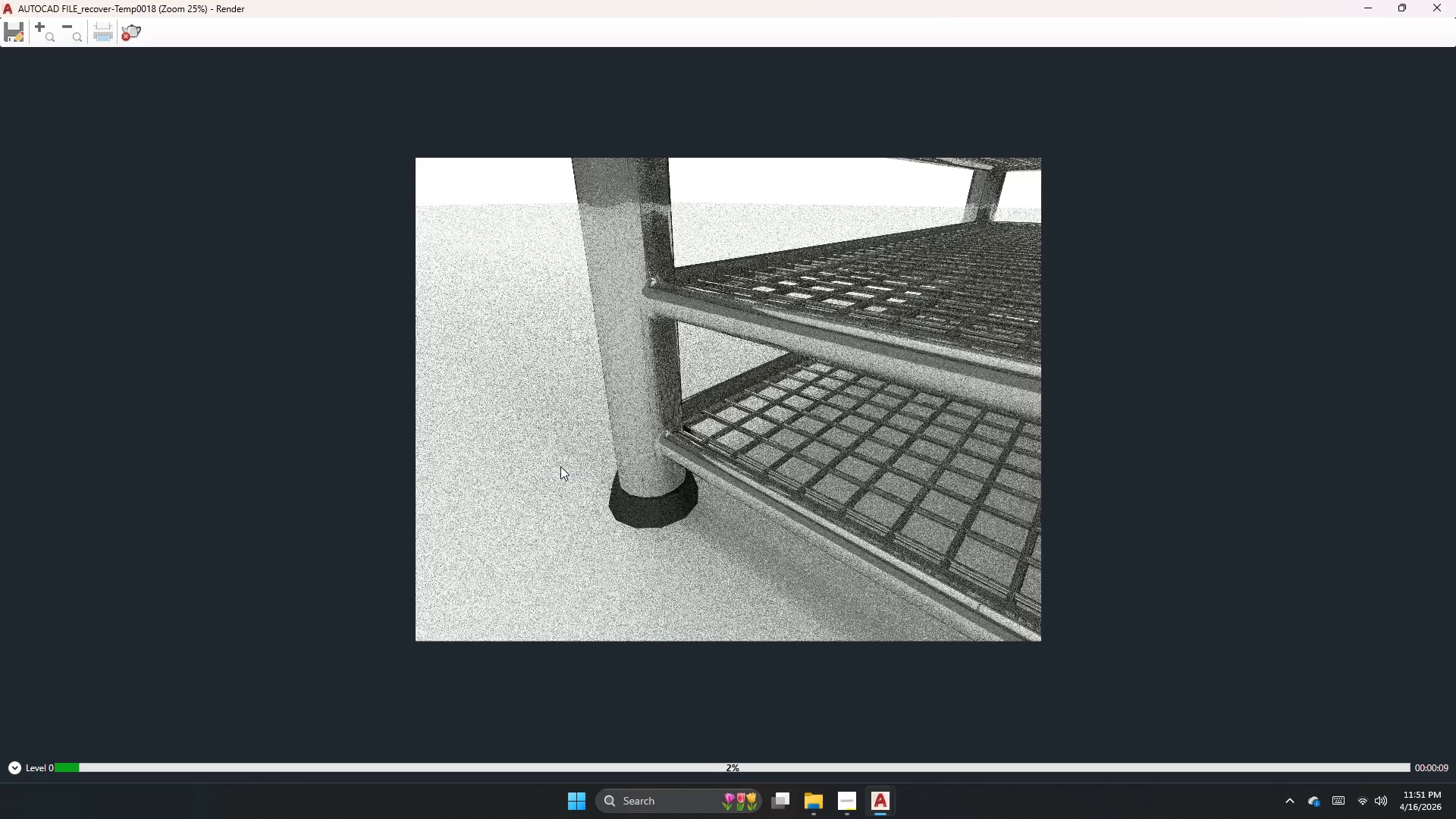 
double_click([134, 39])
 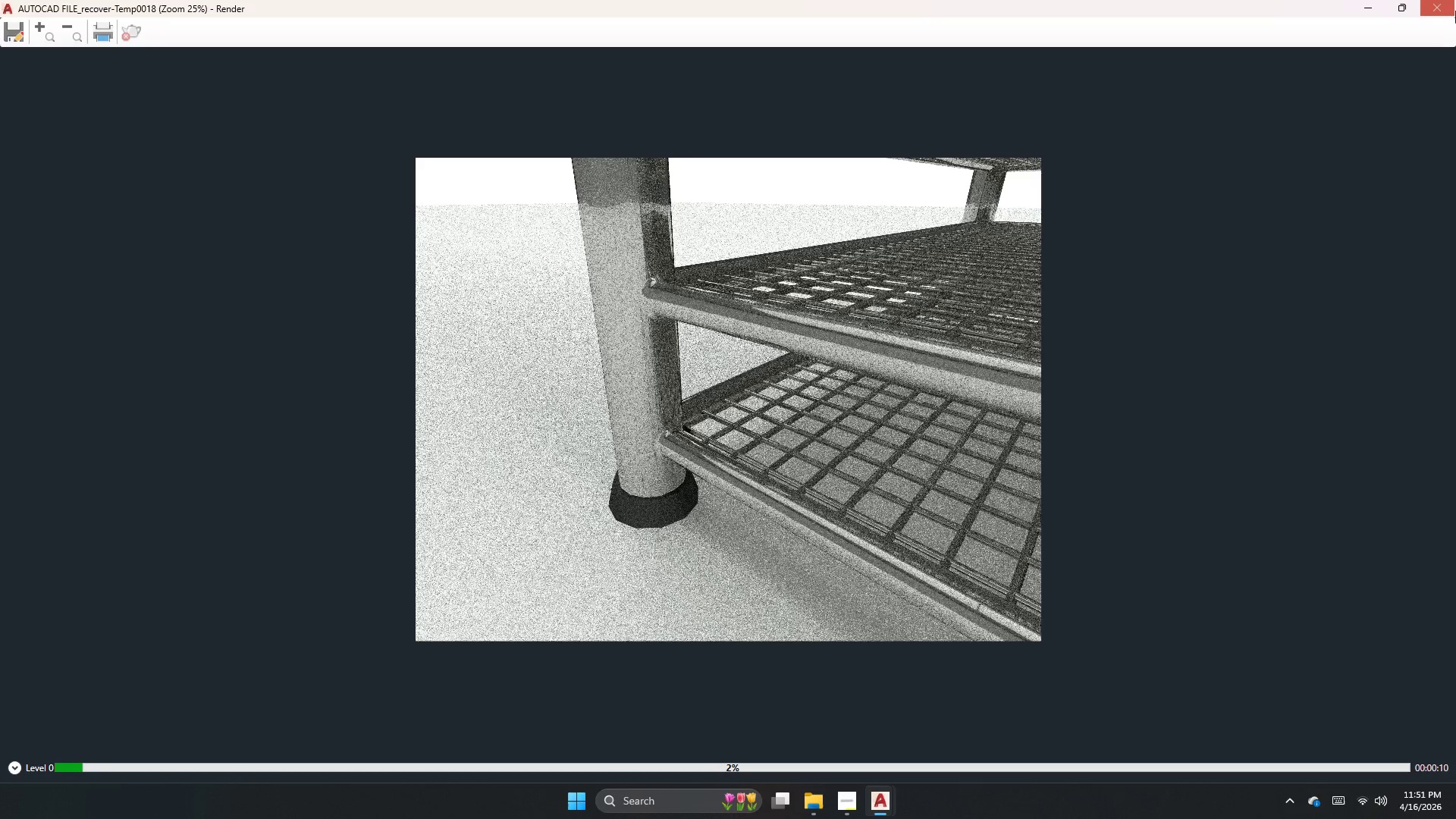 
left_click([1455, 0])
 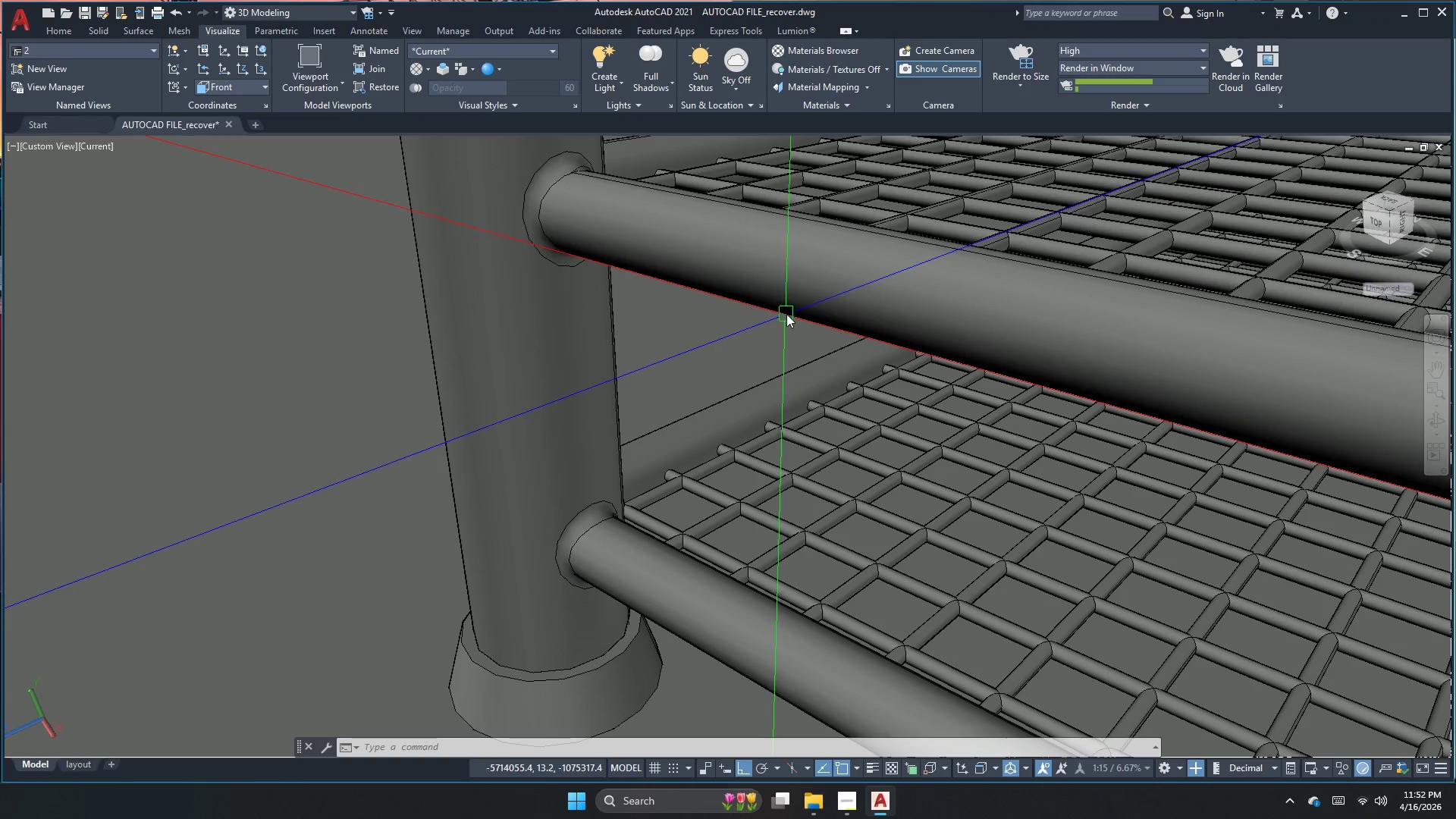 
scroll: coordinate [712, 328], scroll_direction: up, amount: 1.0
 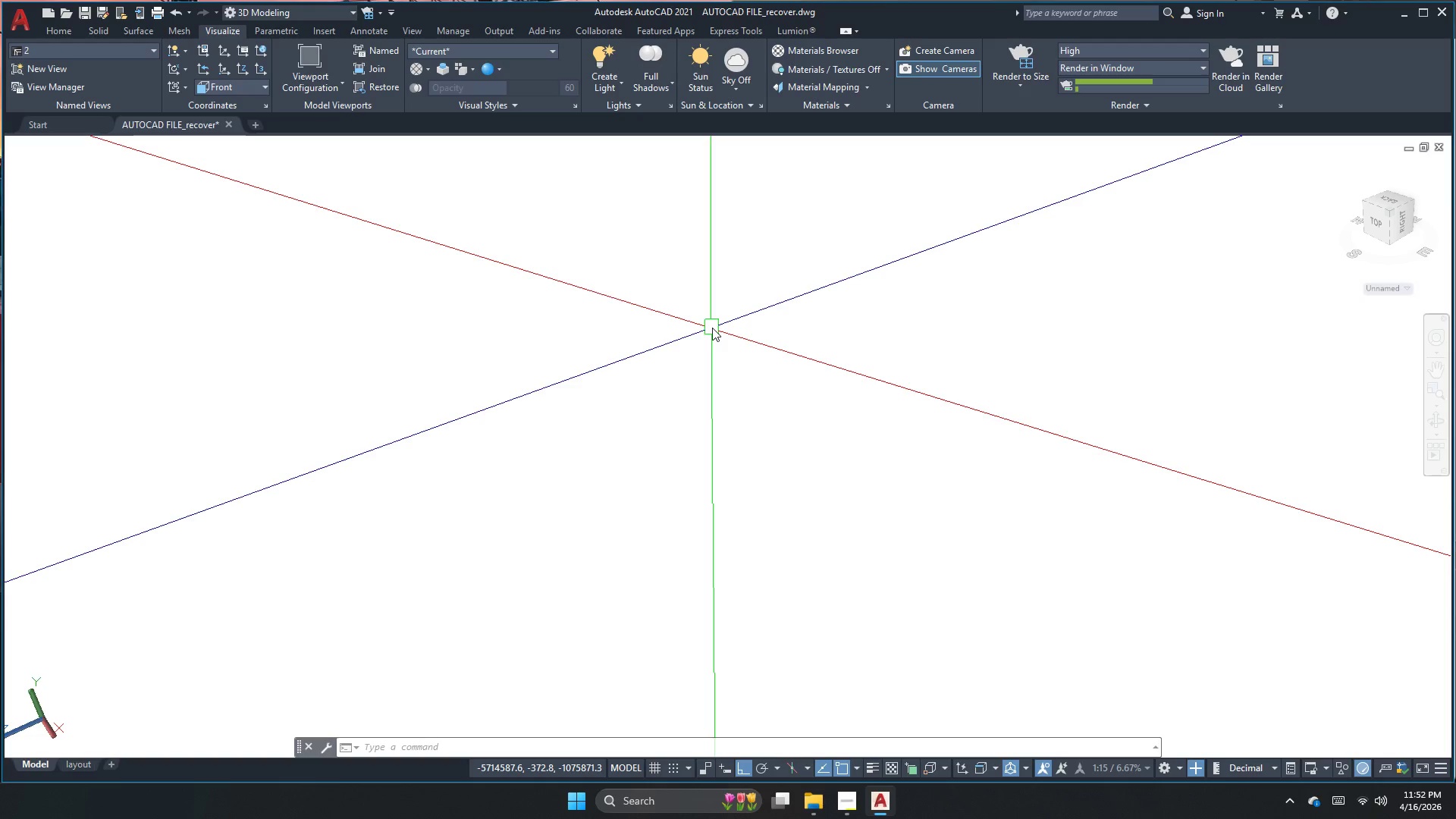 
scroll: coordinate [712, 328], scroll_direction: down, amount: 1.0
 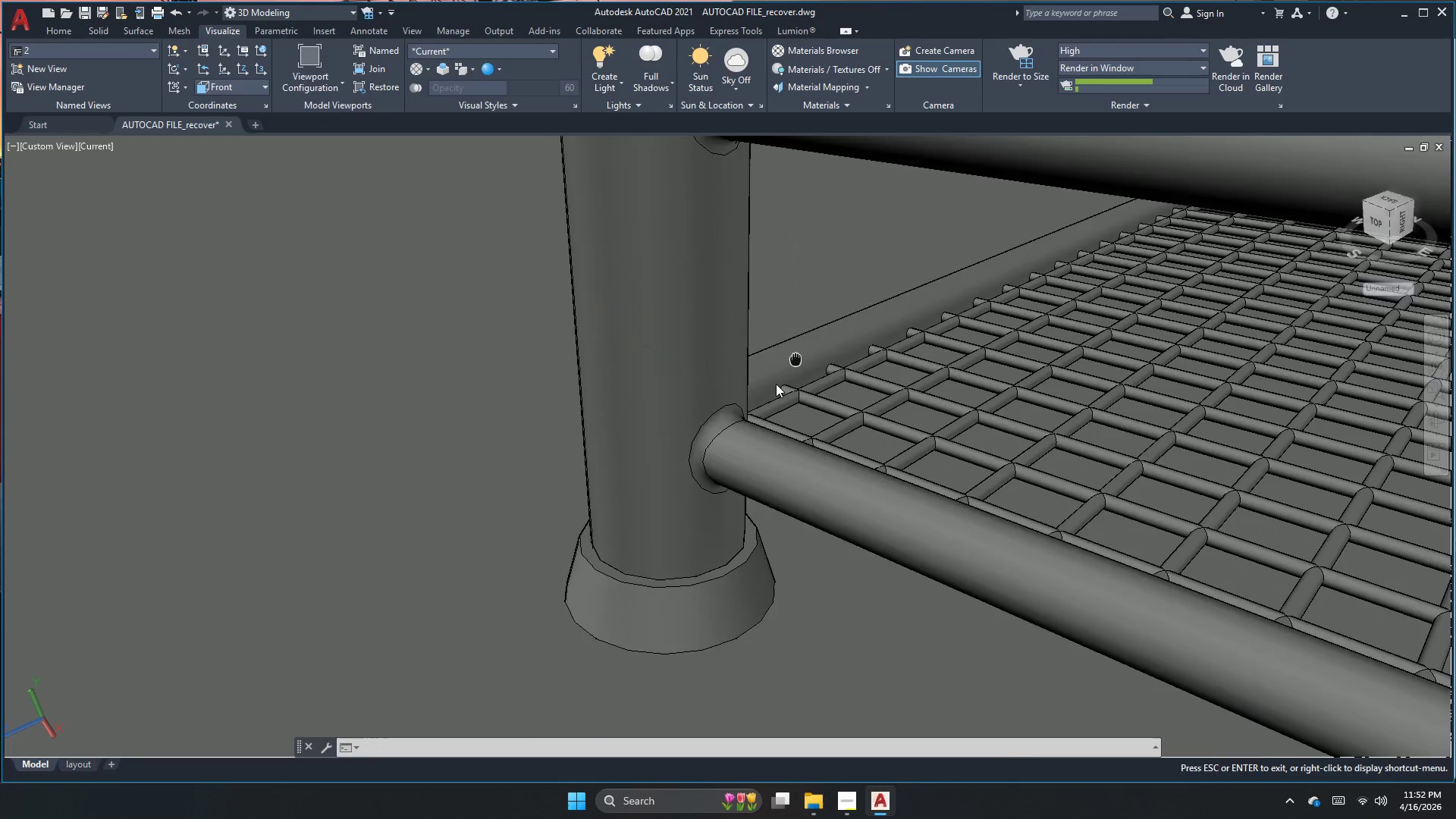 
key(Escape)
 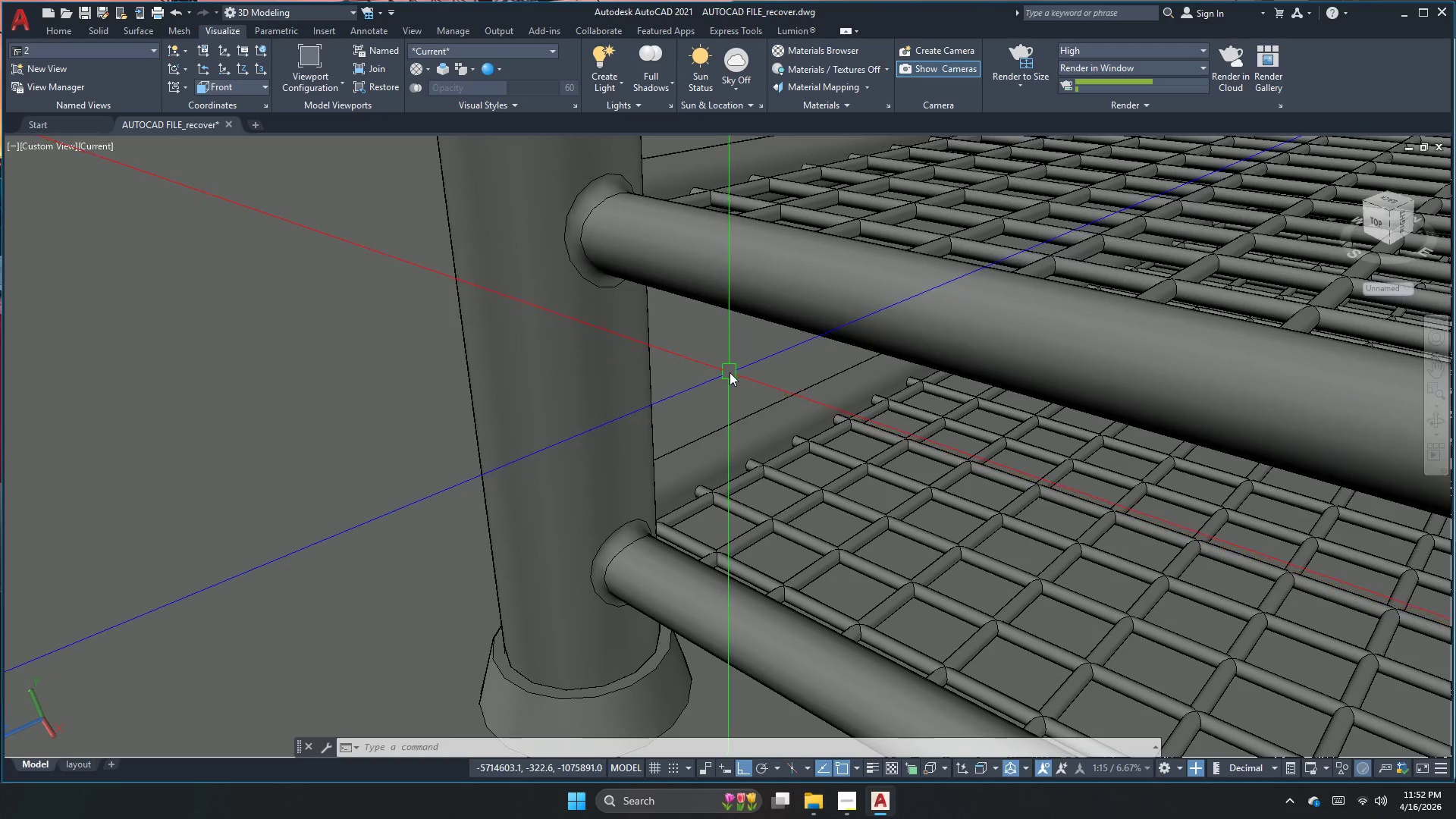 
key(Backquote)
 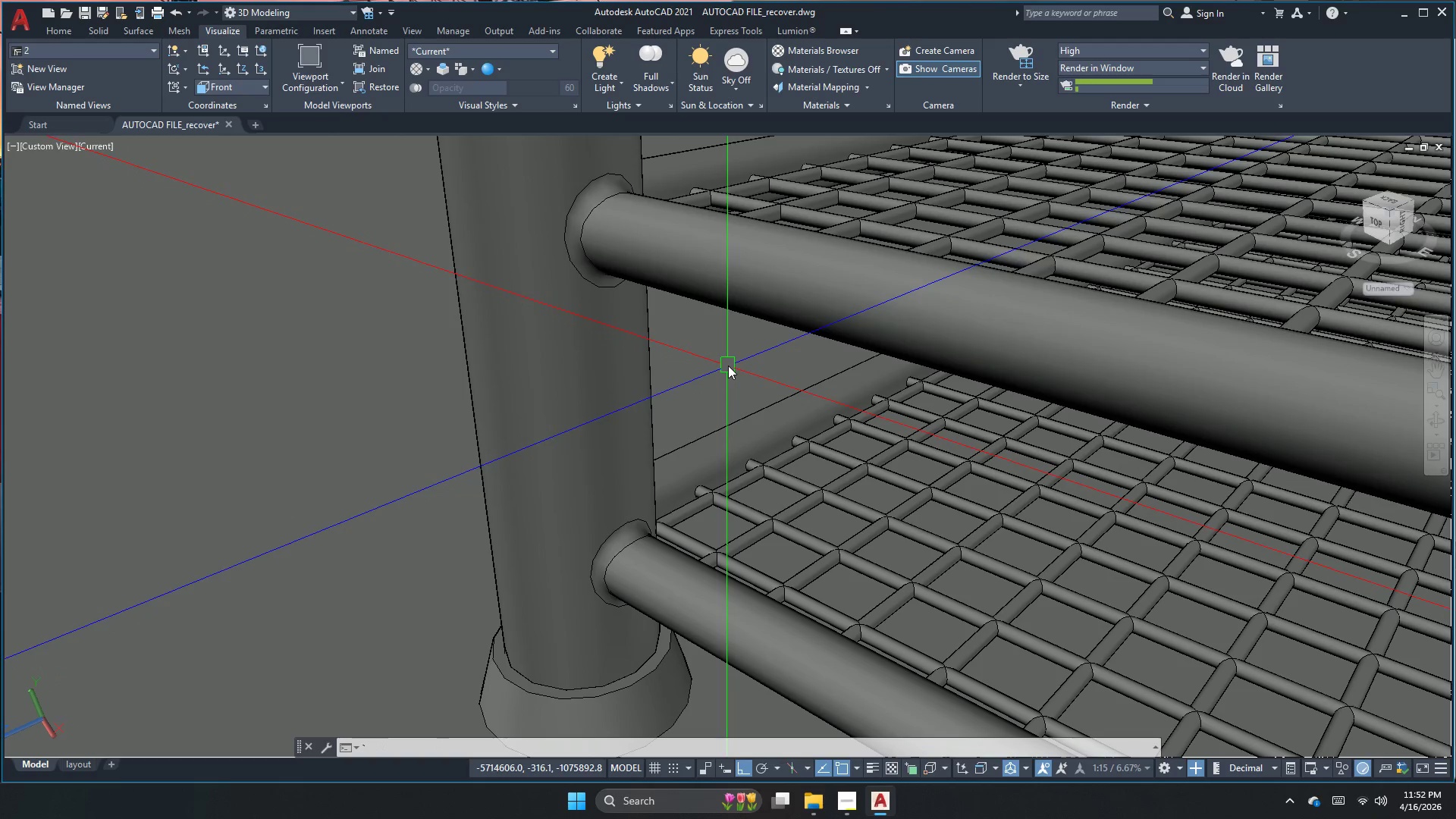 
key(Z)
 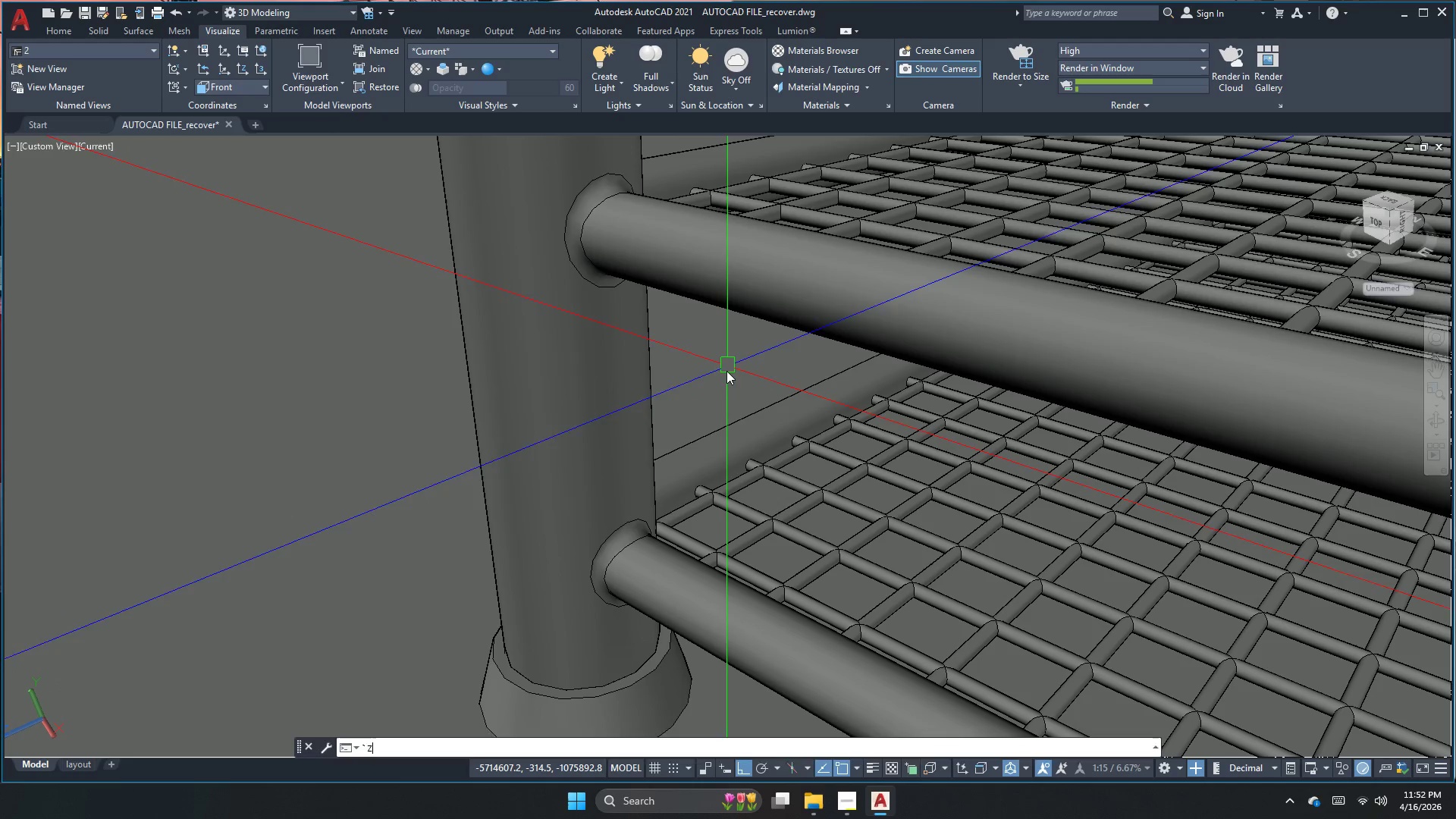 
key(Space)
 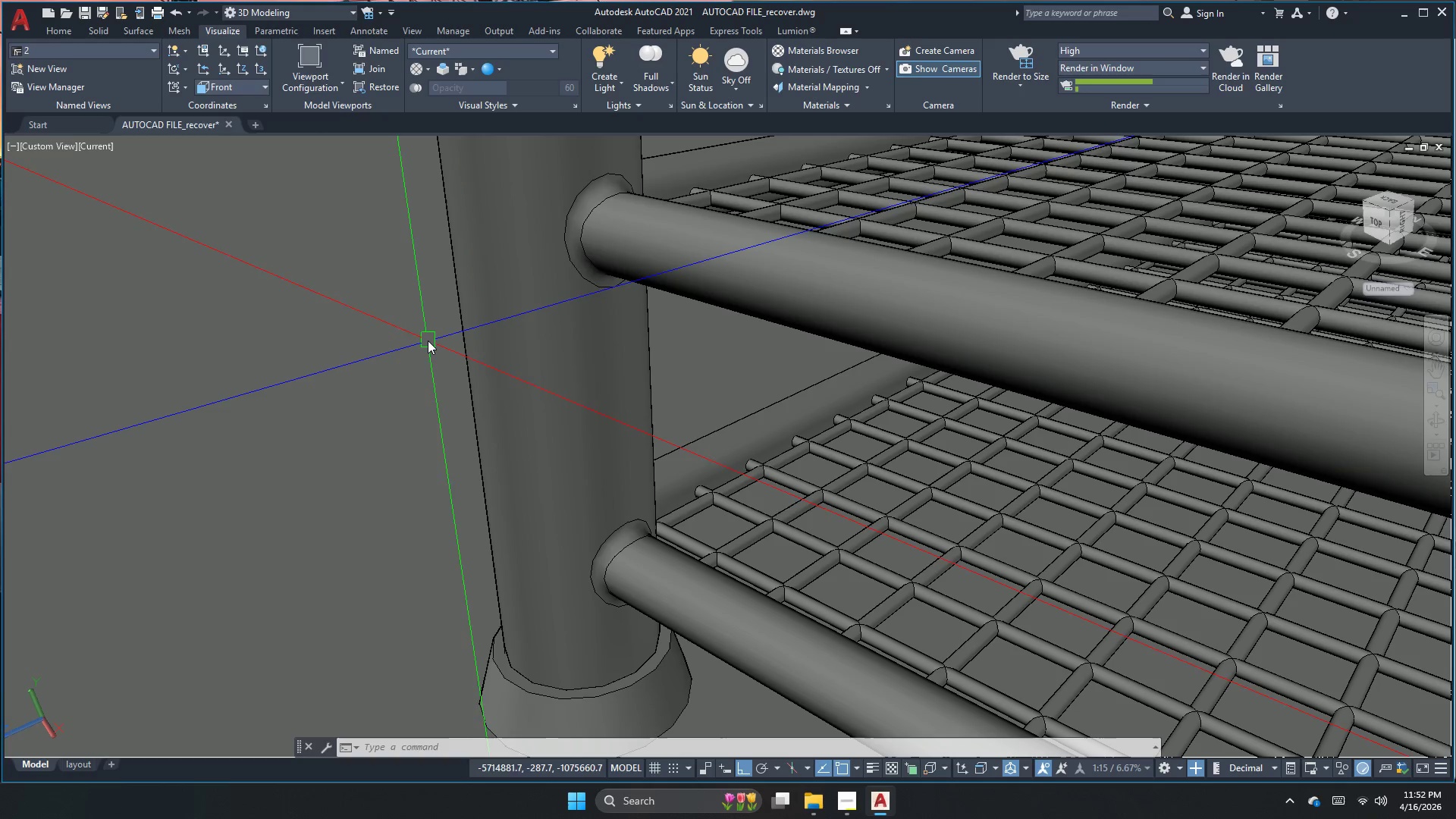 
key(Escape)
 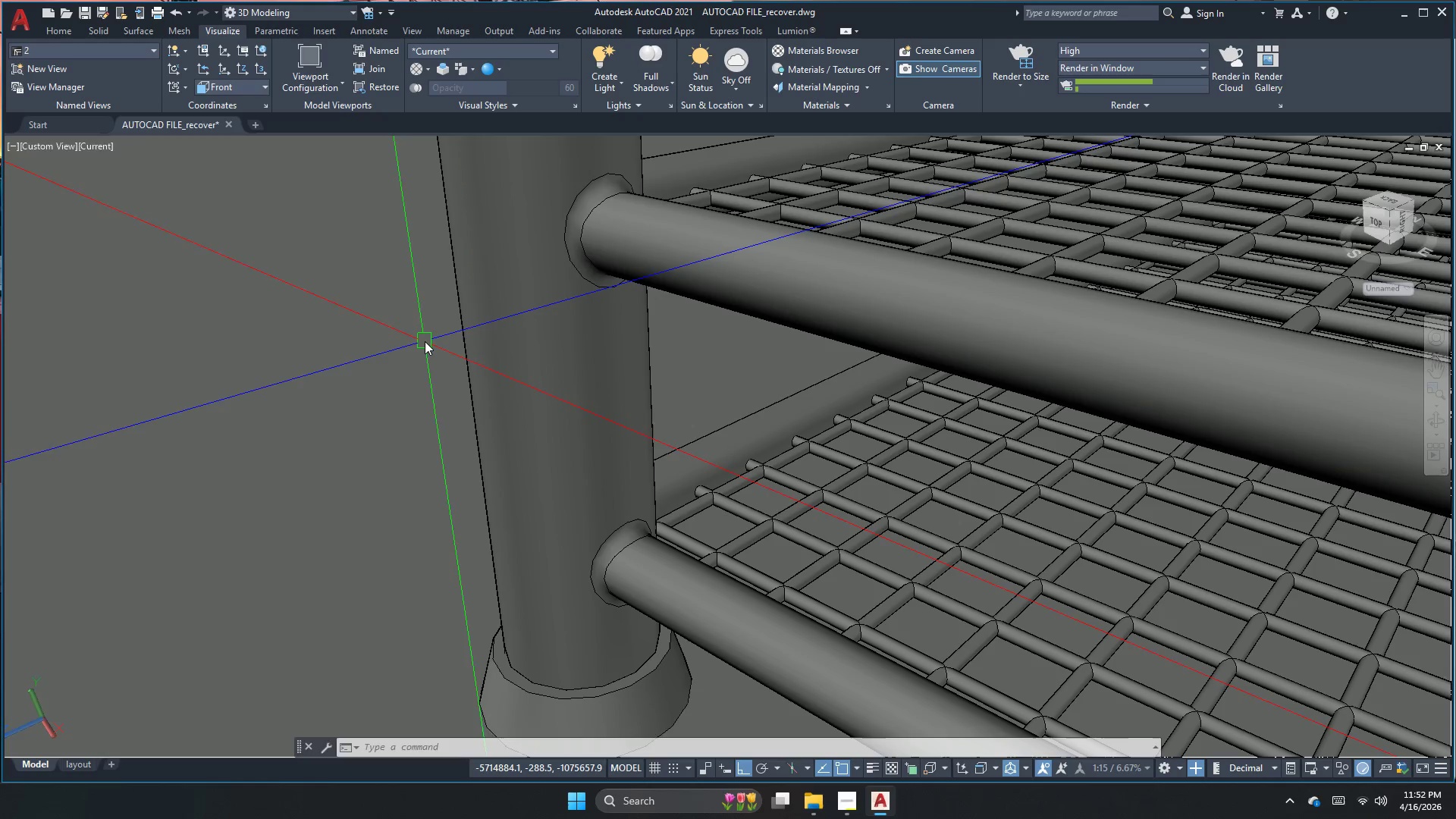 
key(Backquote)
 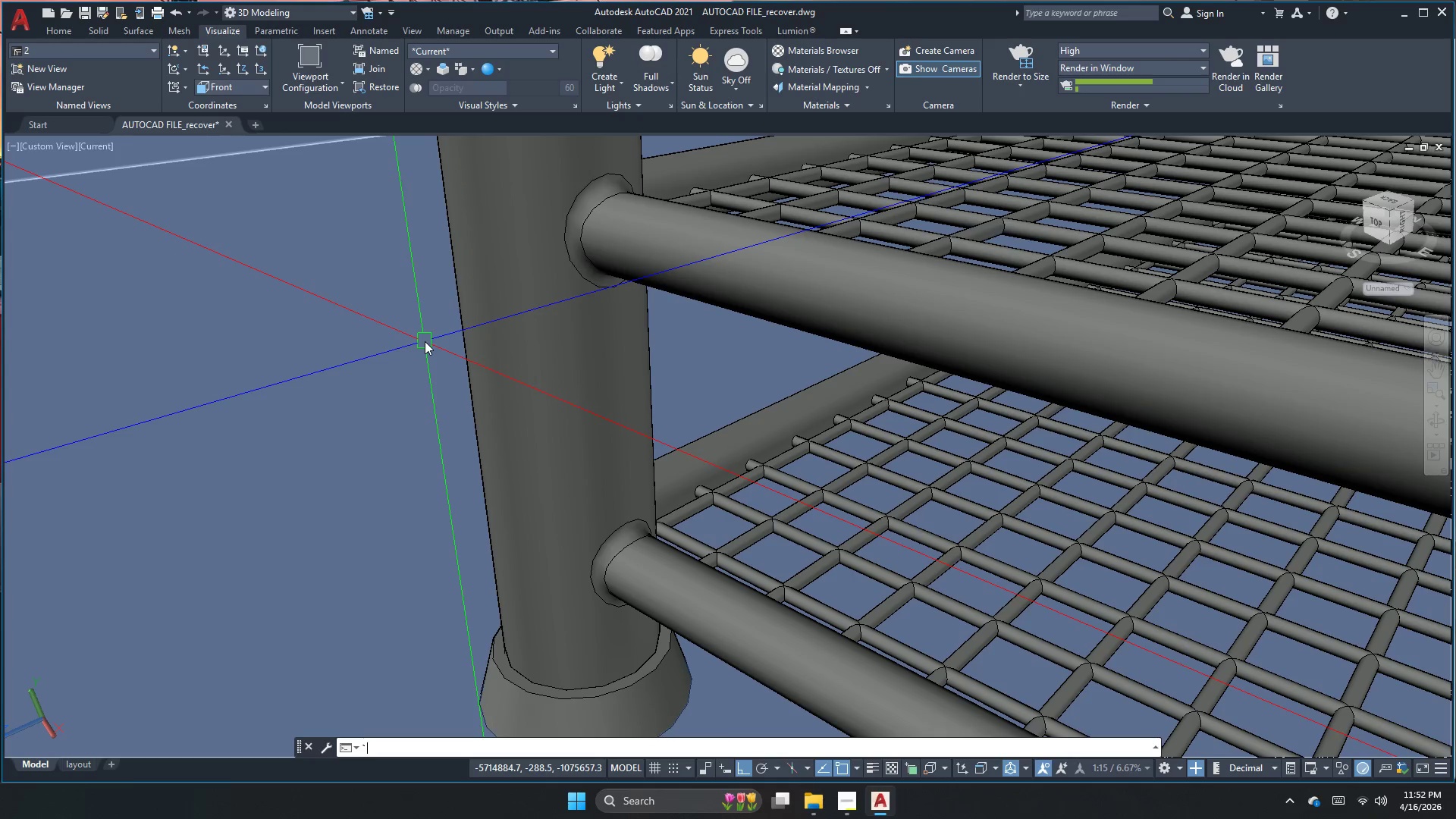 
key(Z)
 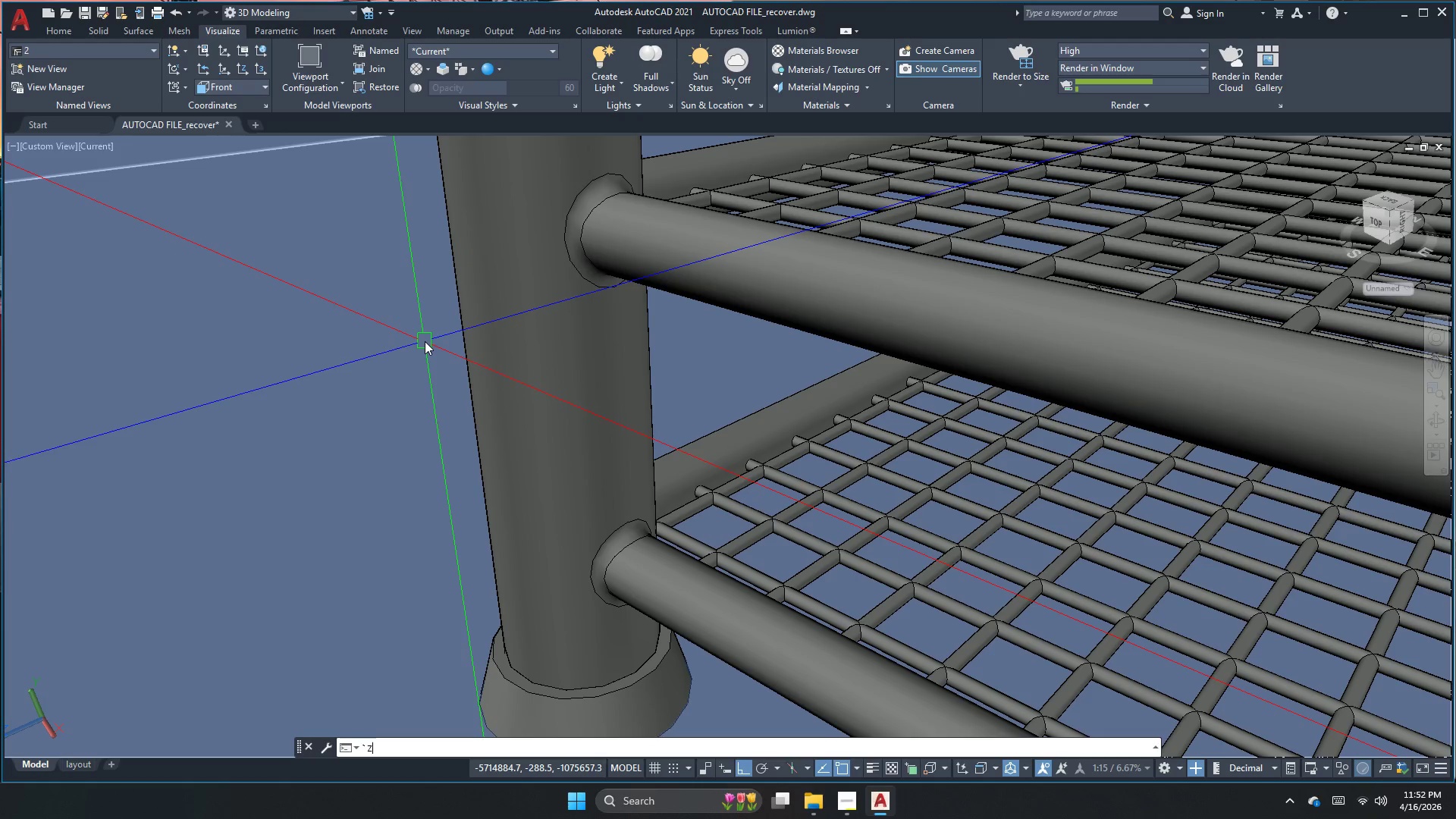 
key(Space)
 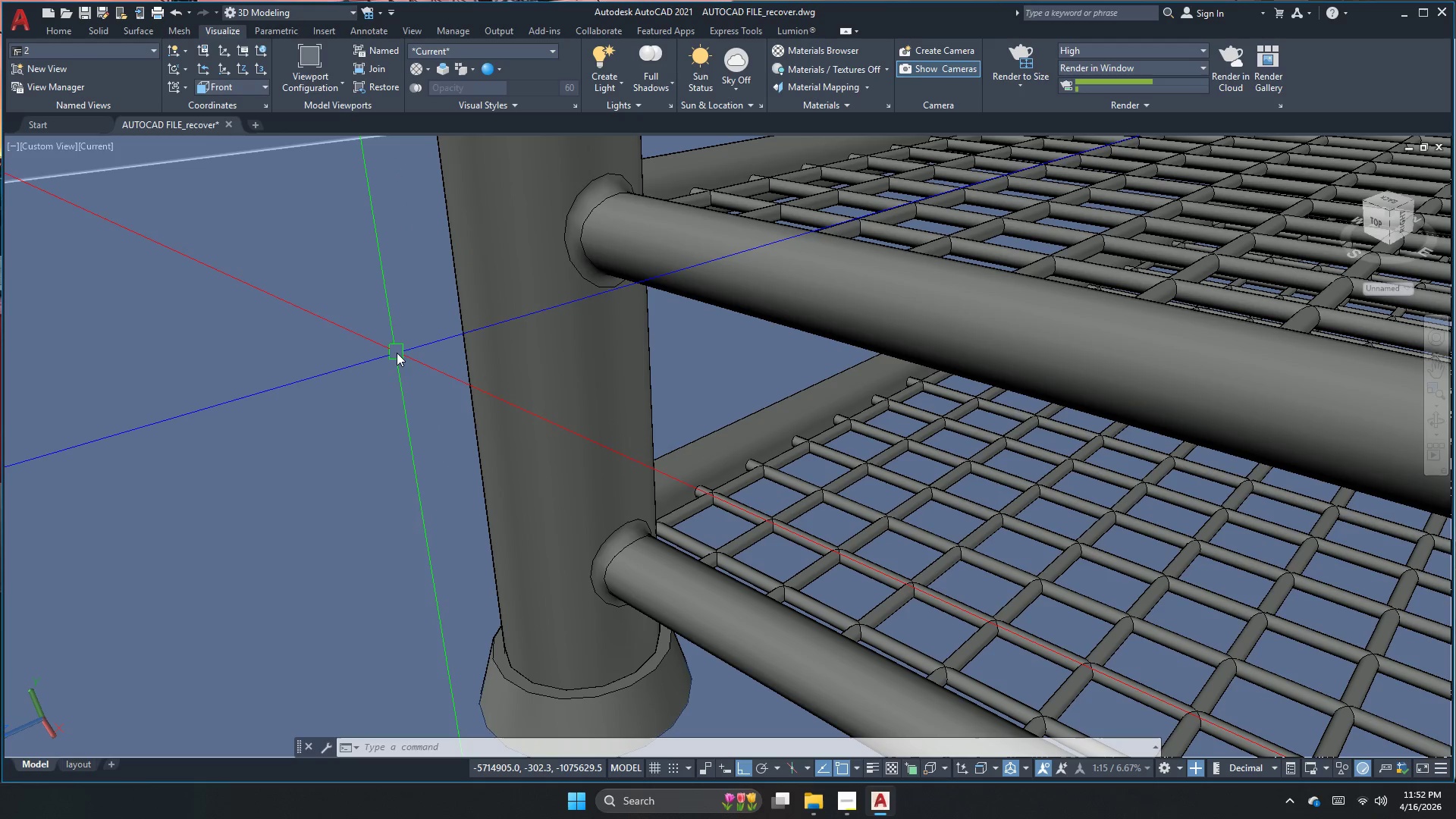 
key(Escape)
 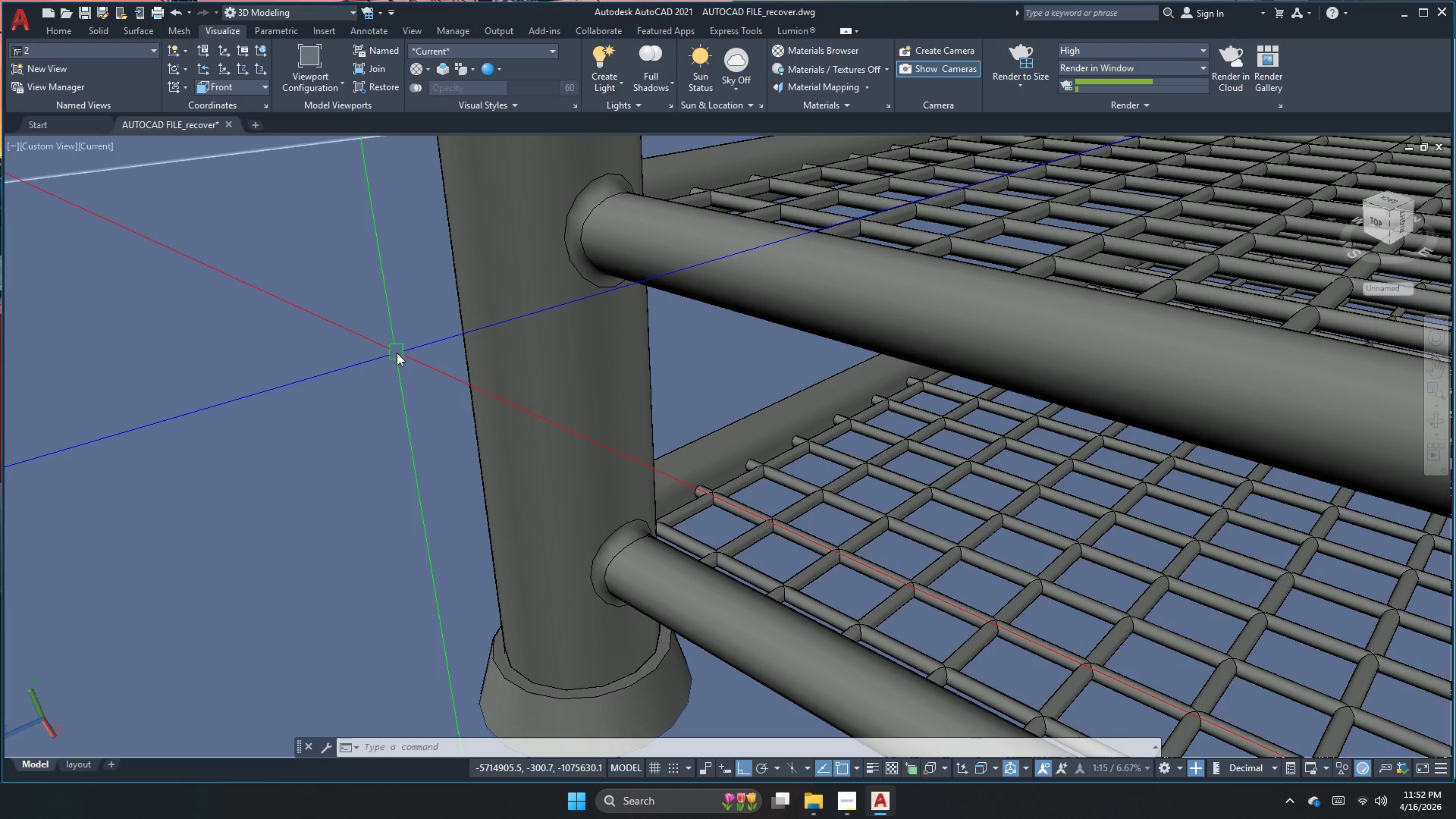 
key(Z)
 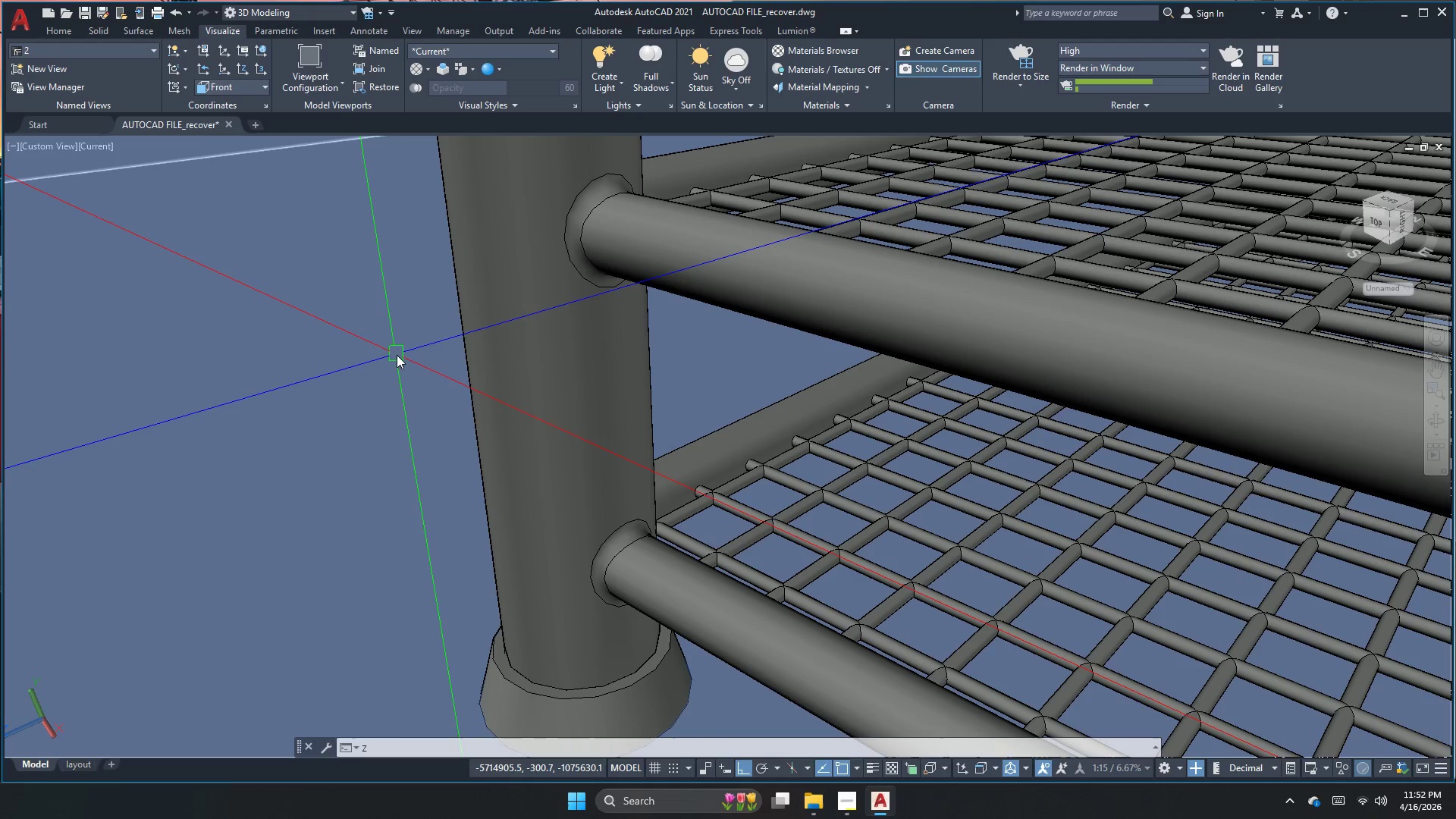 
key(Space)
 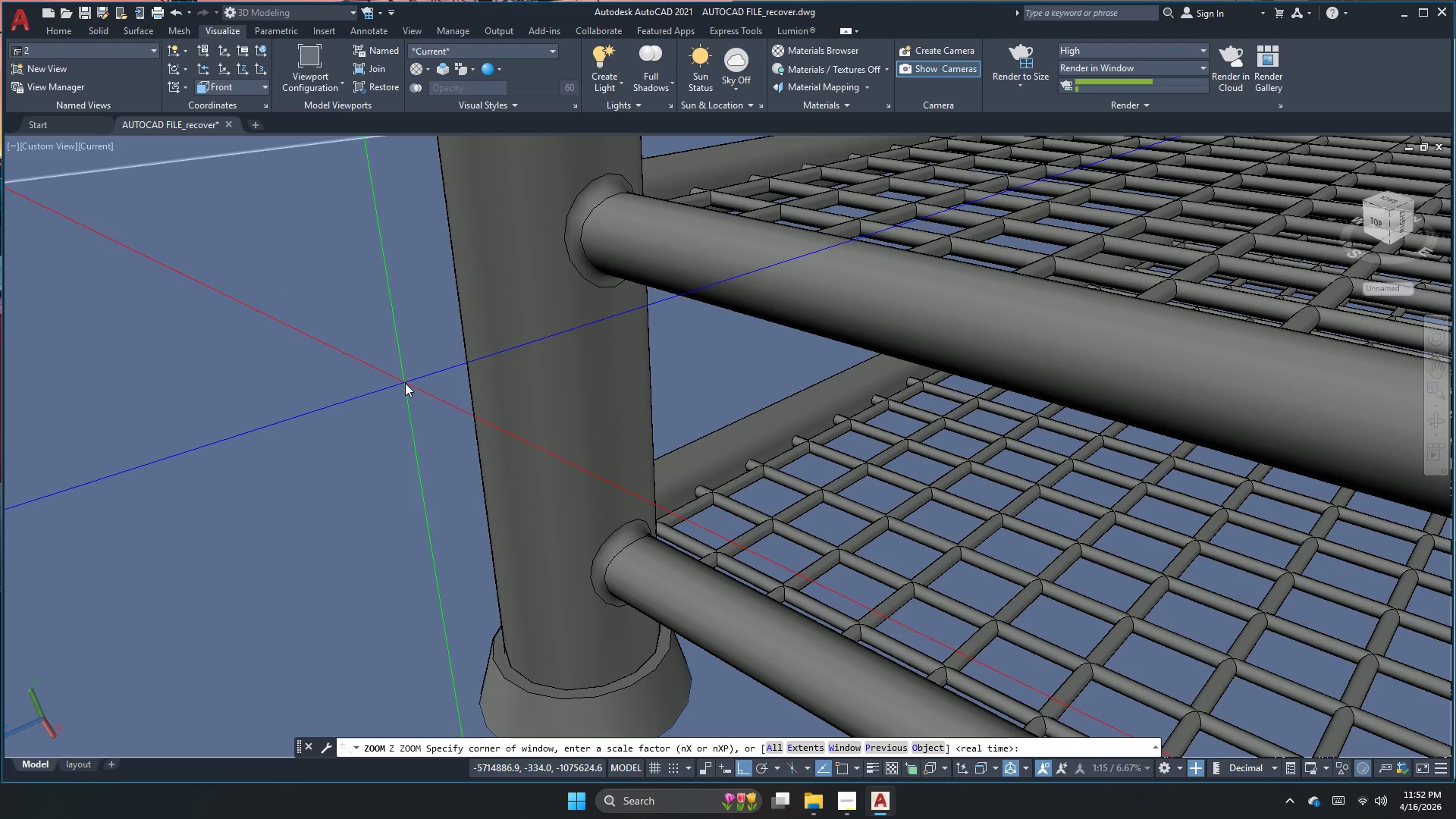 
left_click_drag(start_coordinate=[384, 361], to_coordinate=[394, 375])
 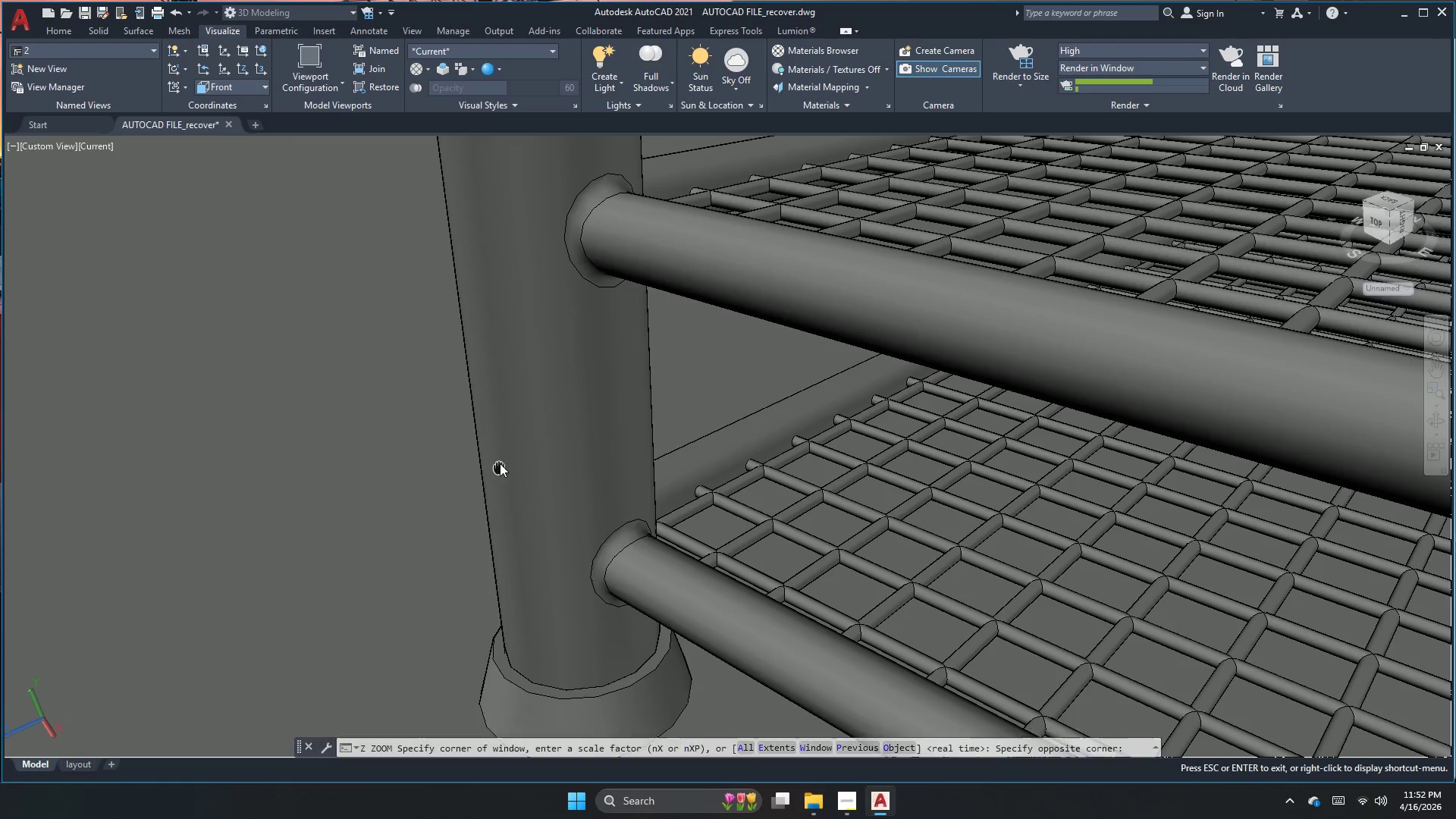 
scroll: coordinate [538, 349], scroll_direction: down, amount: 1.0
 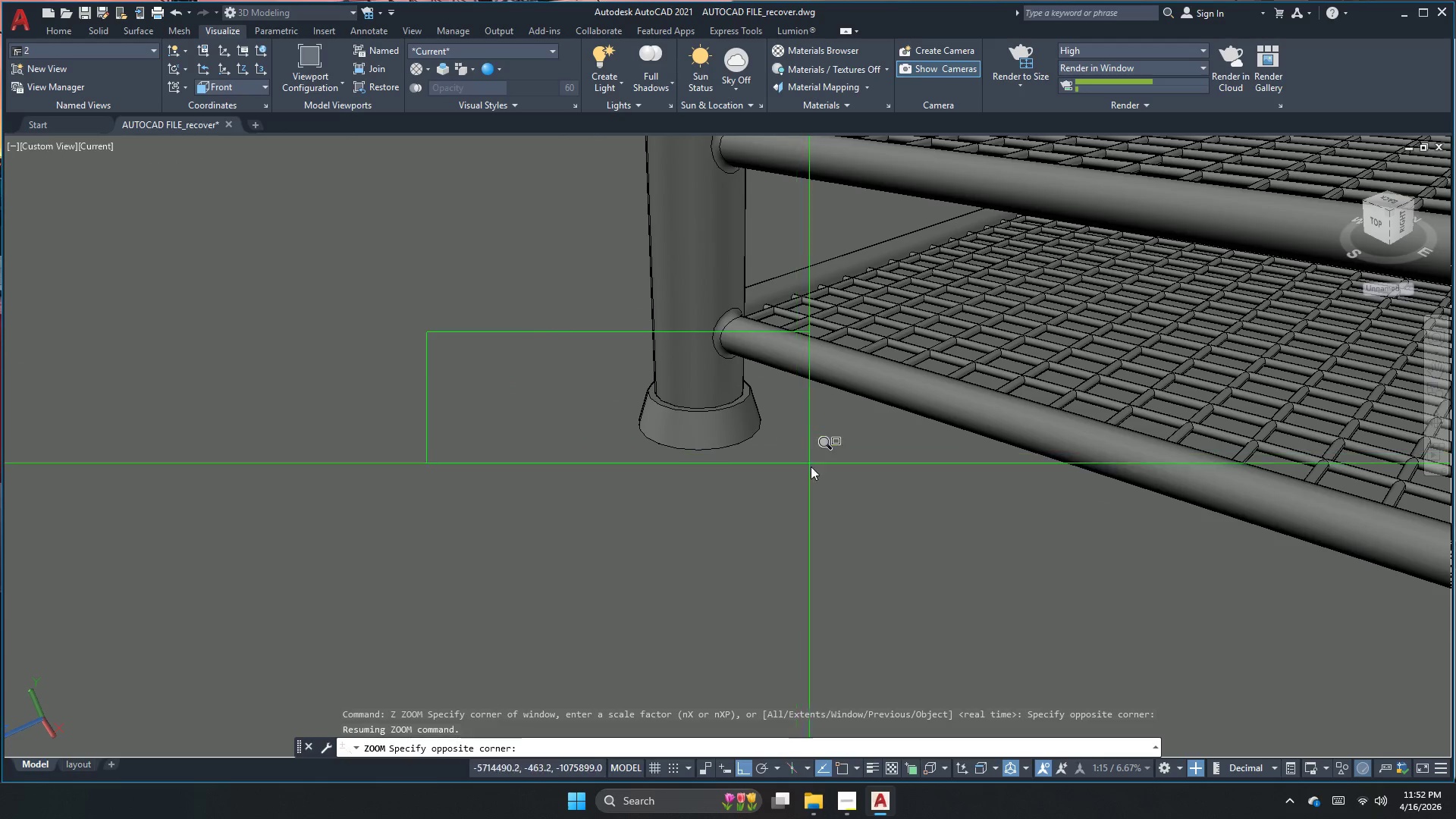 
key(Escape)
 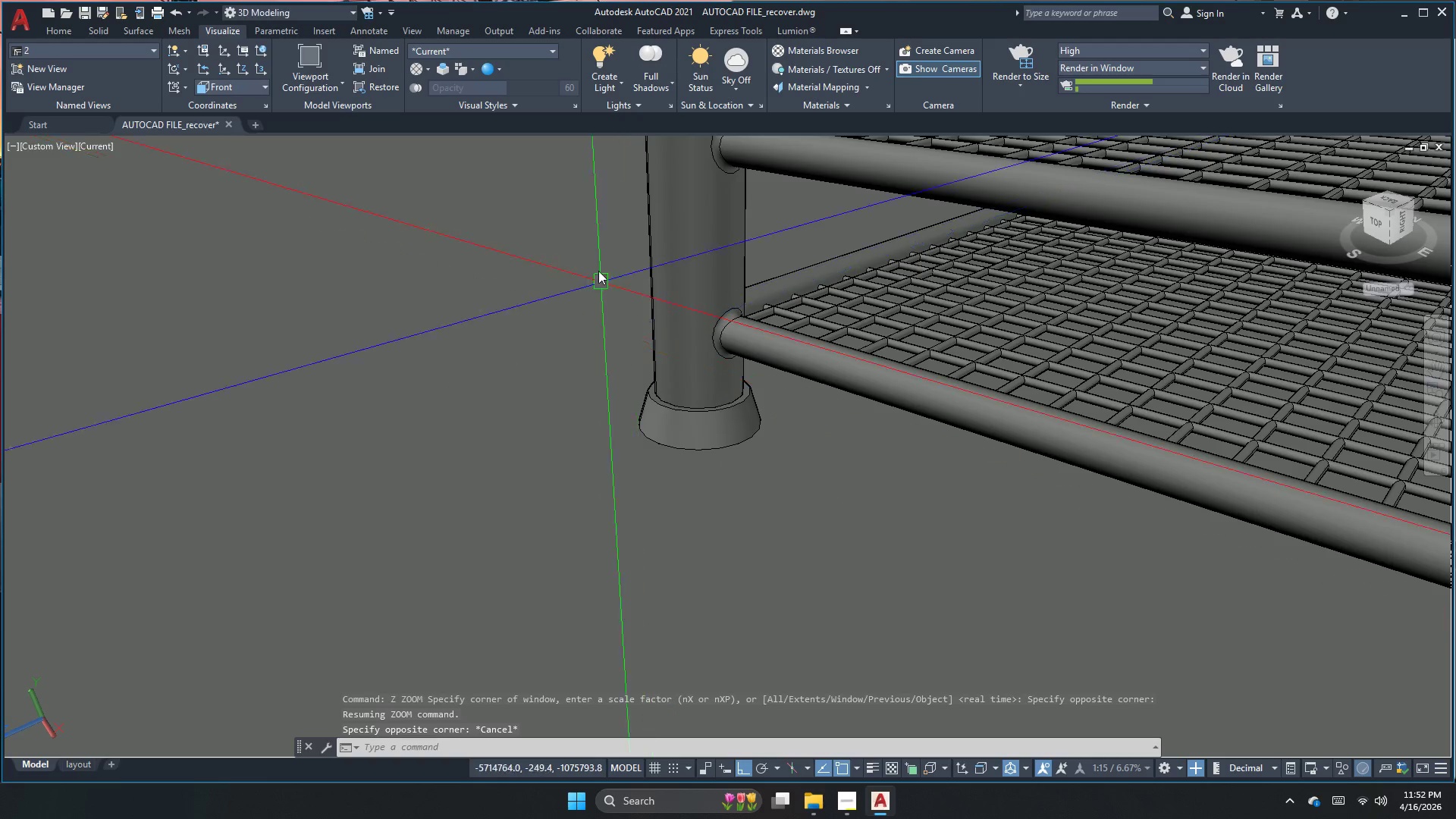 
key(Space)
 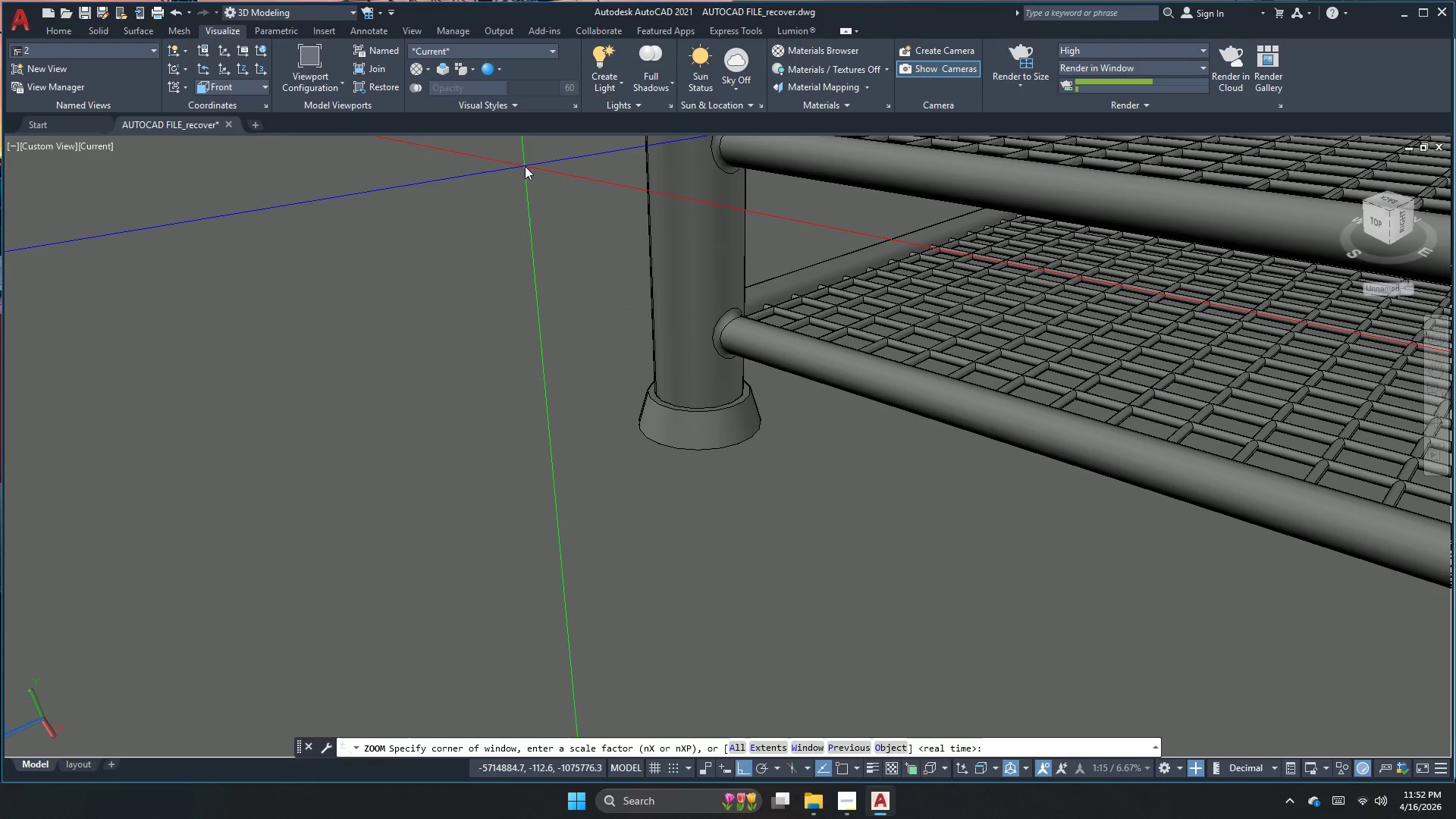 
left_click_drag(start_coordinate=[525, 166], to_coordinate=[526, 170])
 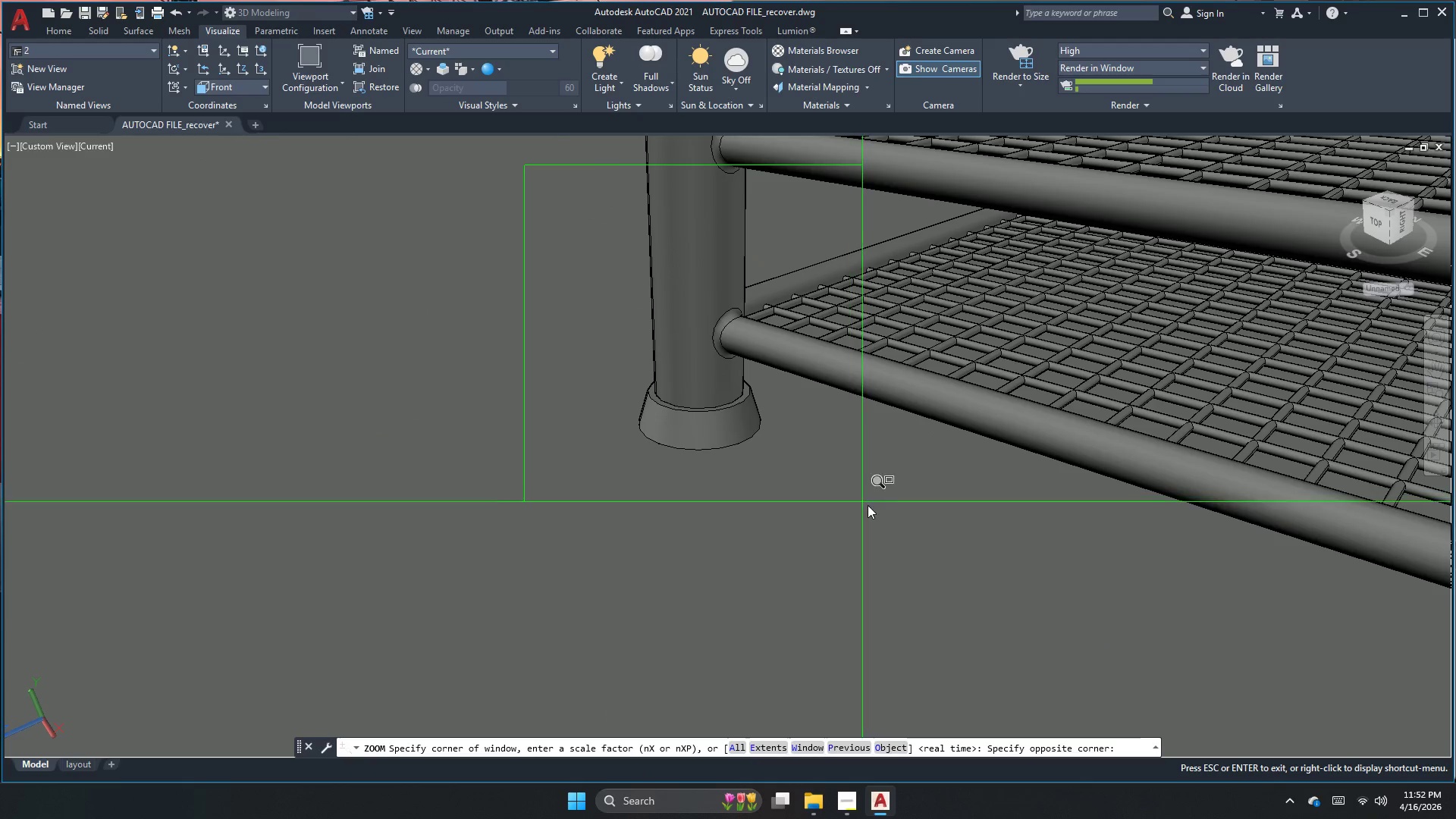 
left_click([911, 507])
 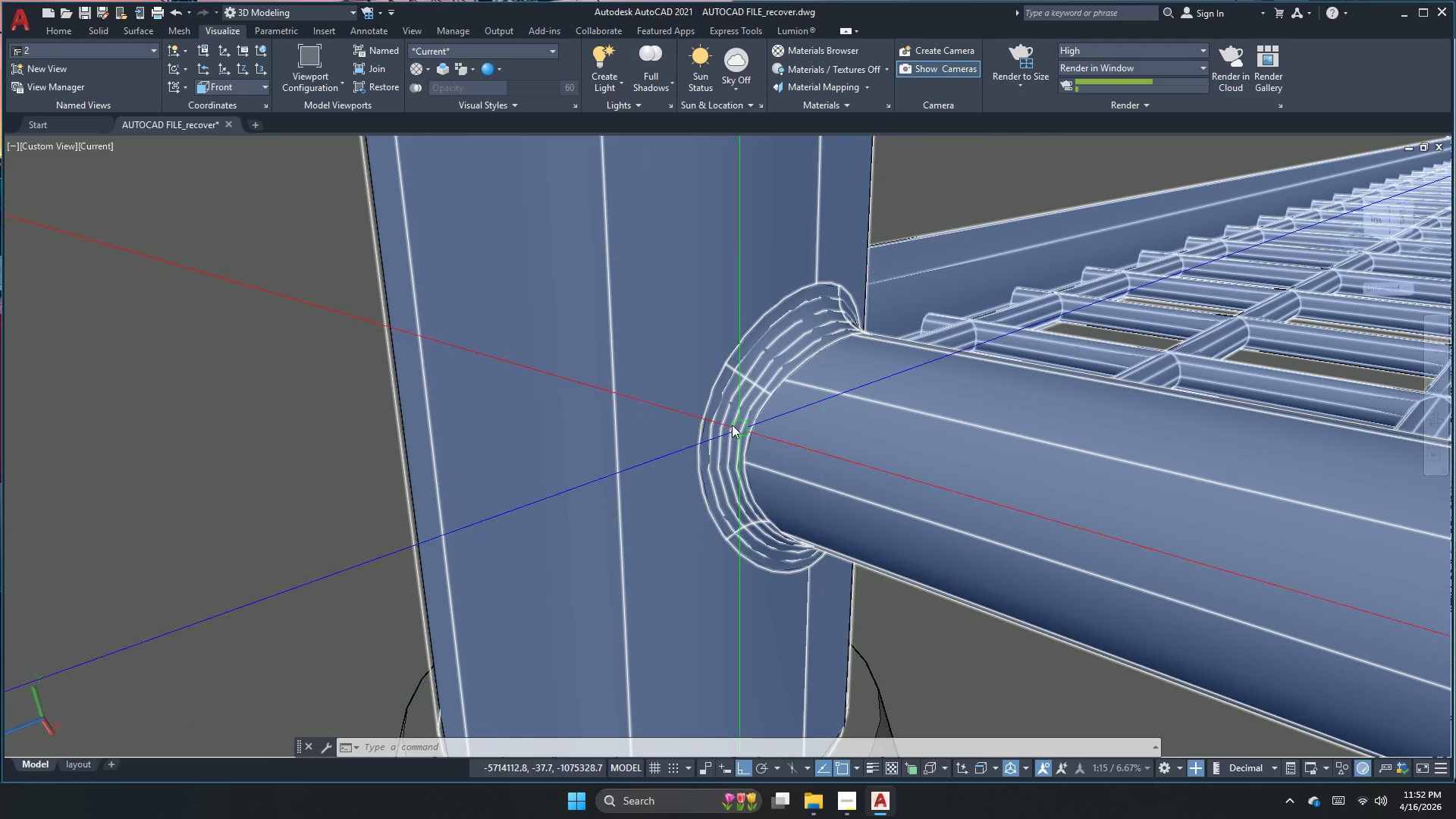 
scroll: coordinate [688, 413], scroll_direction: down, amount: 2.0
 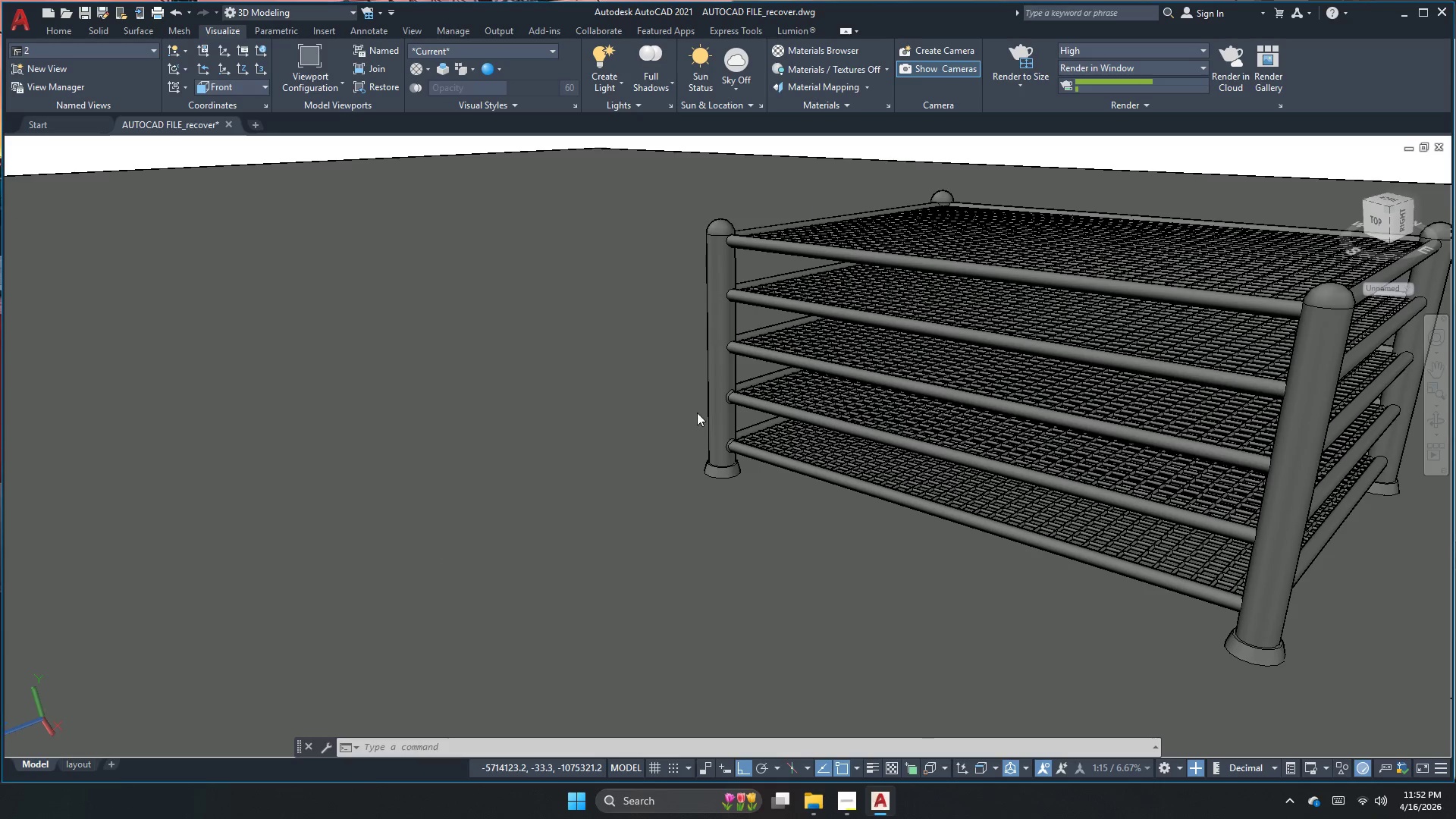 
scroll: coordinate [730, 411], scroll_direction: up, amount: 3.0
 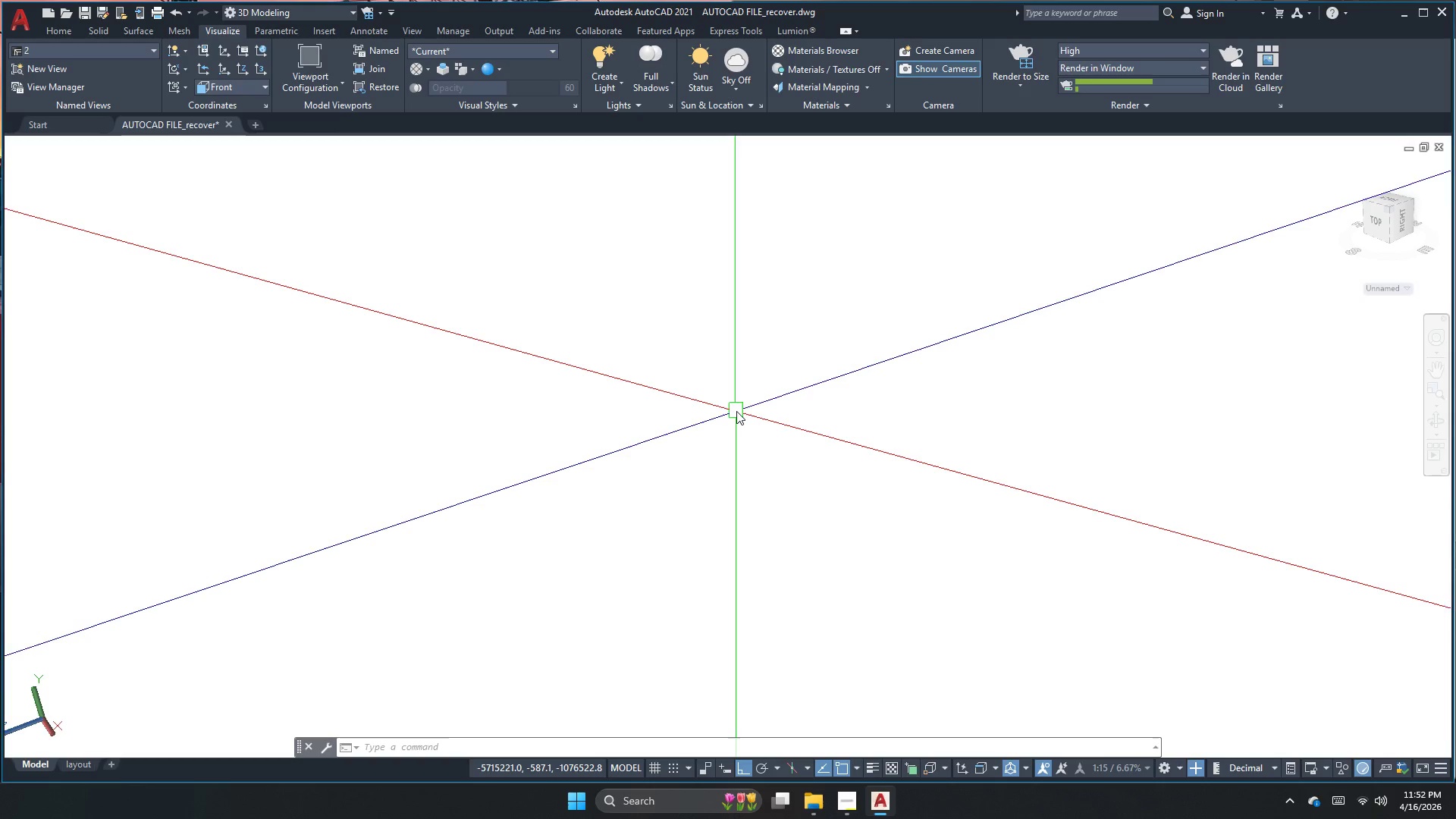 
scroll: coordinate [734, 411], scroll_direction: down, amount: 1.0
 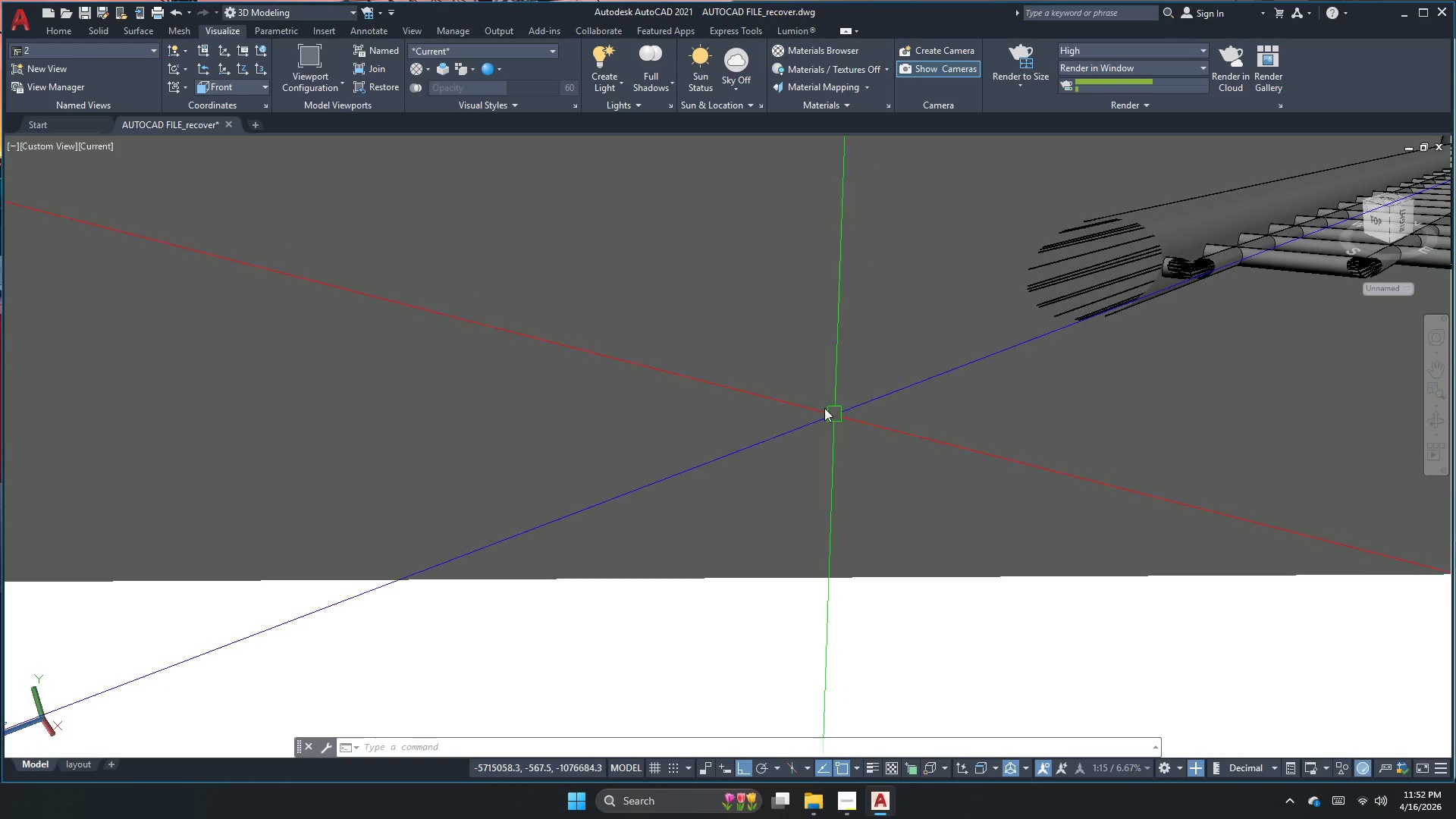 
left_click([1040, 60])
 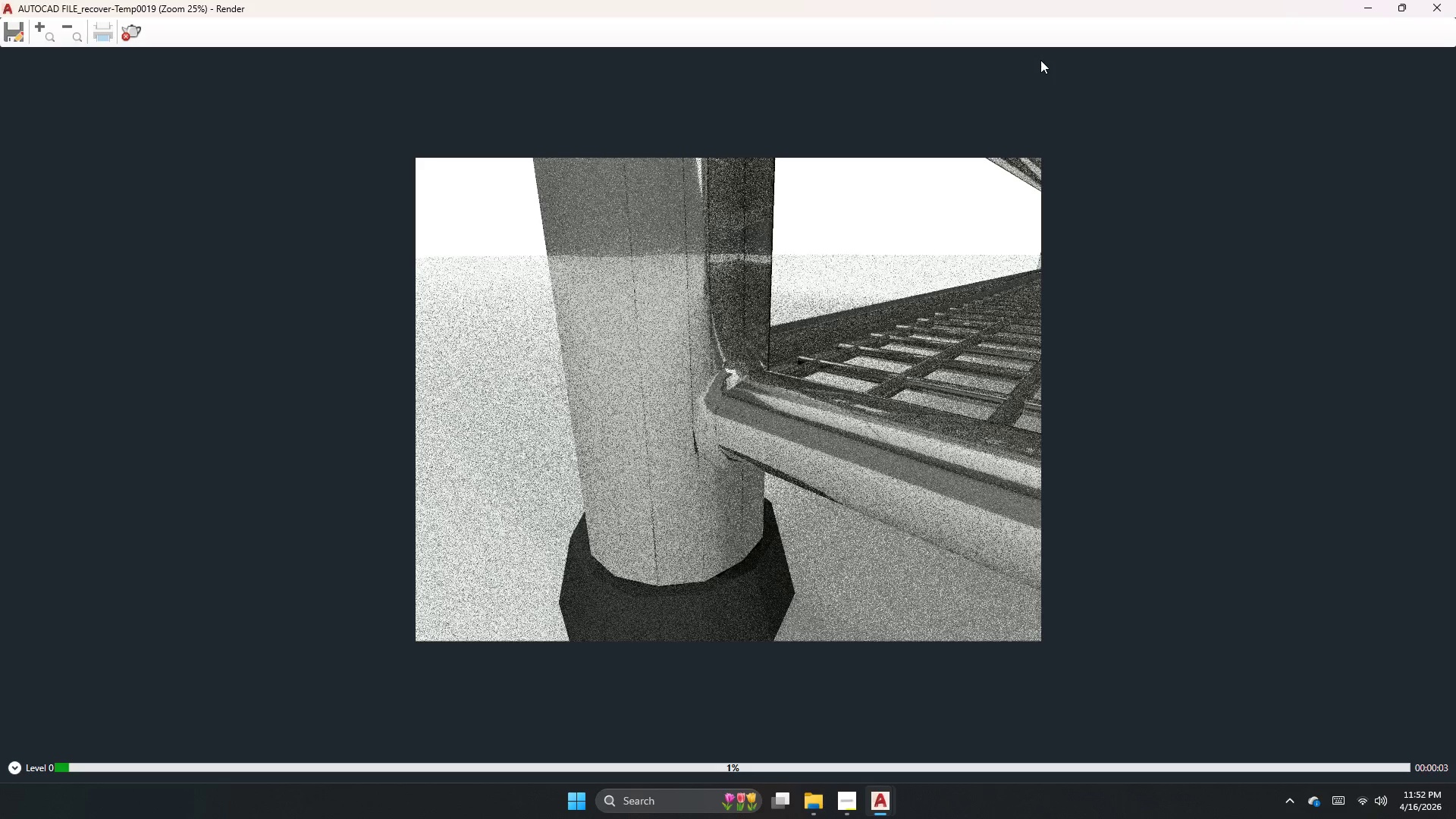 
wait(8.91)
 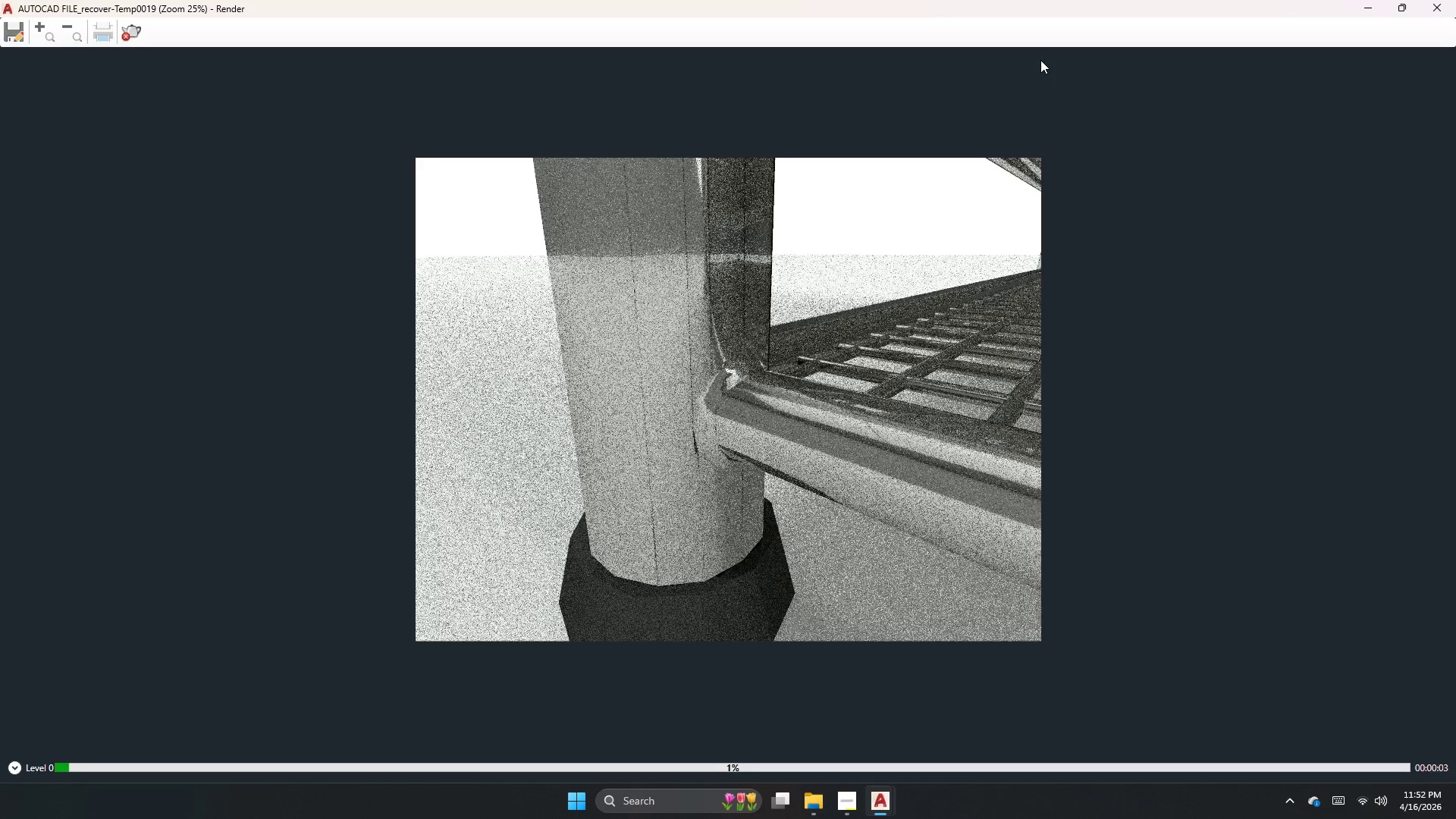 
left_click([128, 27])
 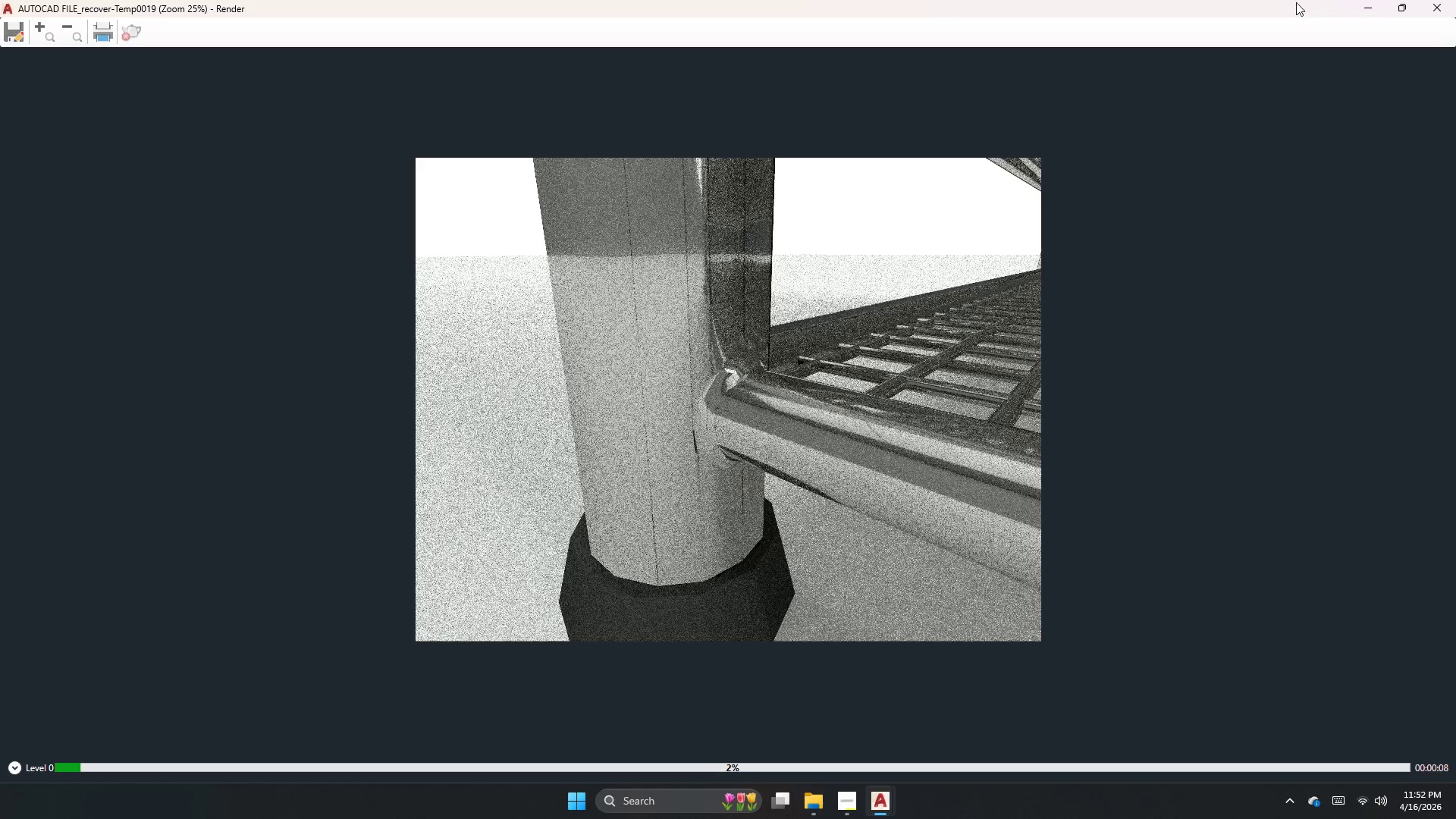 
left_click([1455, 0])
 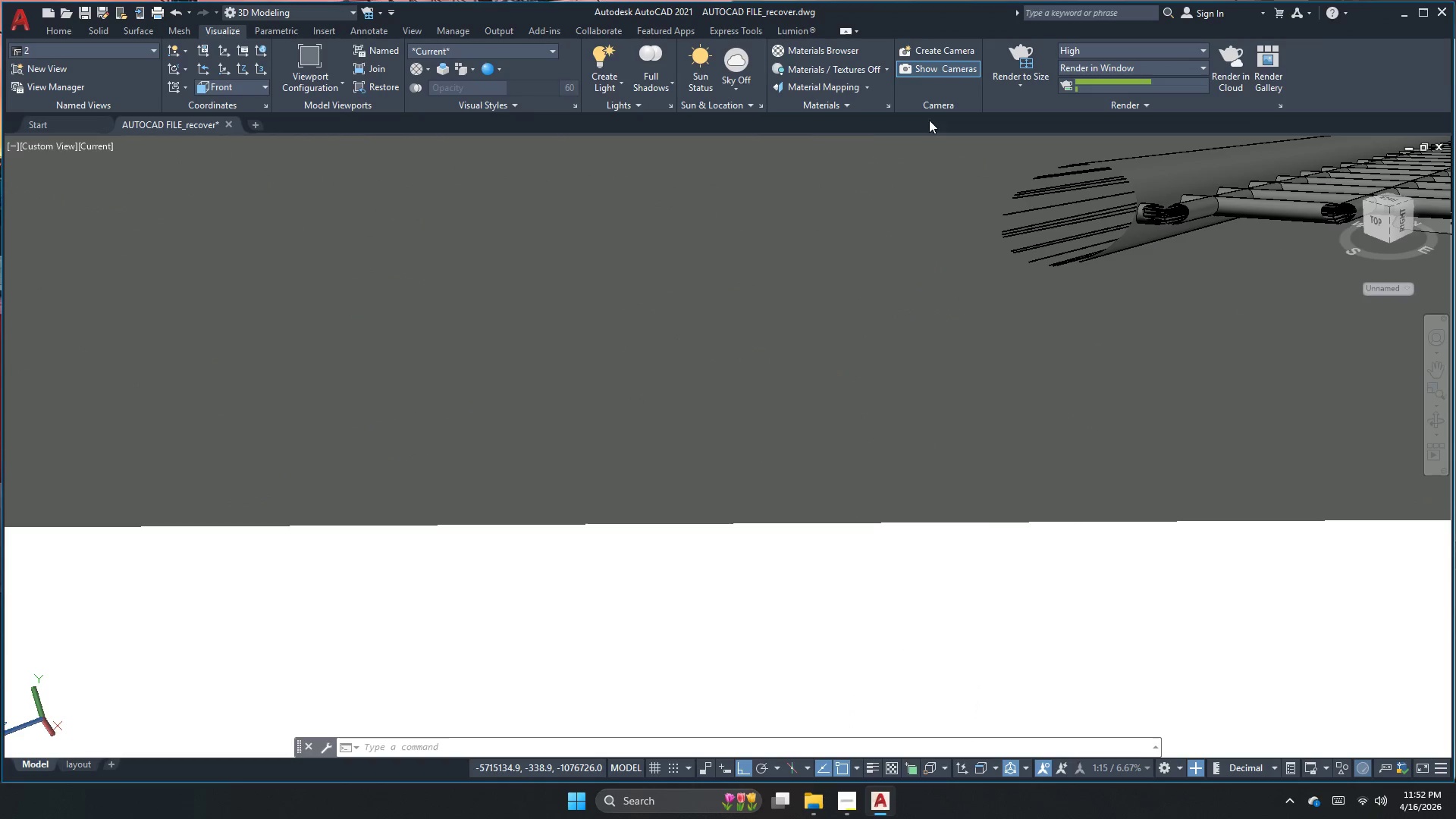 
left_click([1046, 47])
 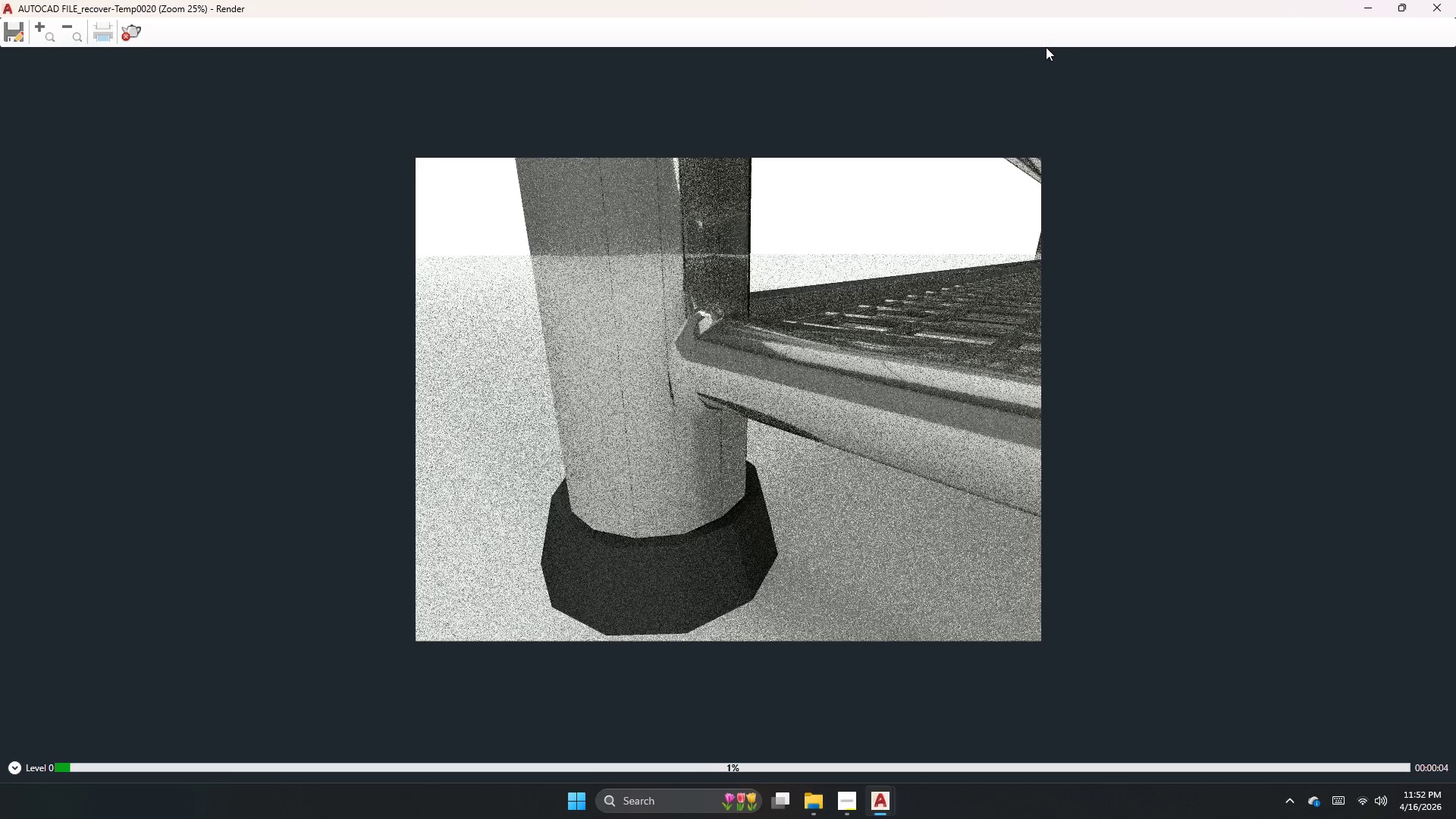 
wait(5.8)
 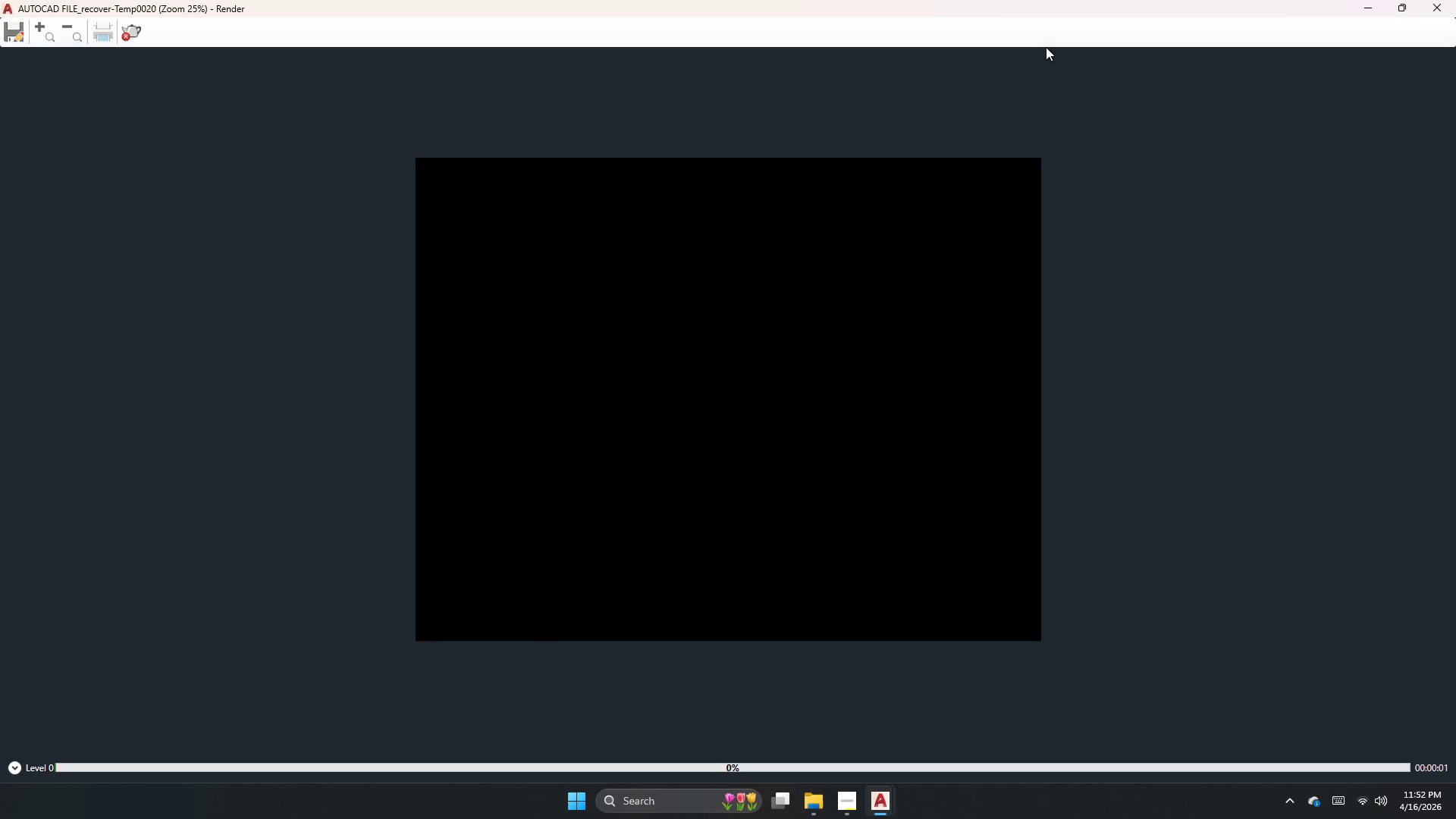 
scroll: coordinate [616, 551], scroll_direction: up, amount: 1.0
 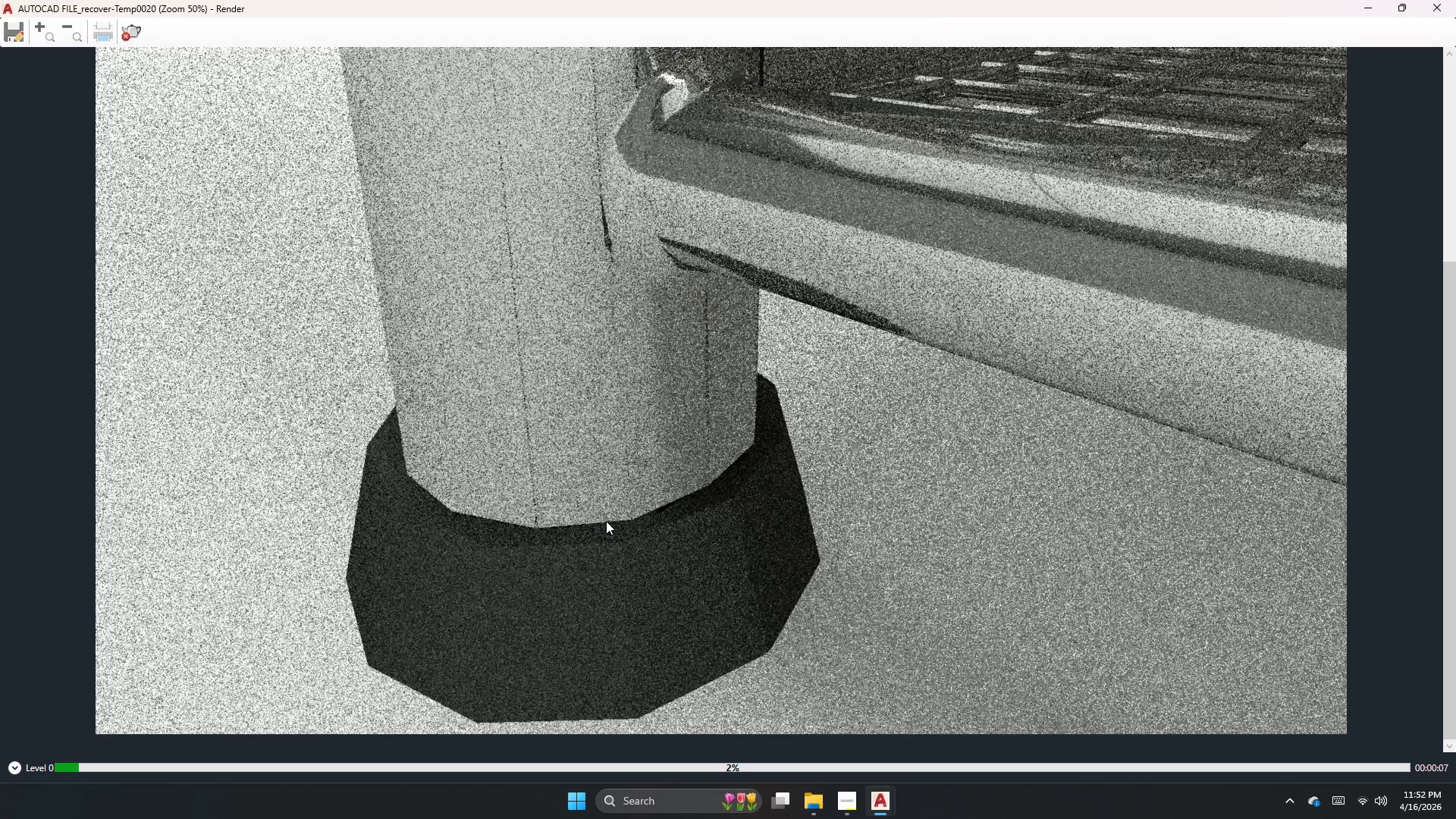 
scroll: coordinate [606, 521], scroll_direction: down, amount: 2.0
 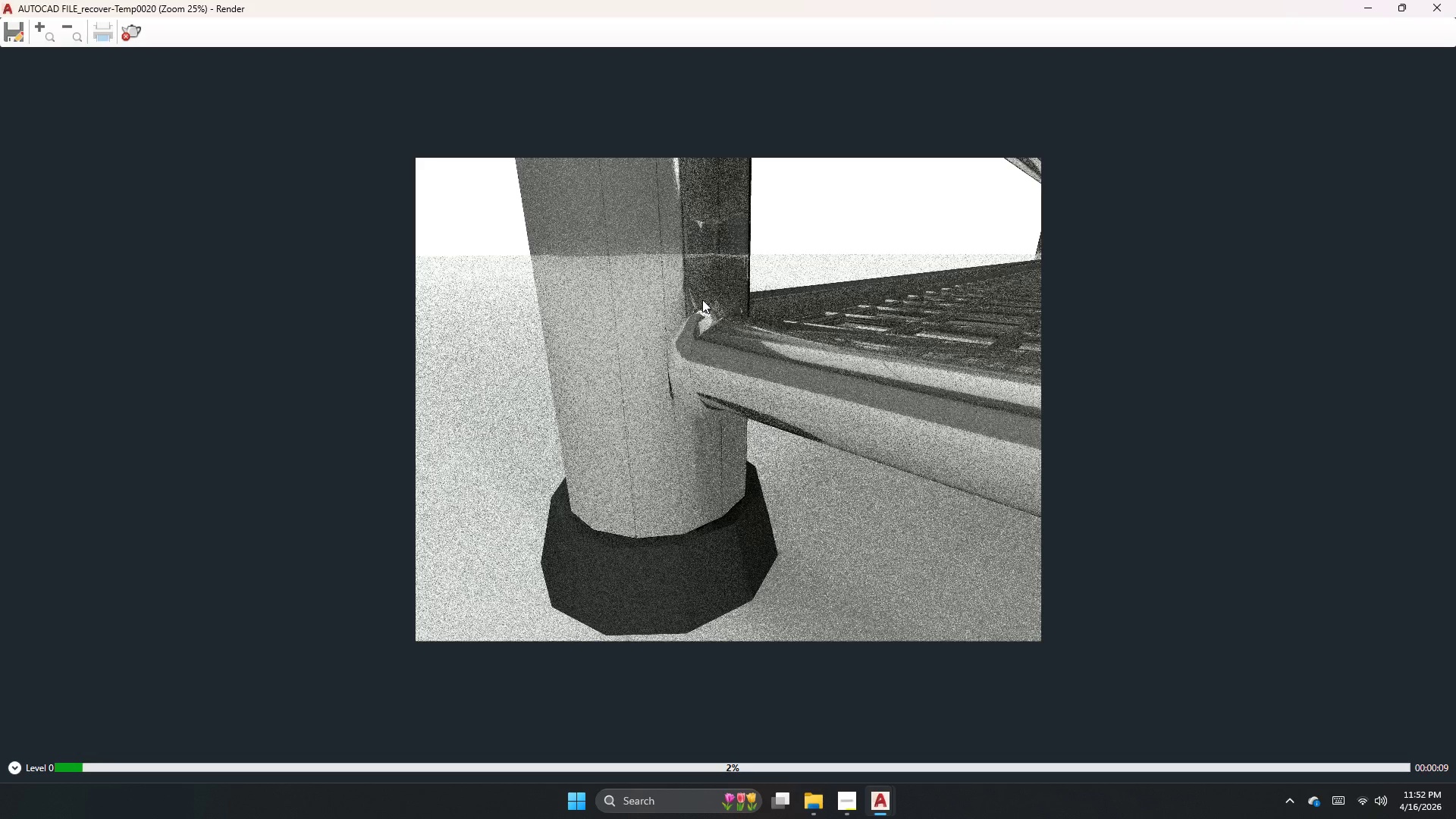 
scroll: coordinate [677, 350], scroll_direction: up, amount: 2.0
 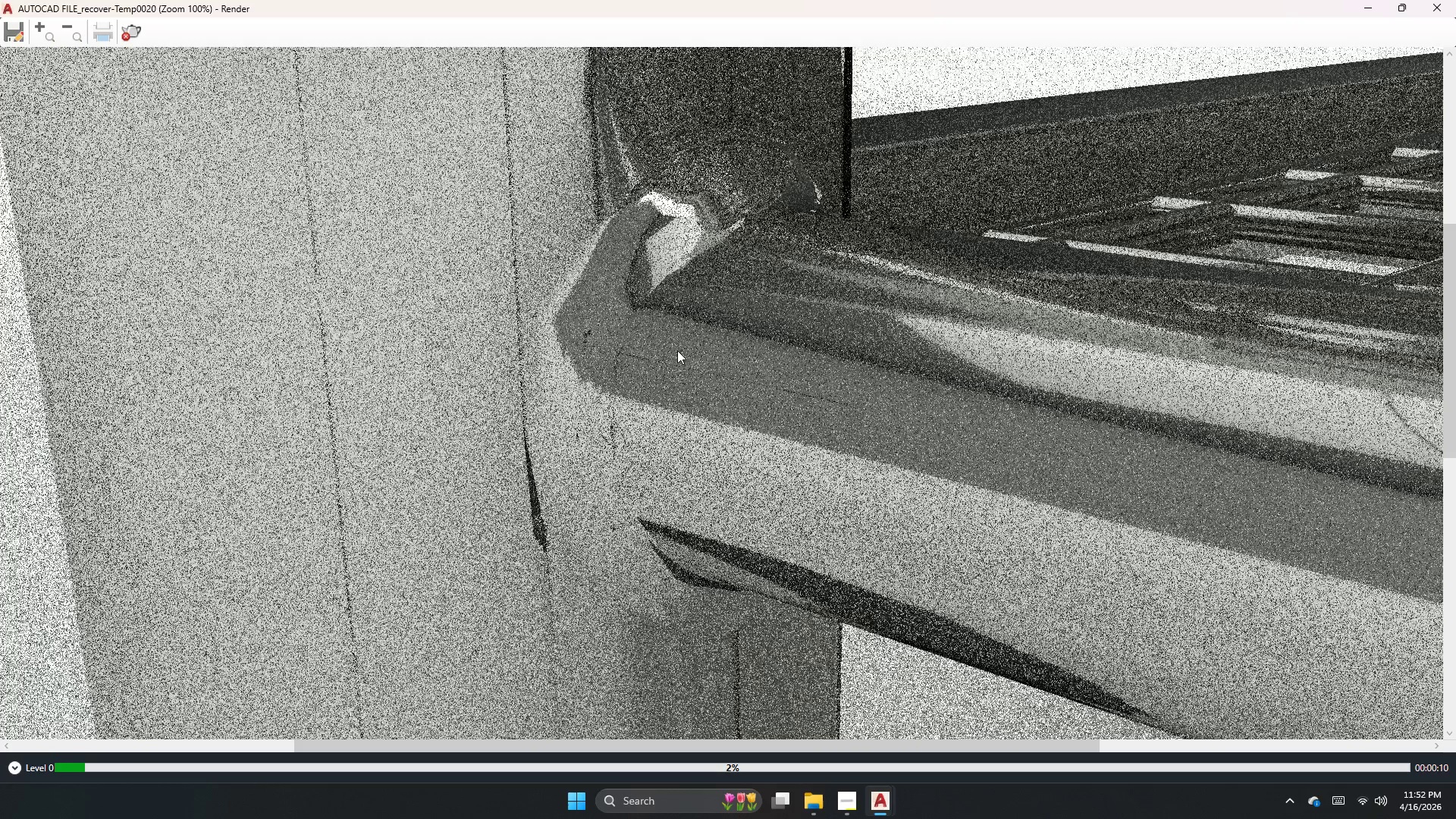 
scroll: coordinate [677, 350], scroll_direction: down, amount: 3.0
 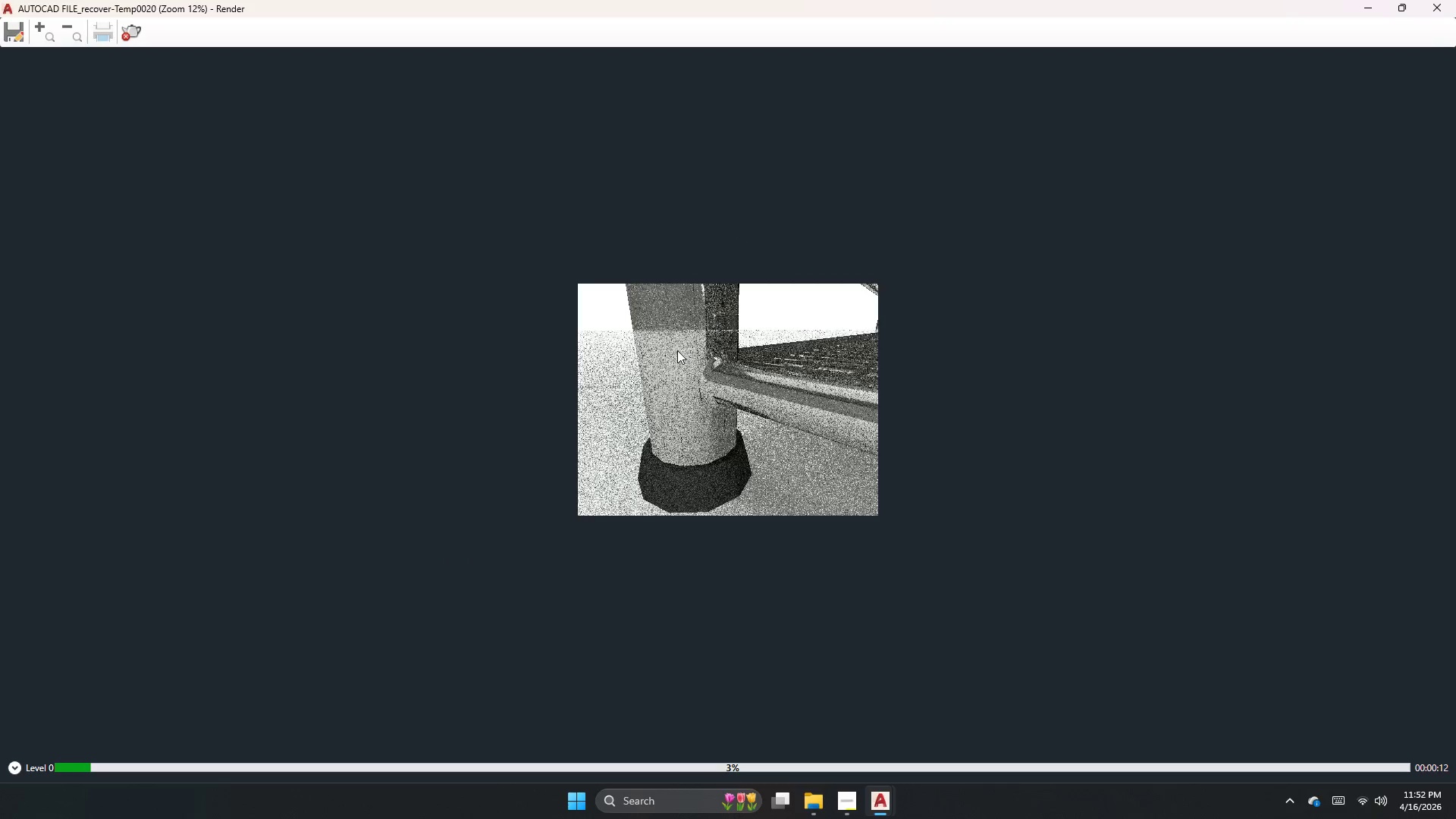 
scroll: coordinate [677, 350], scroll_direction: up, amount: 1.0
 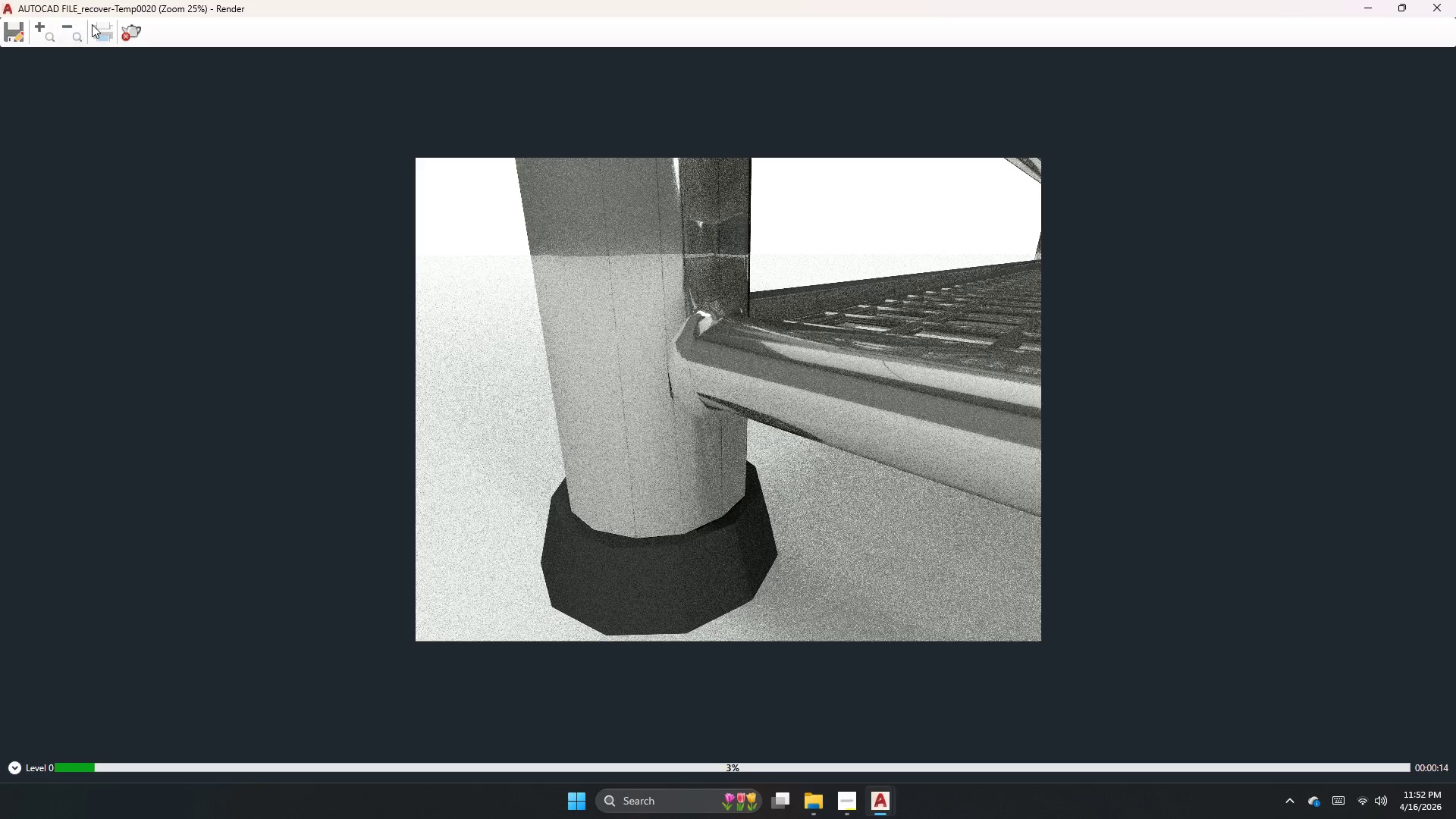 
left_click([134, 35])
 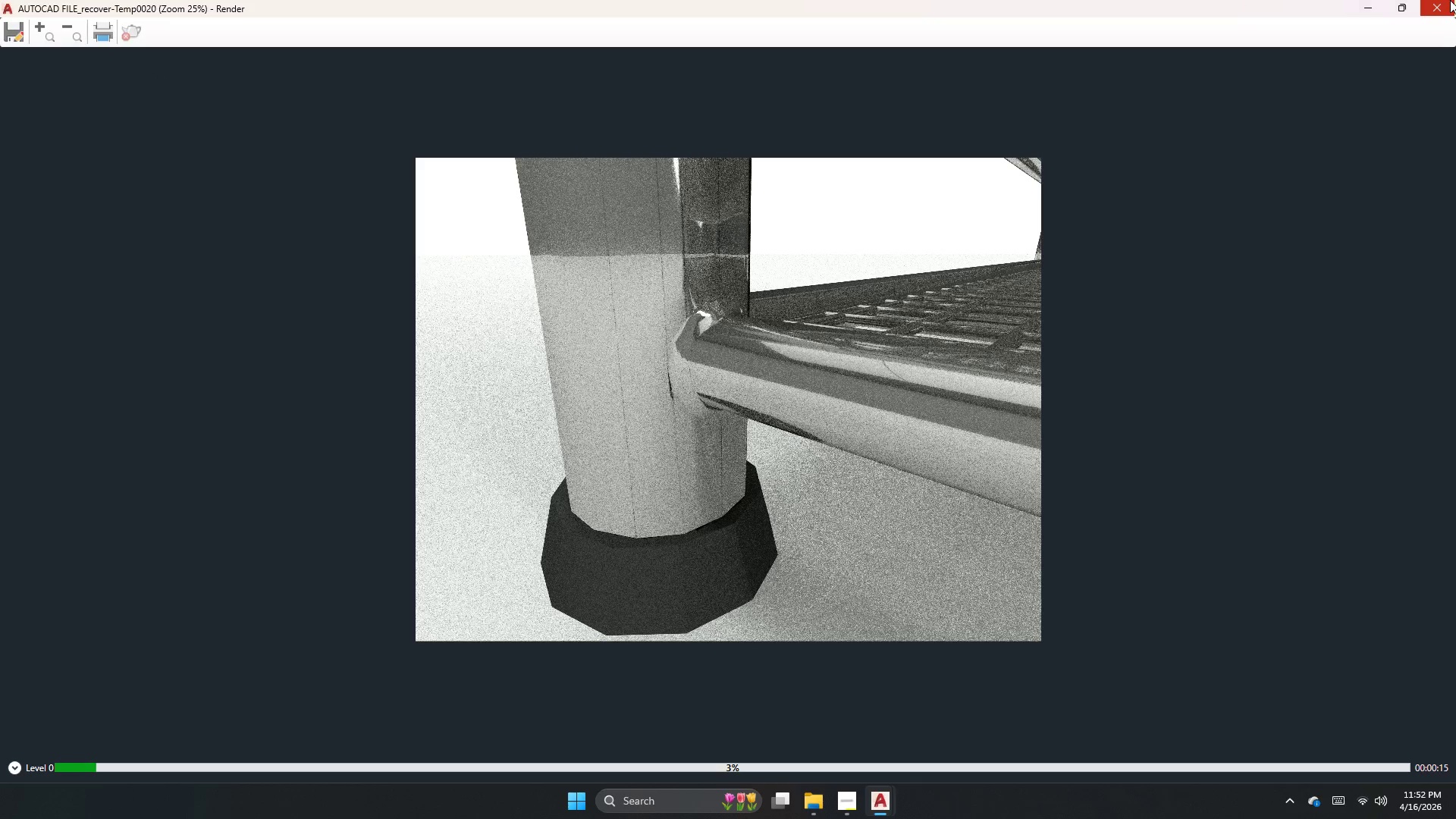 
left_click([1450, 0])
 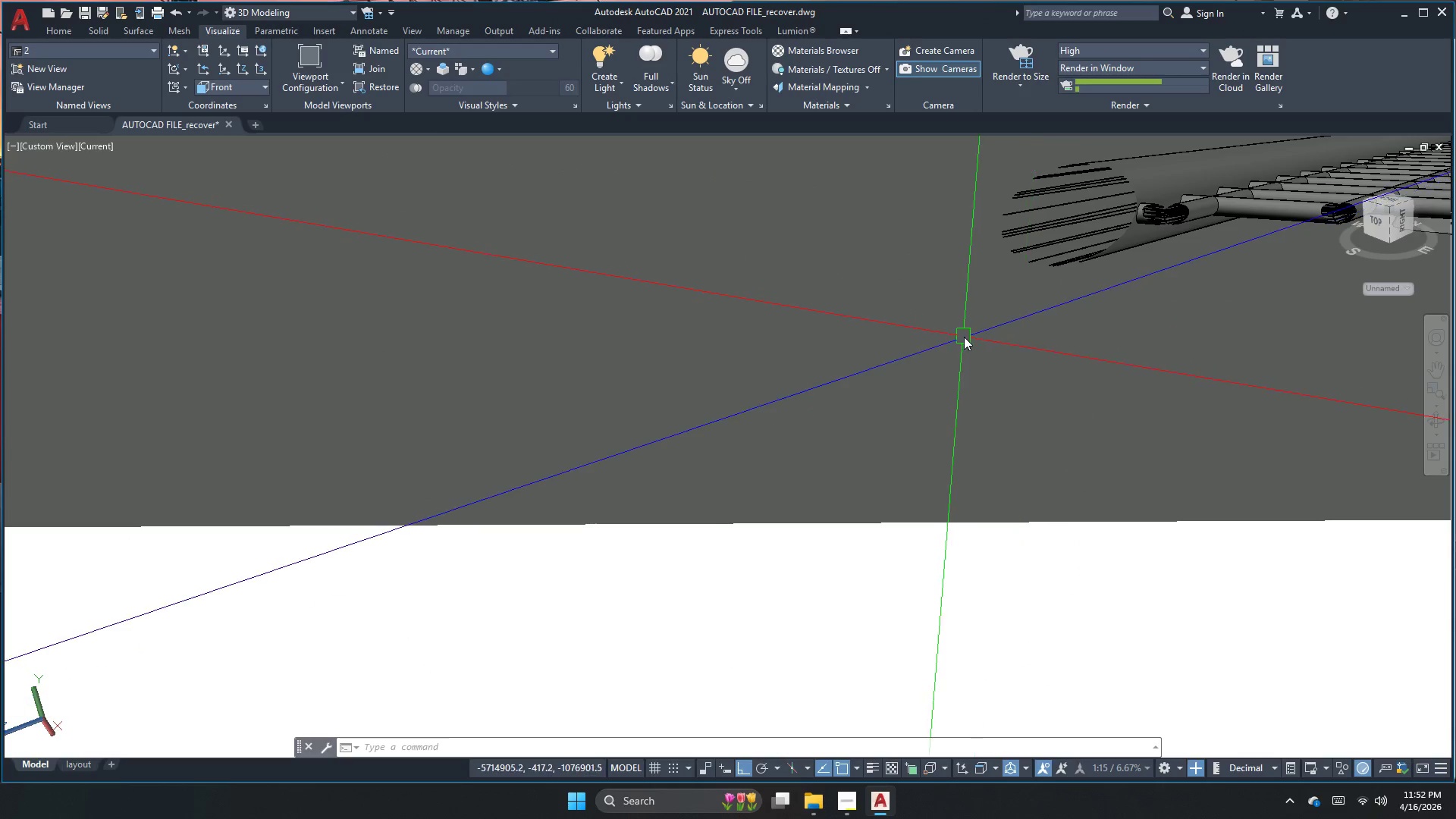 
scroll: coordinate [956, 336], scroll_direction: down, amount: 1.0
 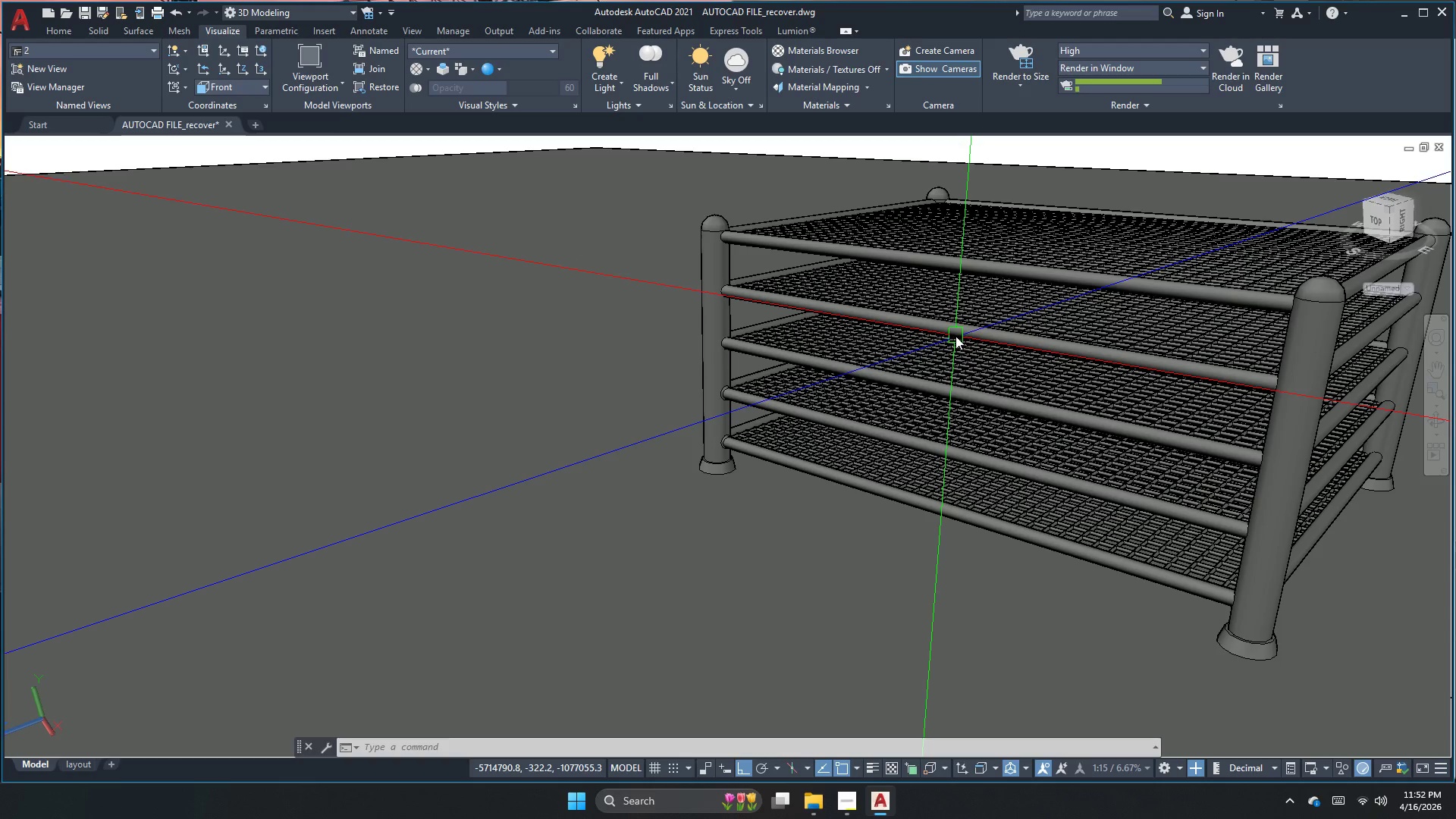 
scroll: coordinate [770, 337], scroll_direction: up, amount: 1.0
 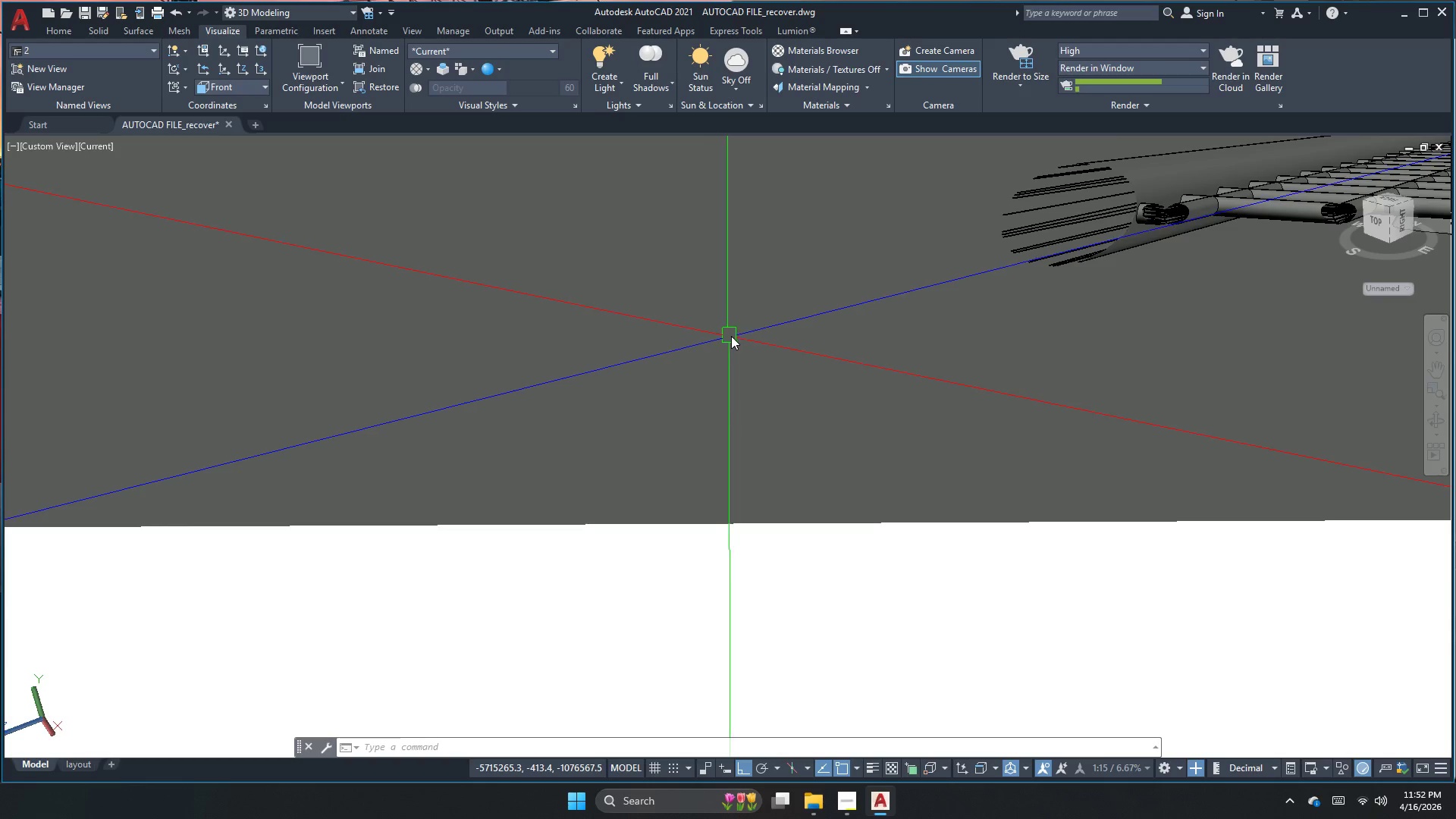 
scroll: coordinate [785, 341], scroll_direction: down, amount: 1.0
 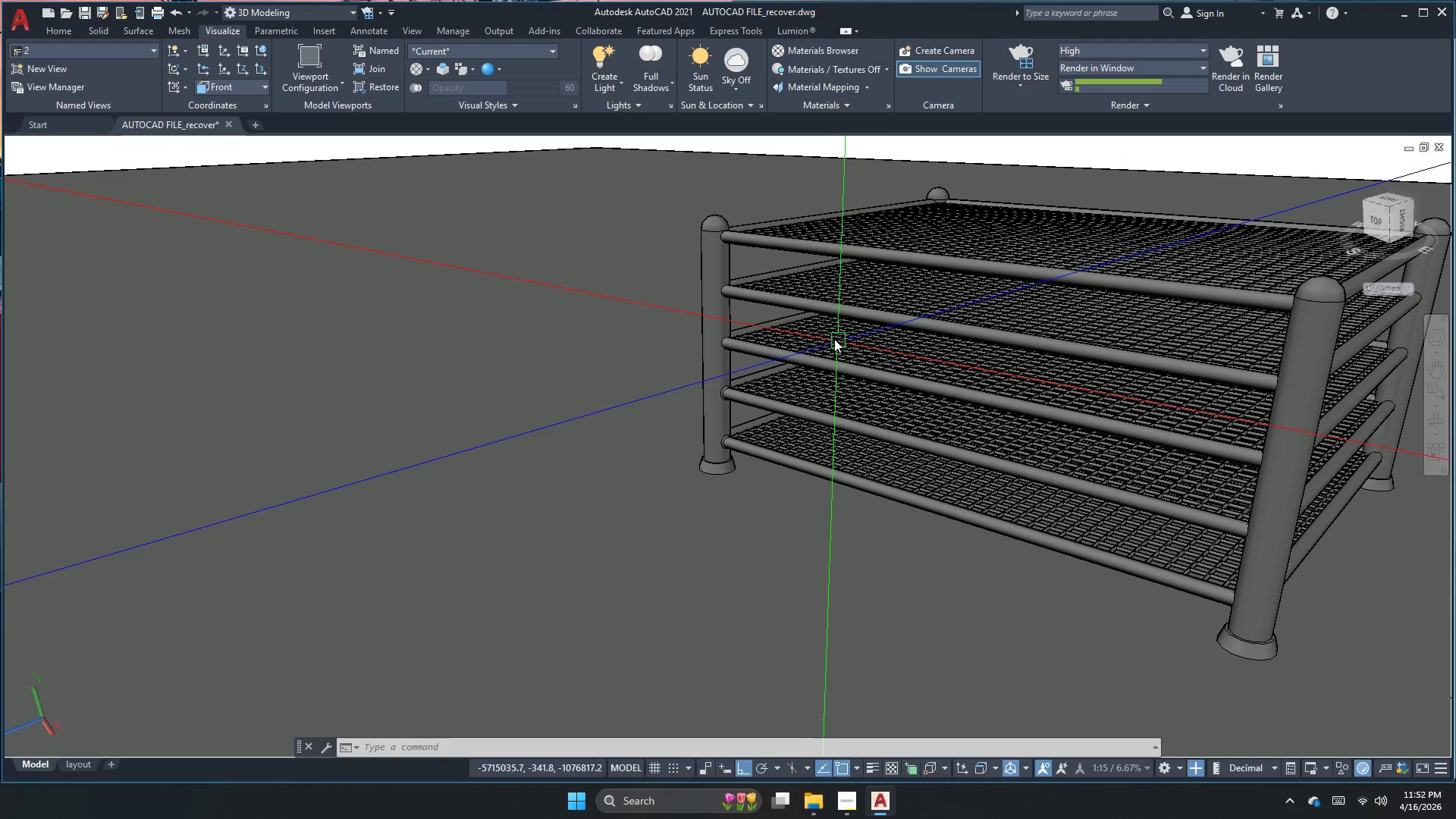 
key(Escape)
 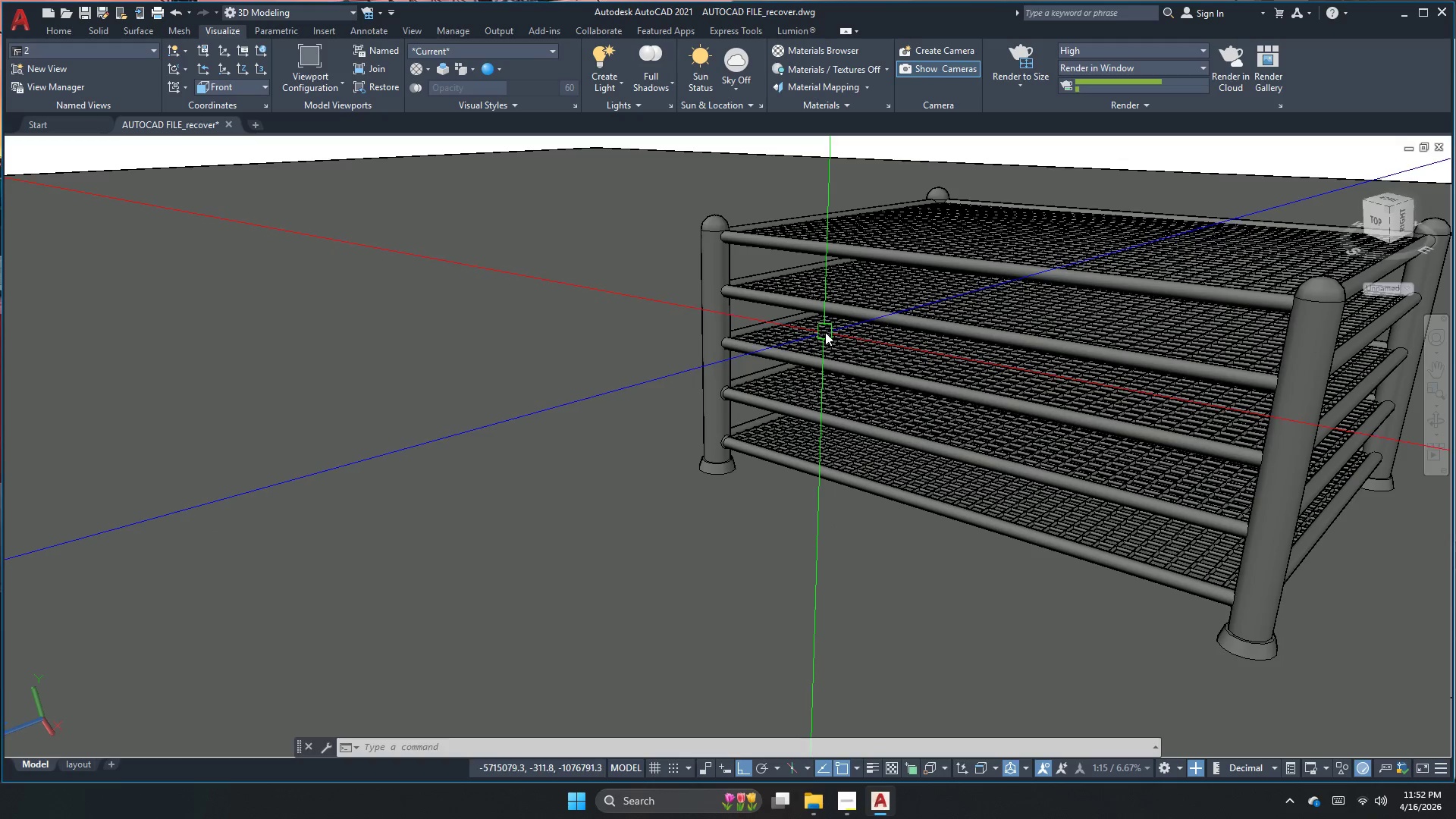 
key(Escape)
 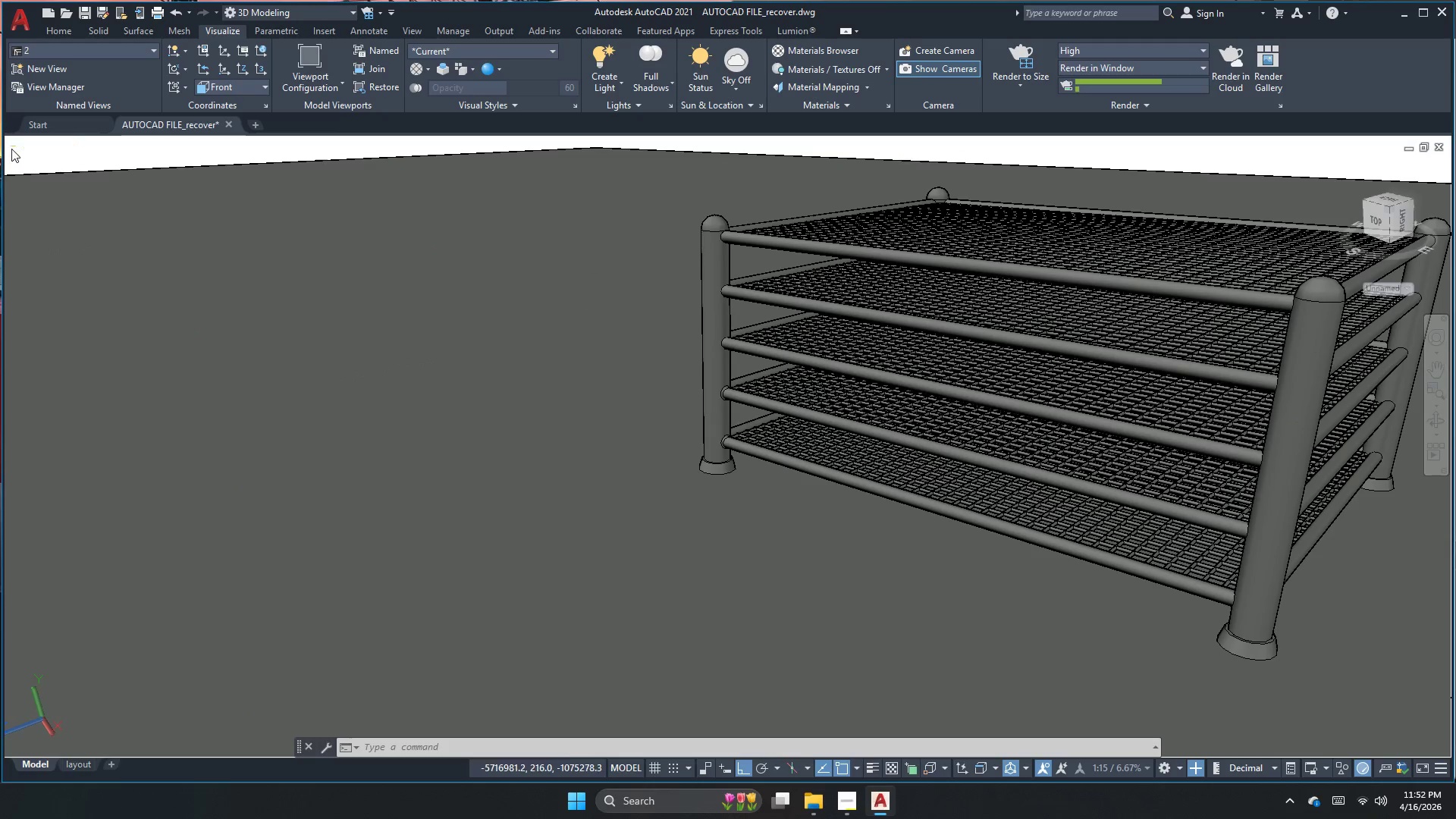 
left_click([38, 149])
 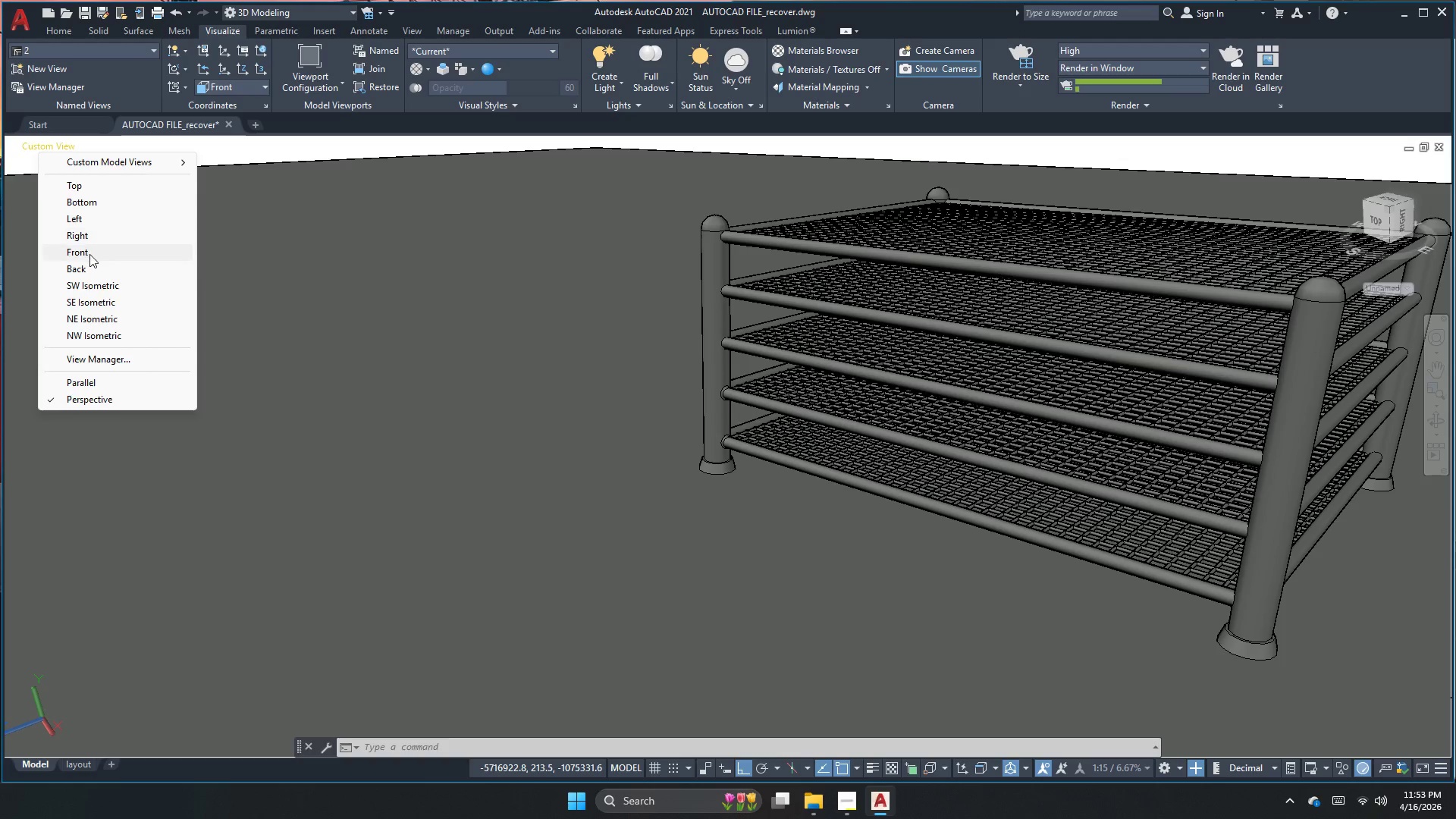 
left_click([89, 252])
 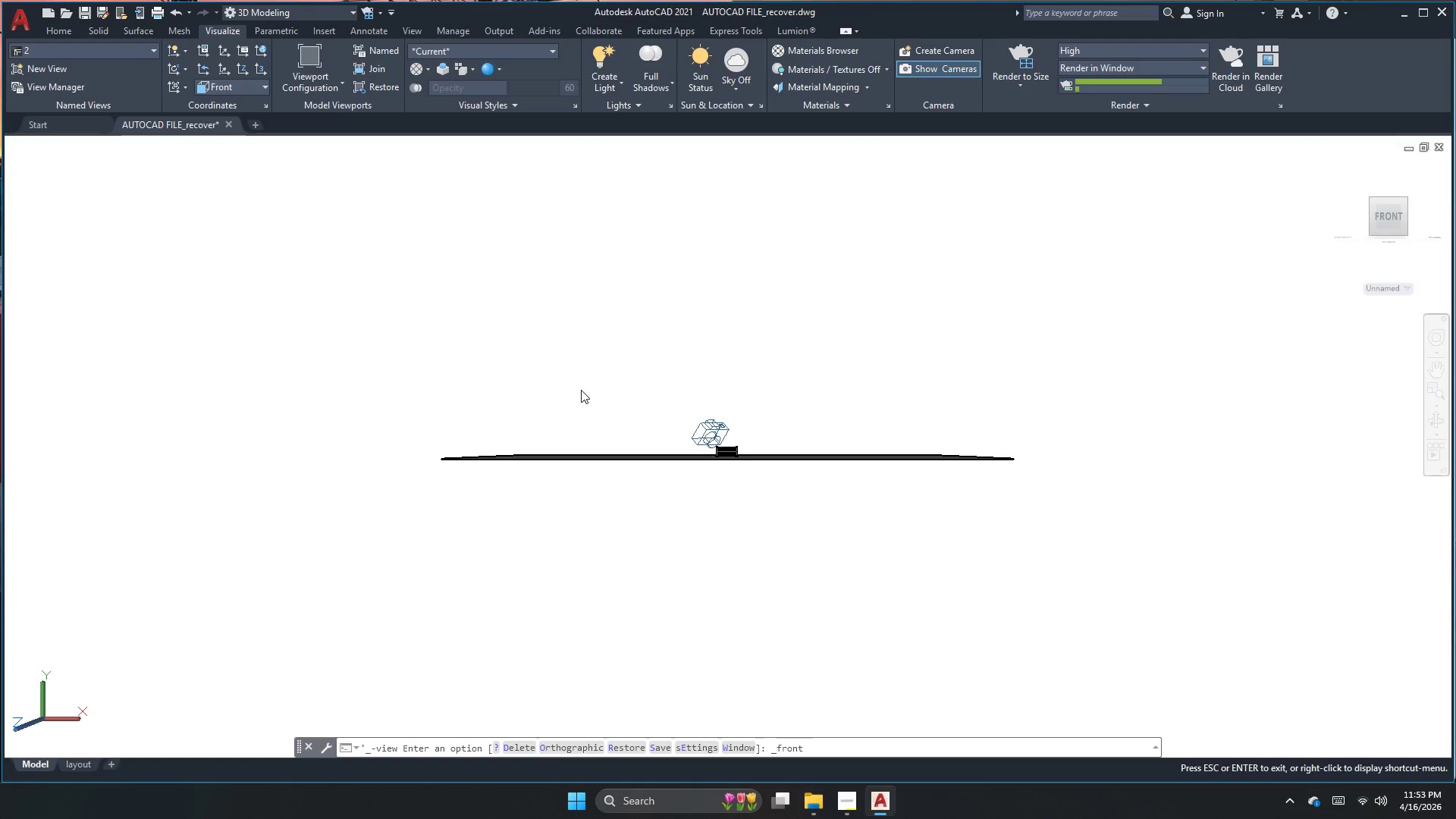 
scroll: coordinate [568, 537], scroll_direction: up, amount: 23.0
 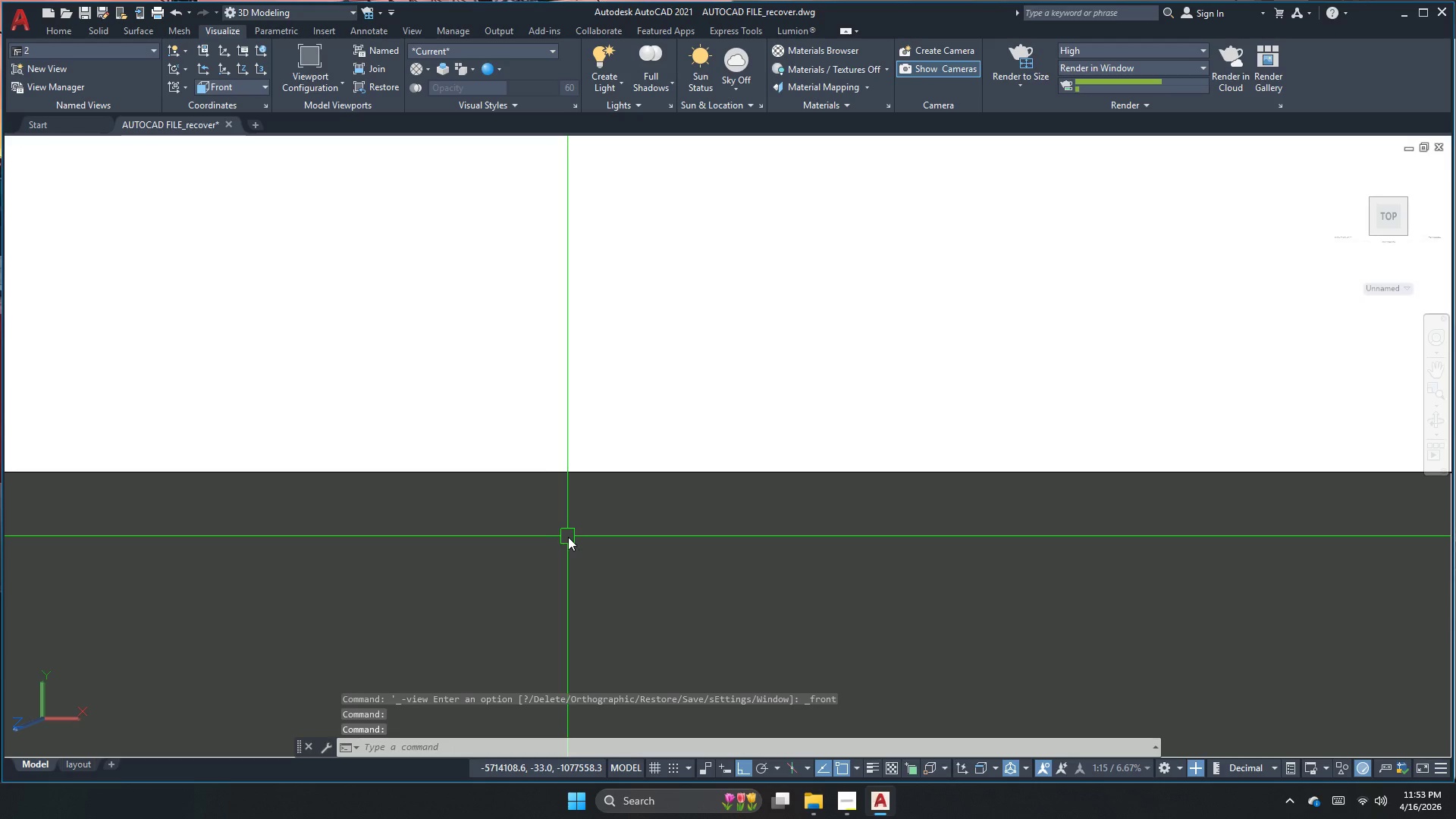 
scroll: coordinate [611, 480], scroll_direction: down, amount: 2.0
 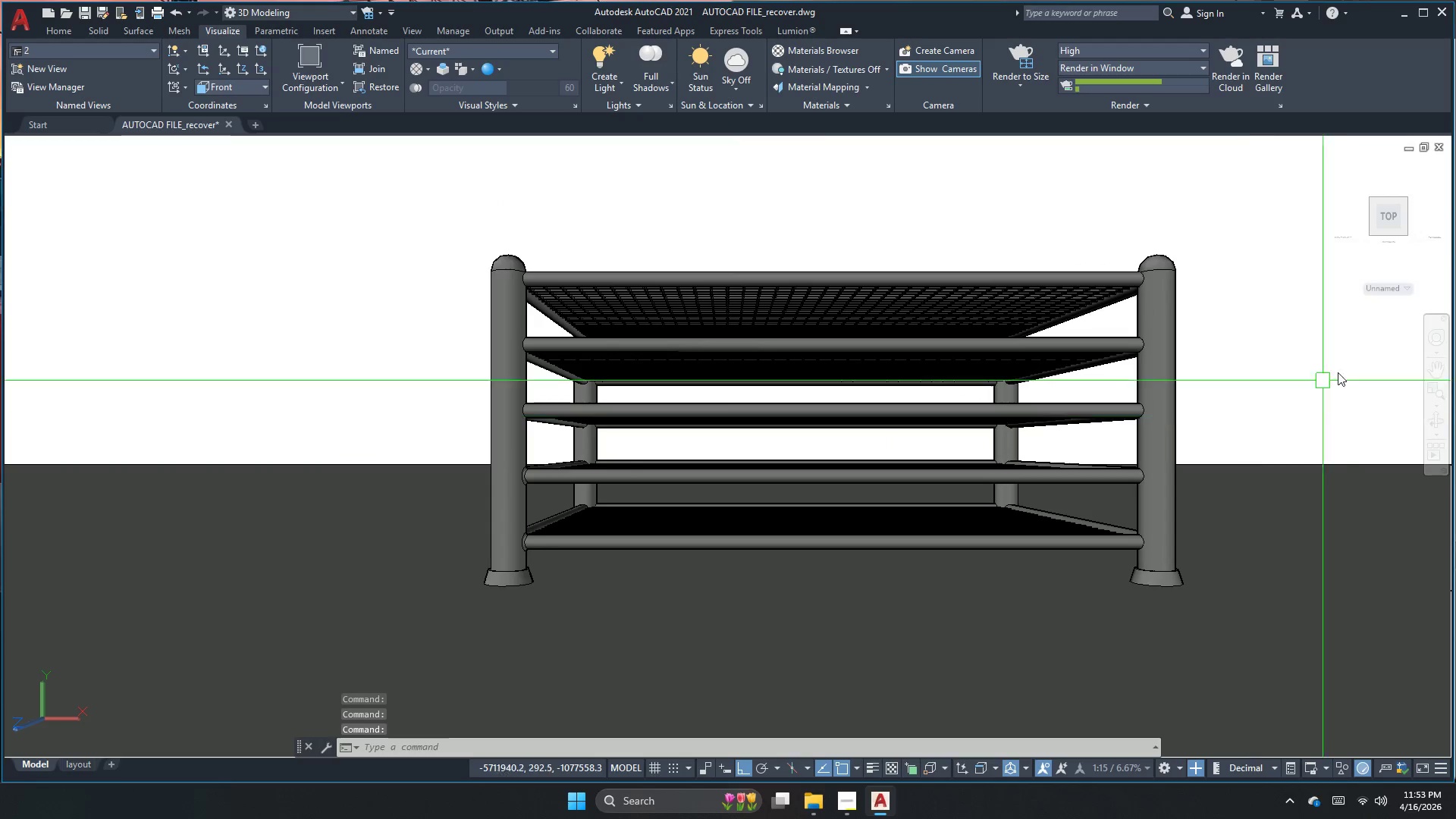 
left_click([1429, 419])
 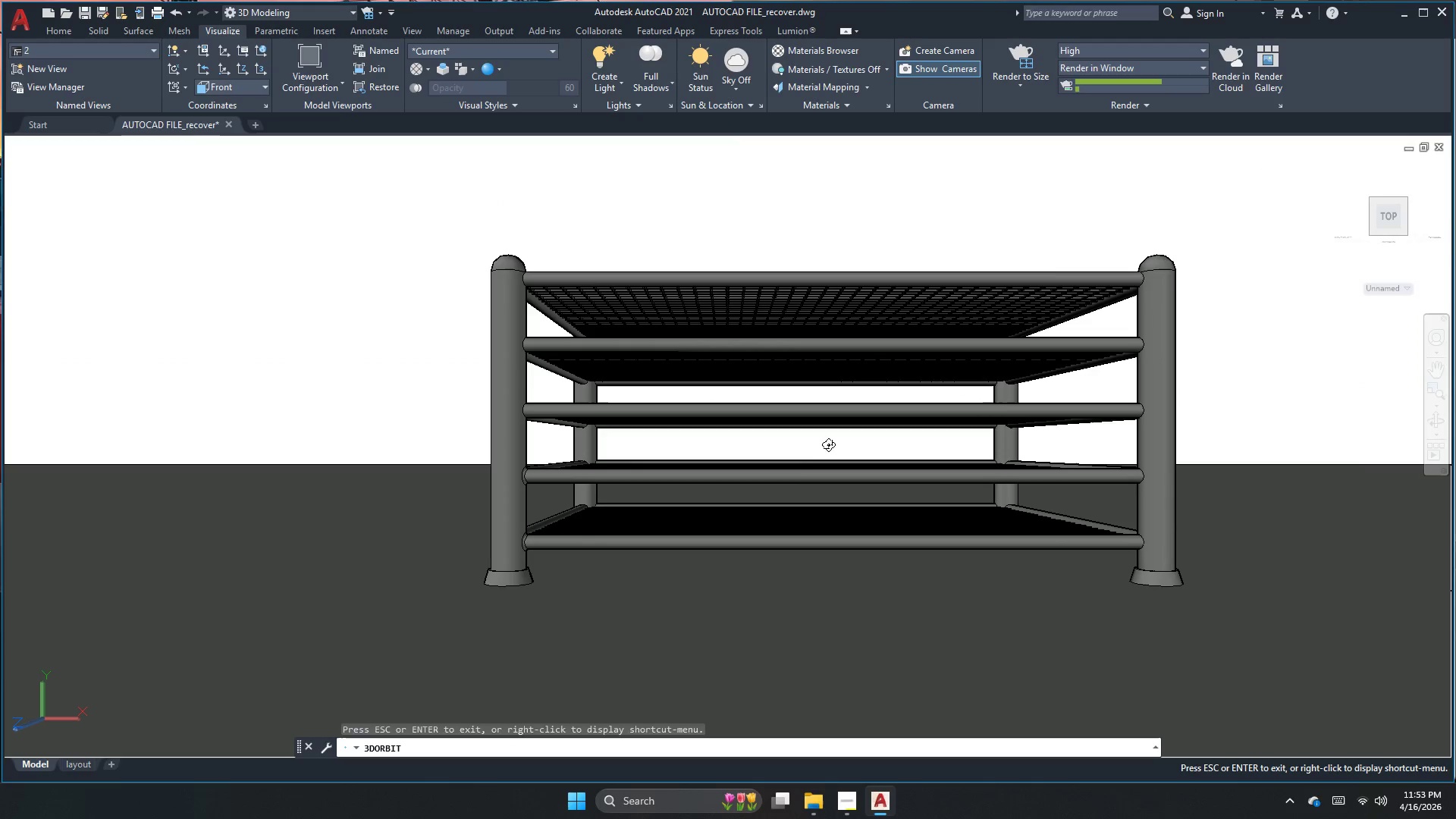 
left_click_drag(start_coordinate=[798, 465], to_coordinate=[726, 499])
 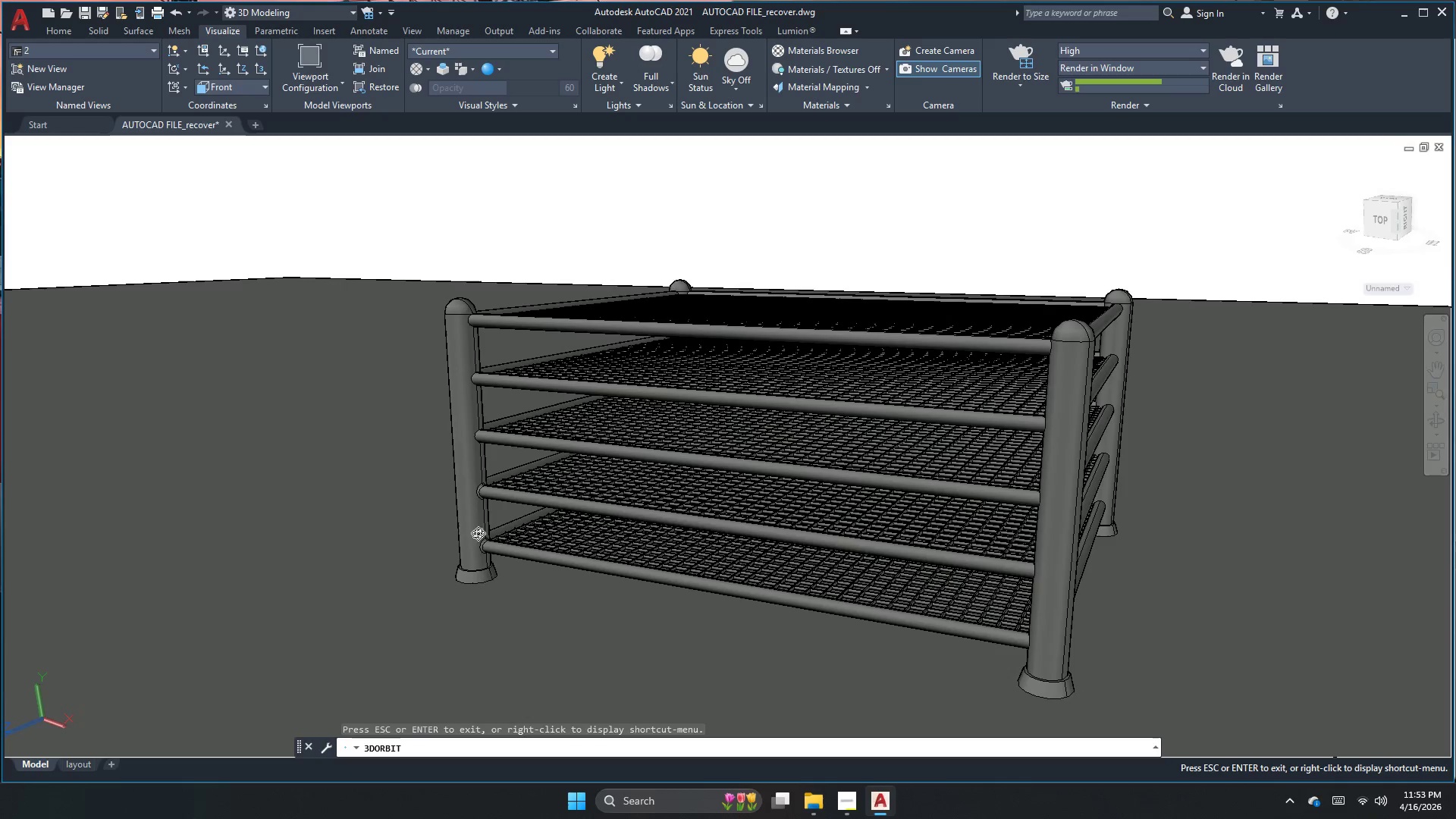 
scroll: coordinate [436, 524], scroll_direction: up, amount: 3.0
 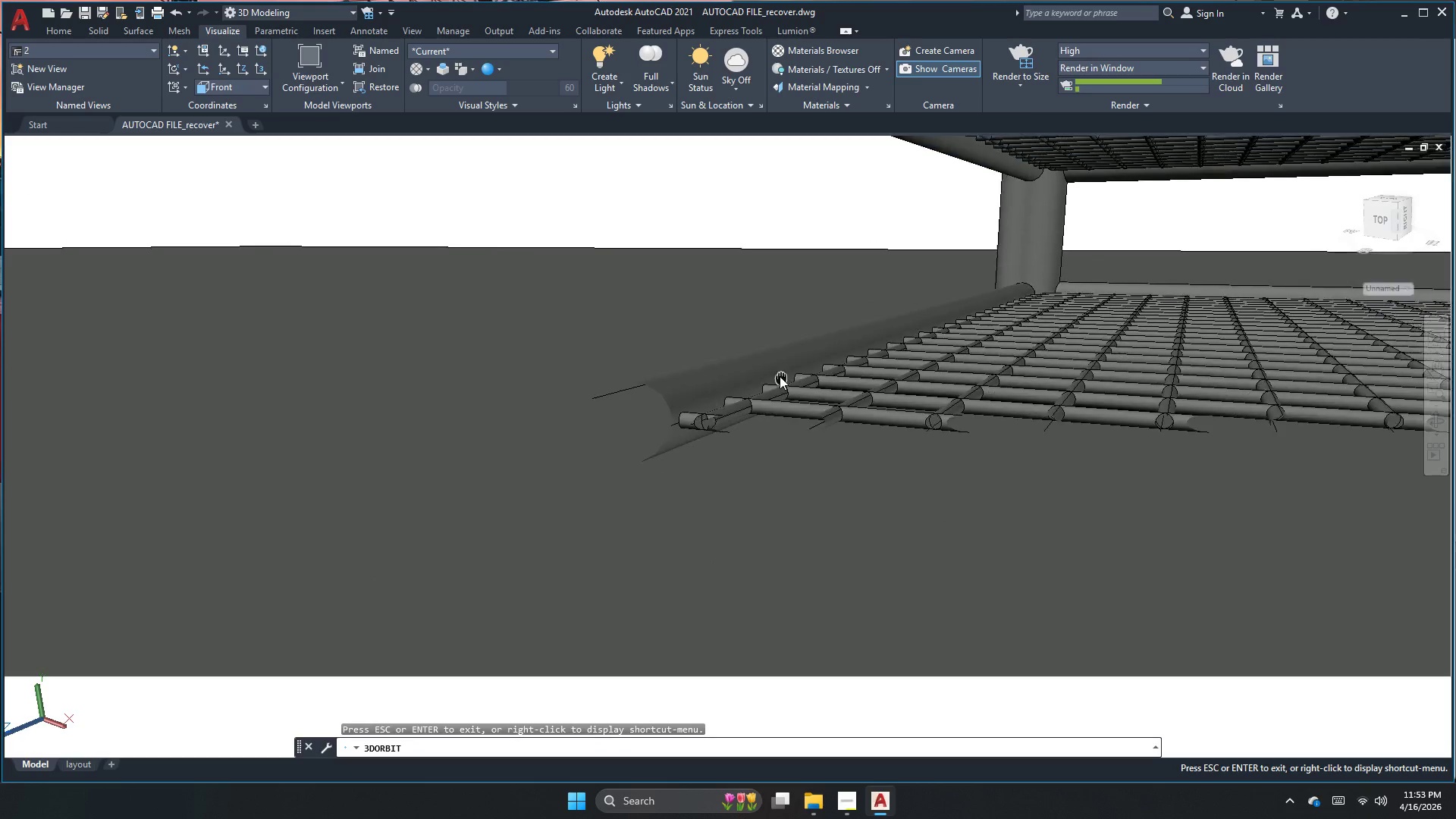 
scroll: coordinate [741, 403], scroll_direction: down, amount: 1.0
 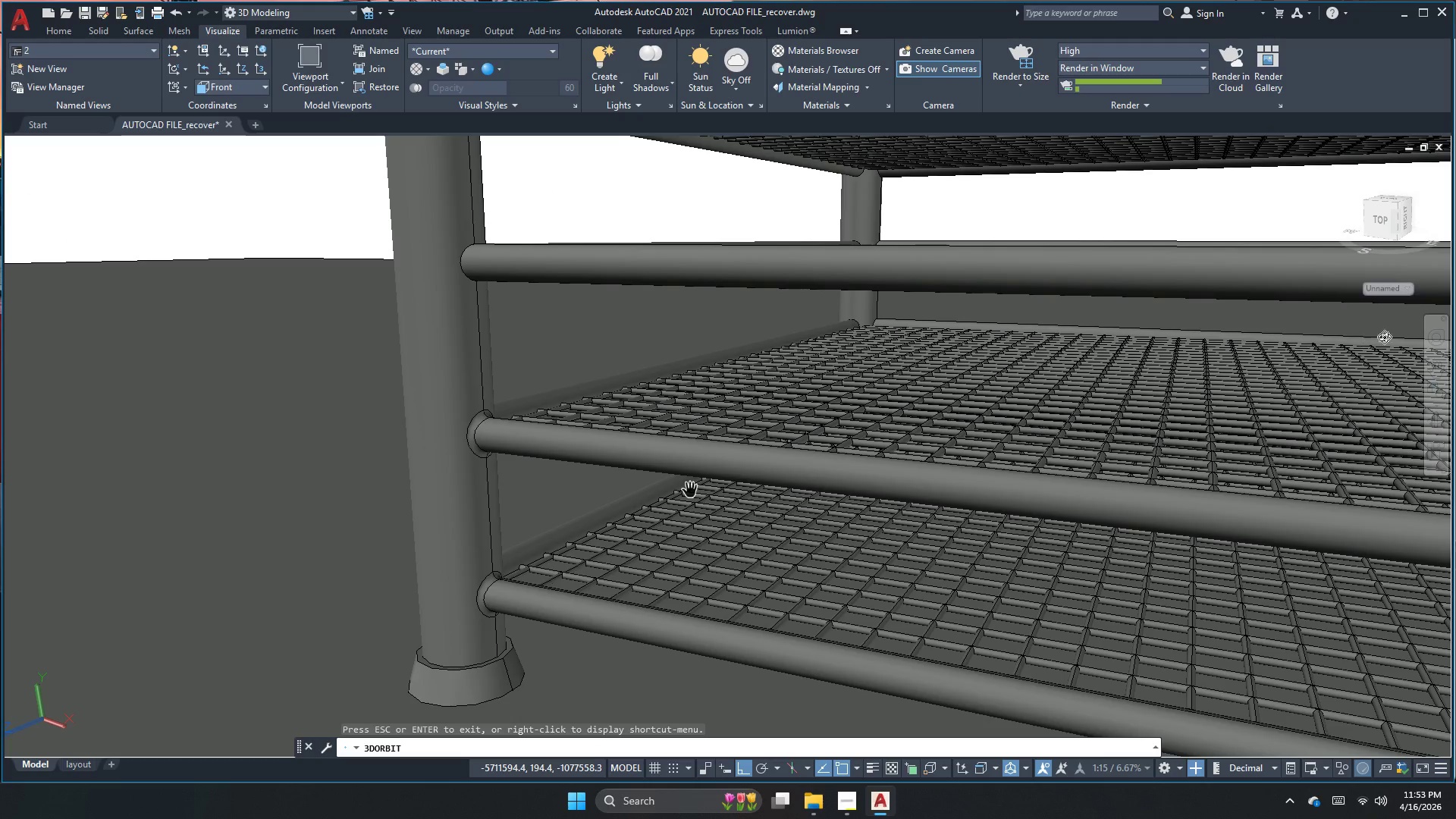 
left_click([1439, 394])
 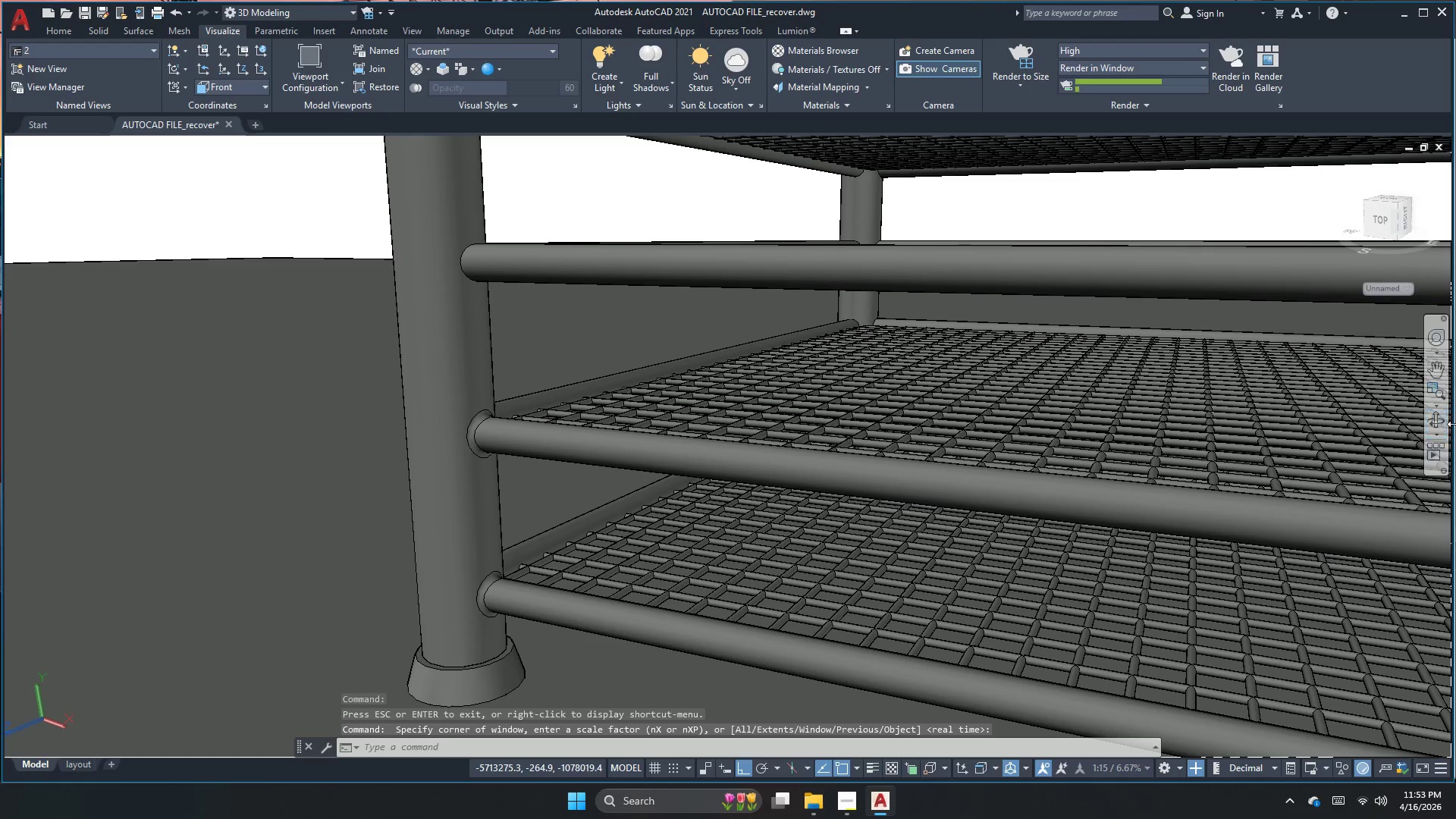 
left_click([1432, 406])
 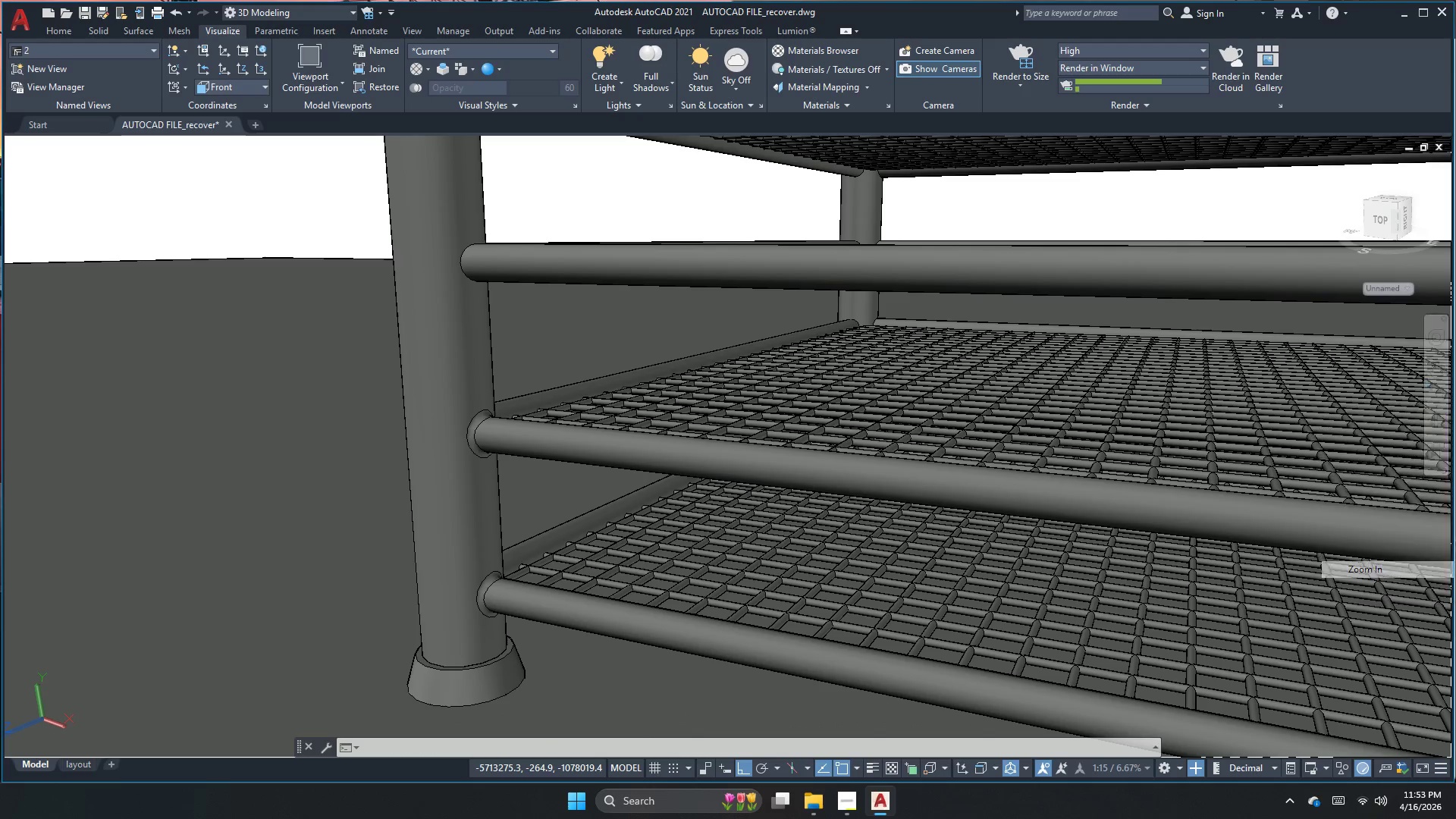 
wait(5.91)
 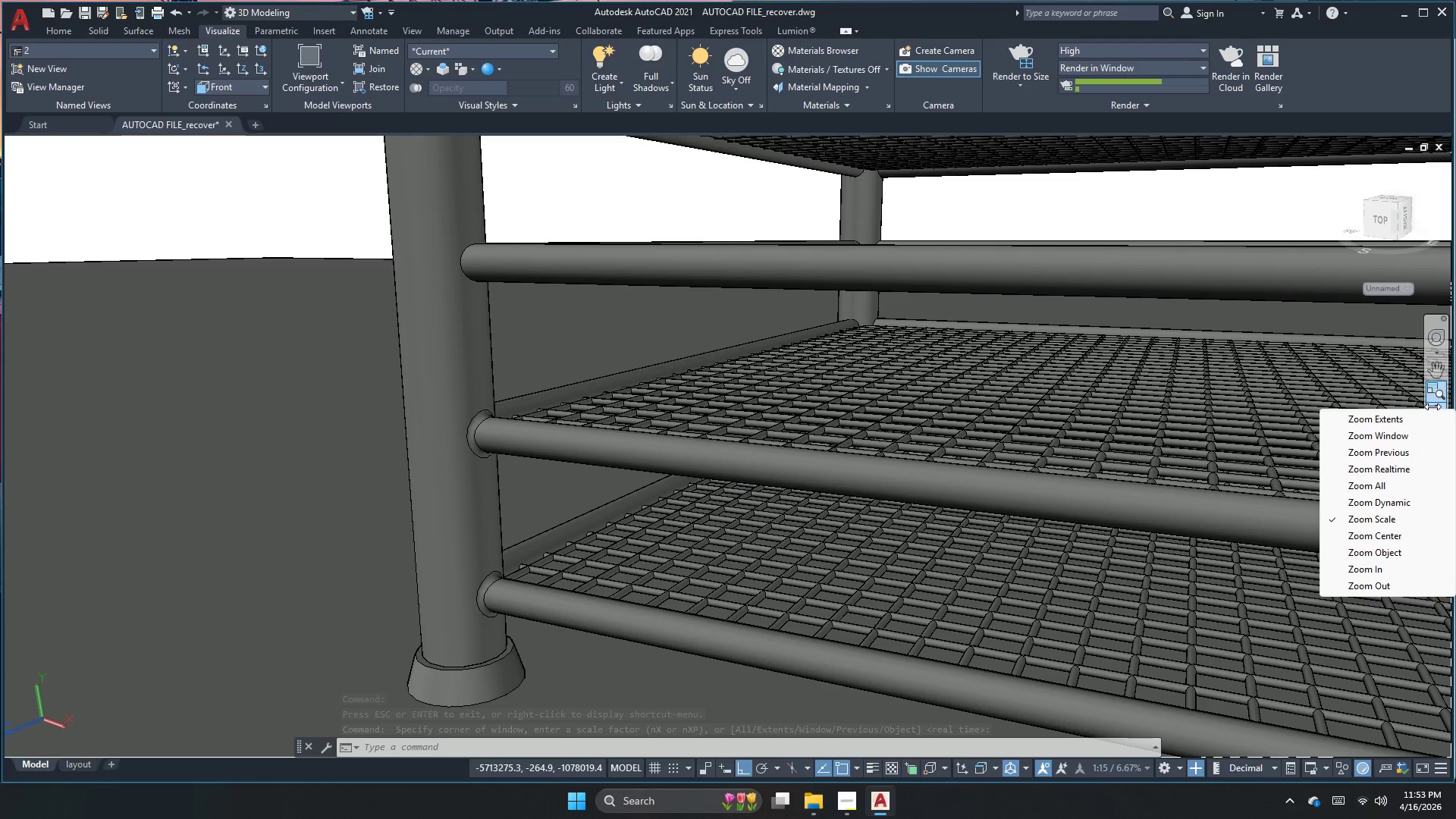 
double_click([1046, 491])
 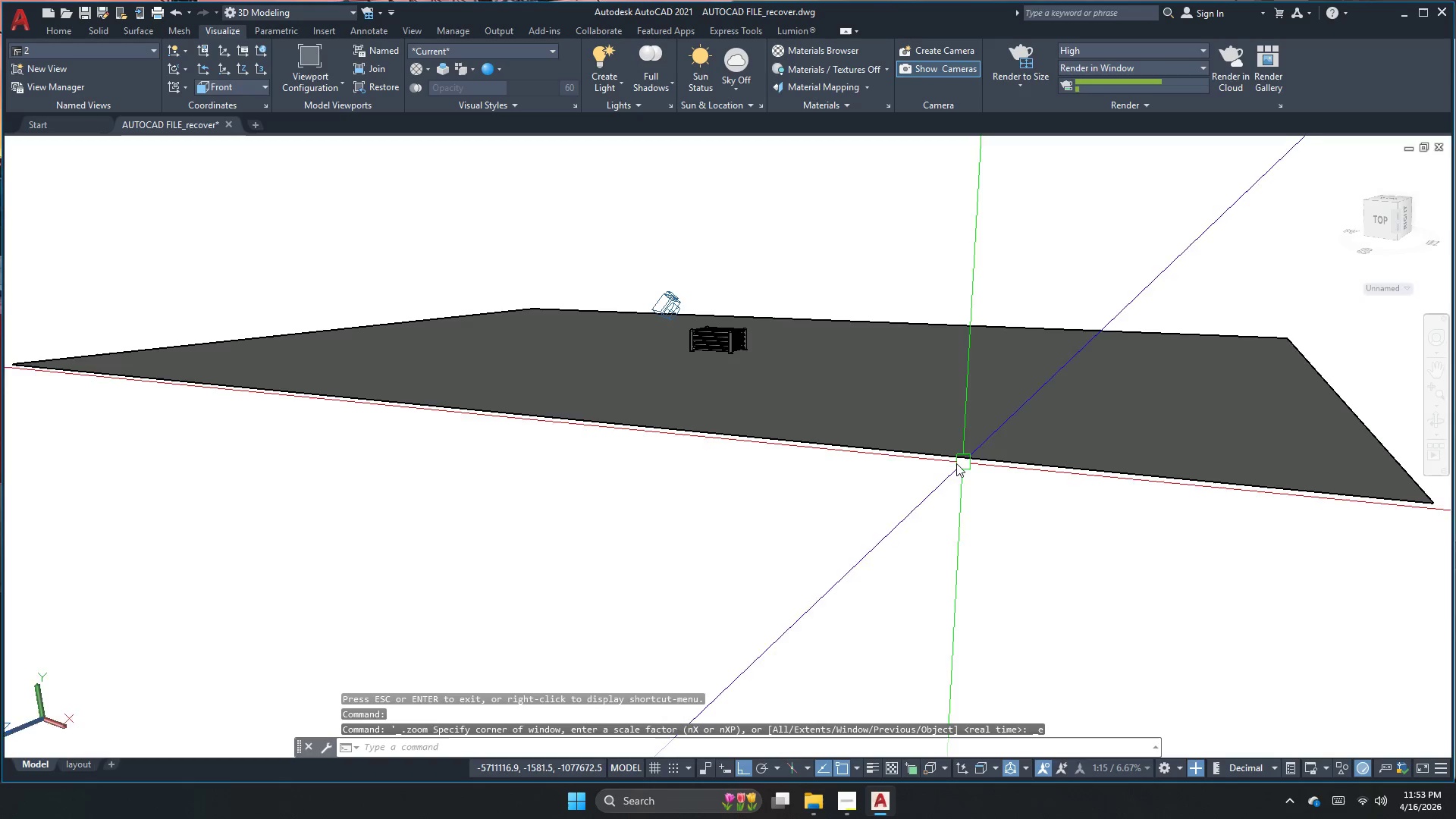 
scroll: coordinate [943, 467], scroll_direction: down, amount: 3.0
 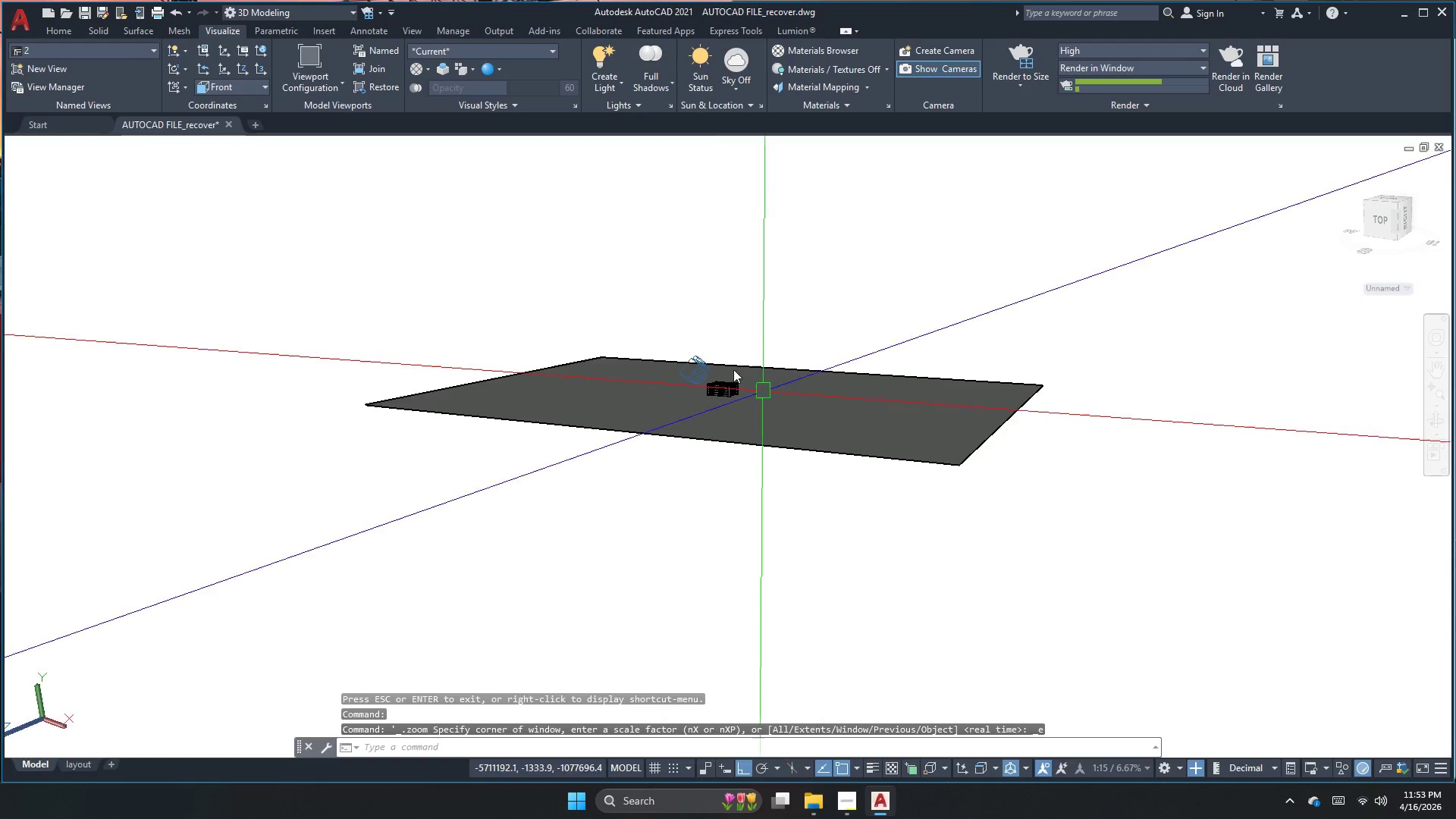 
key(Escape)
 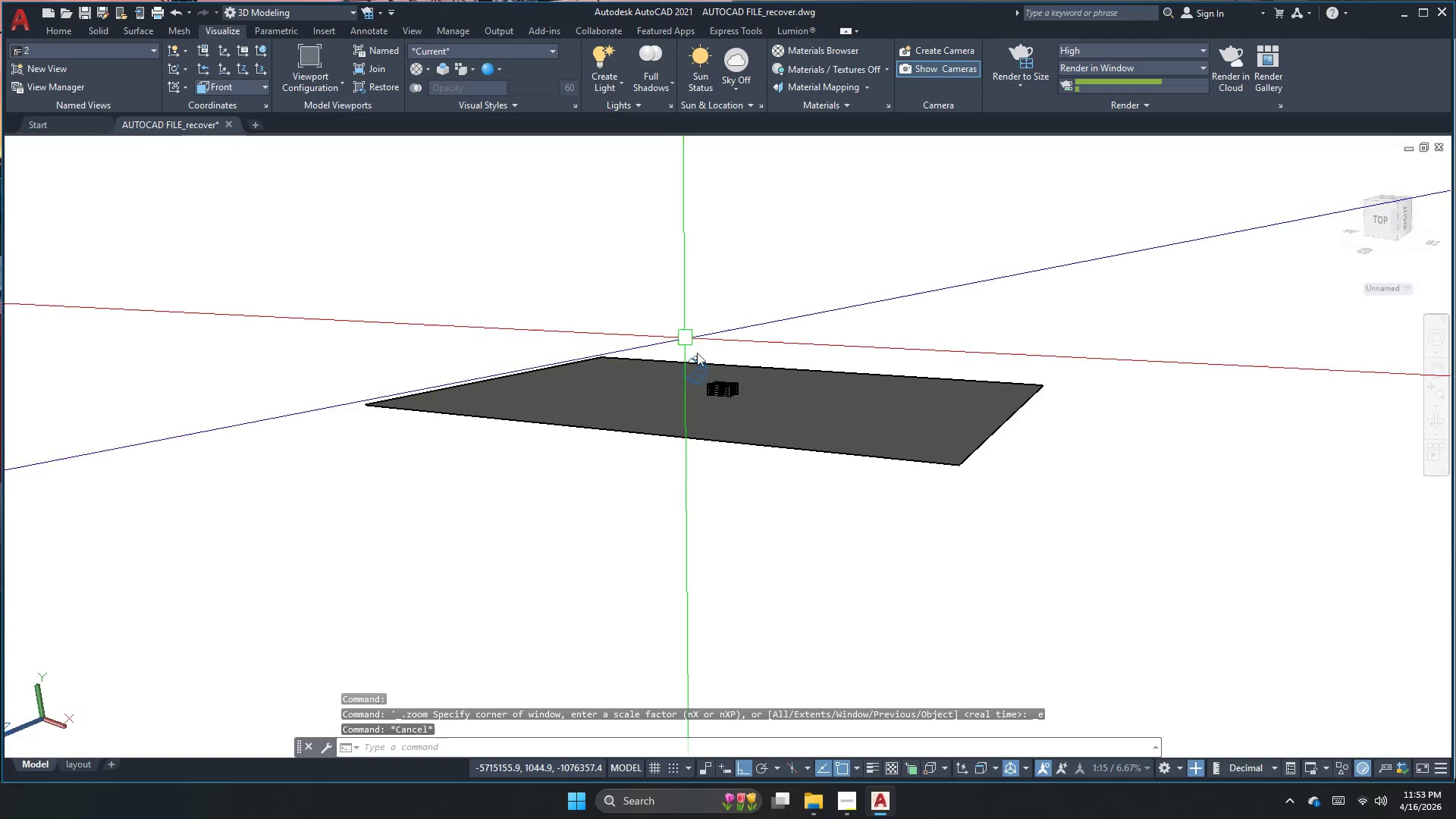 
scroll: coordinate [689, 344], scroll_direction: up, amount: 10.0
 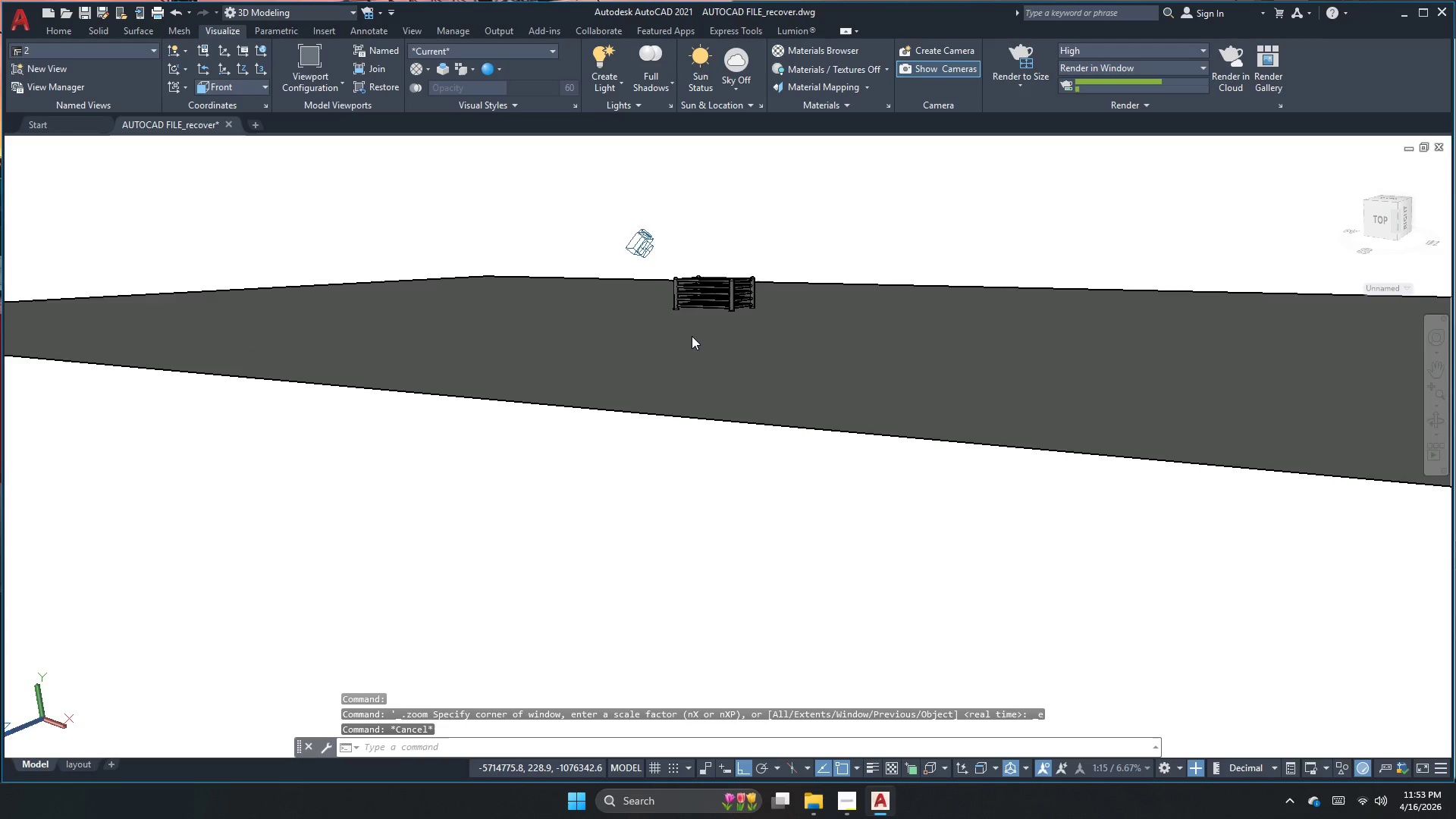 
key(Escape)
 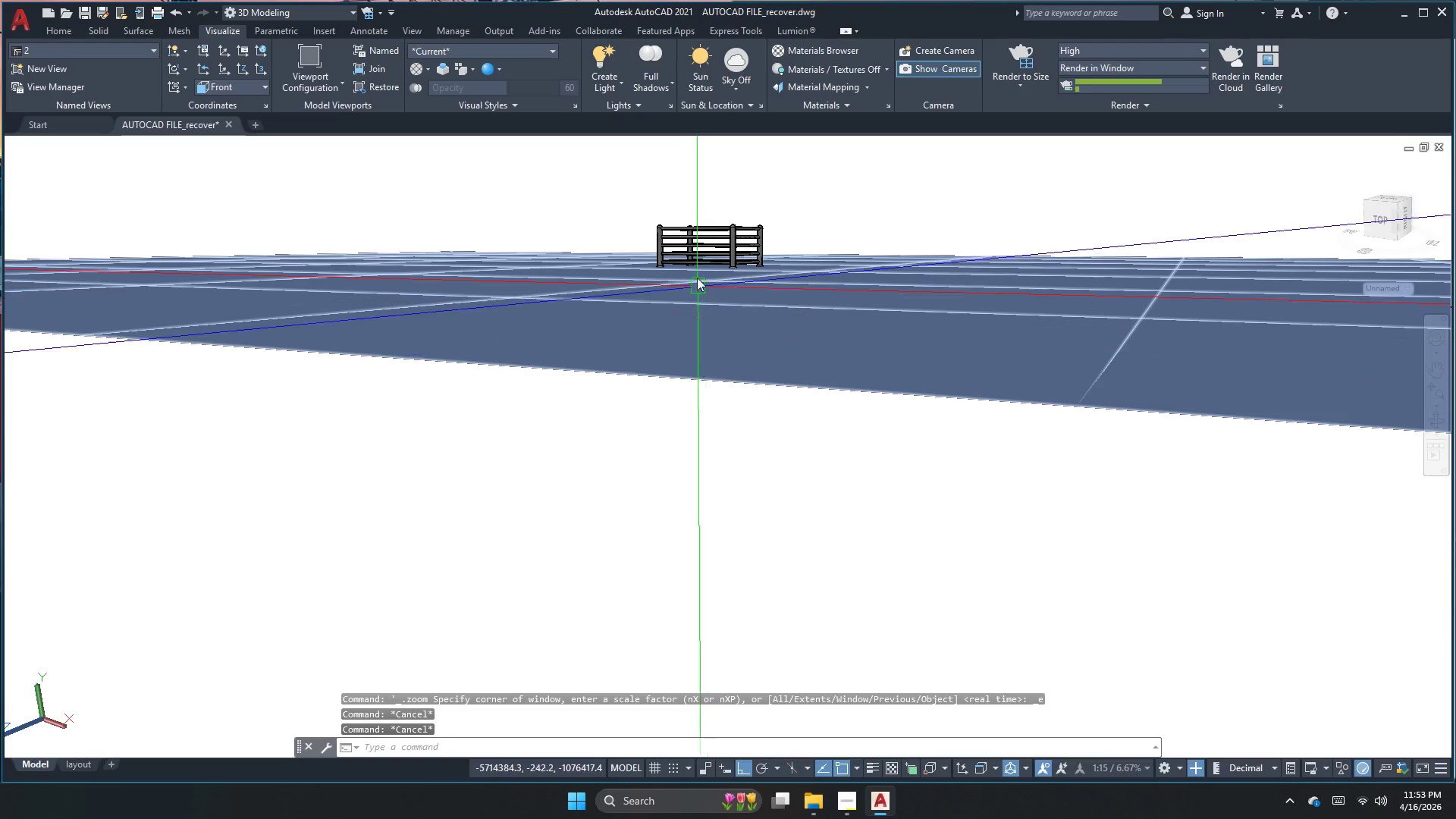 
scroll: coordinate [657, 213], scroll_direction: up, amount: 3.0
 